 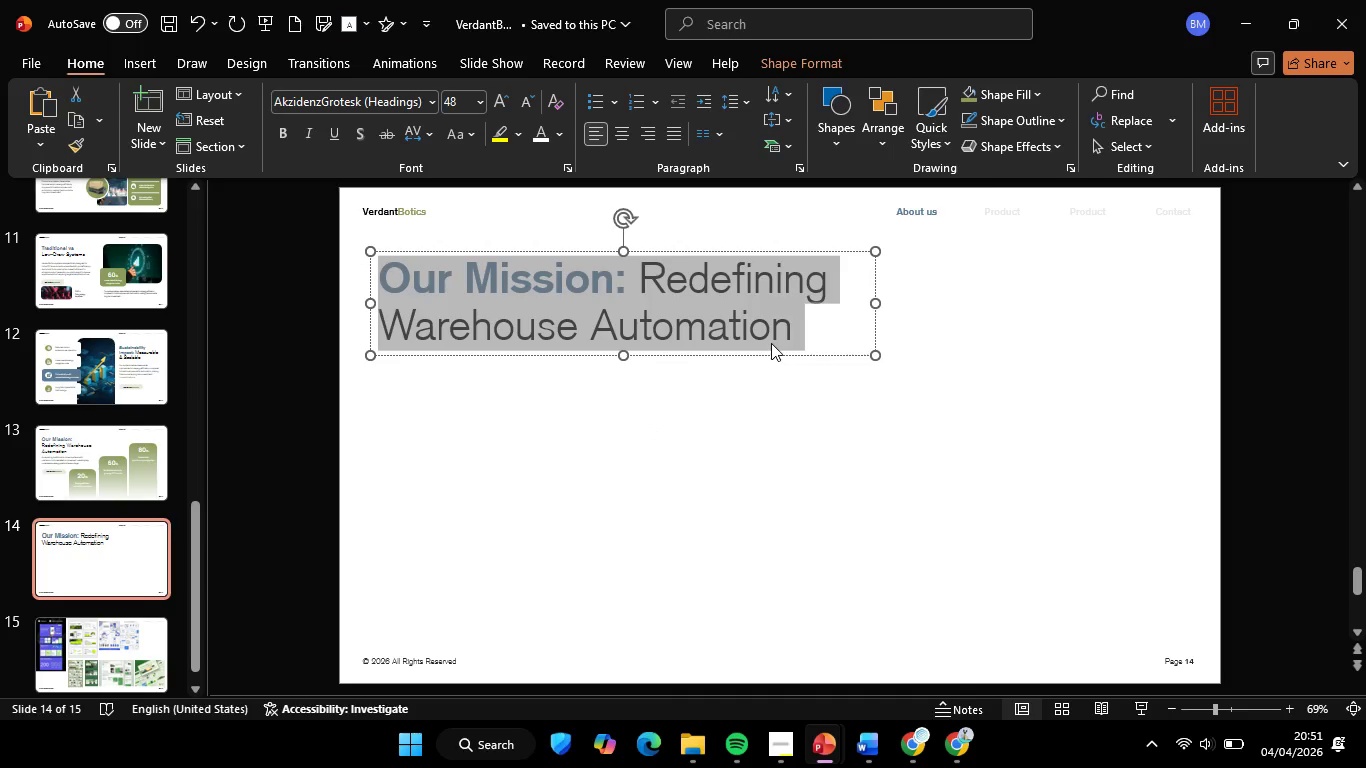 
left_click([809, 439])
 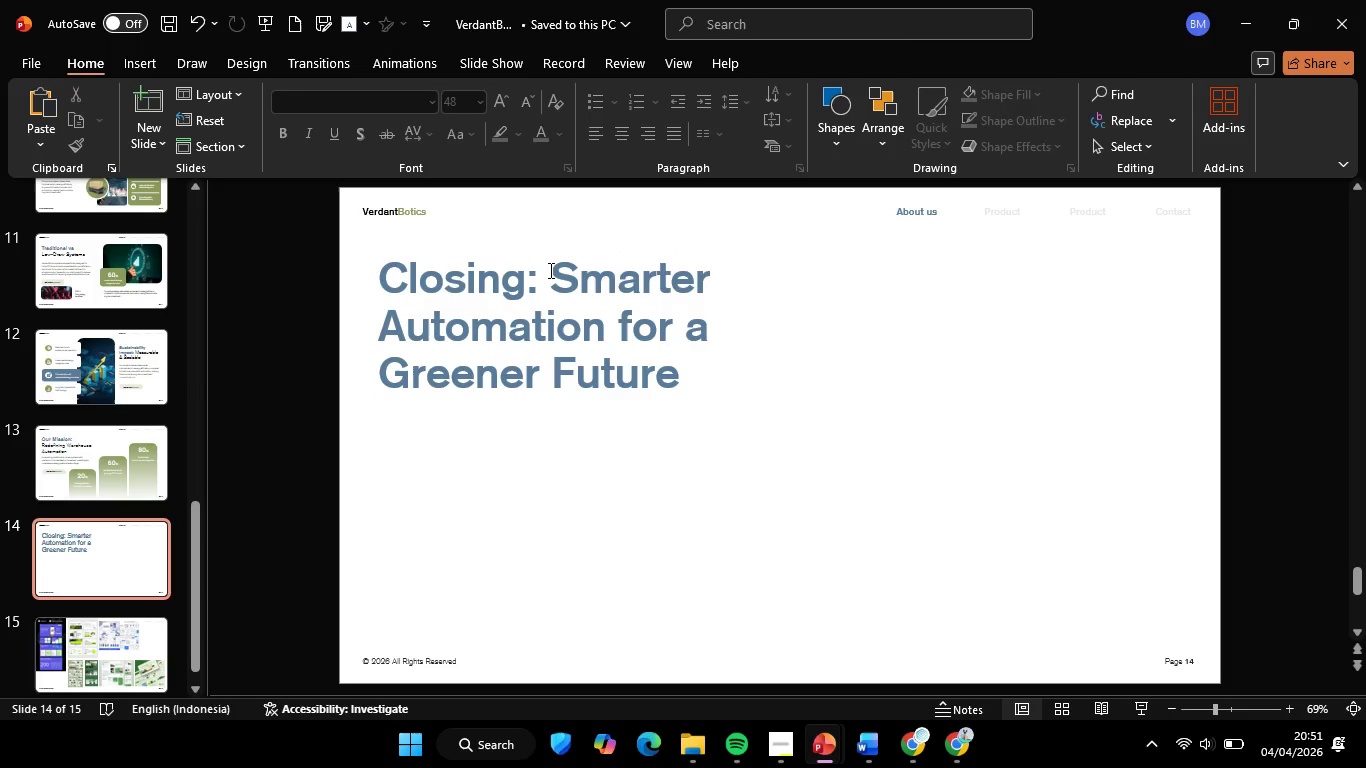 
left_click_drag(start_coordinate=[549, 270], to_coordinate=[736, 404])
 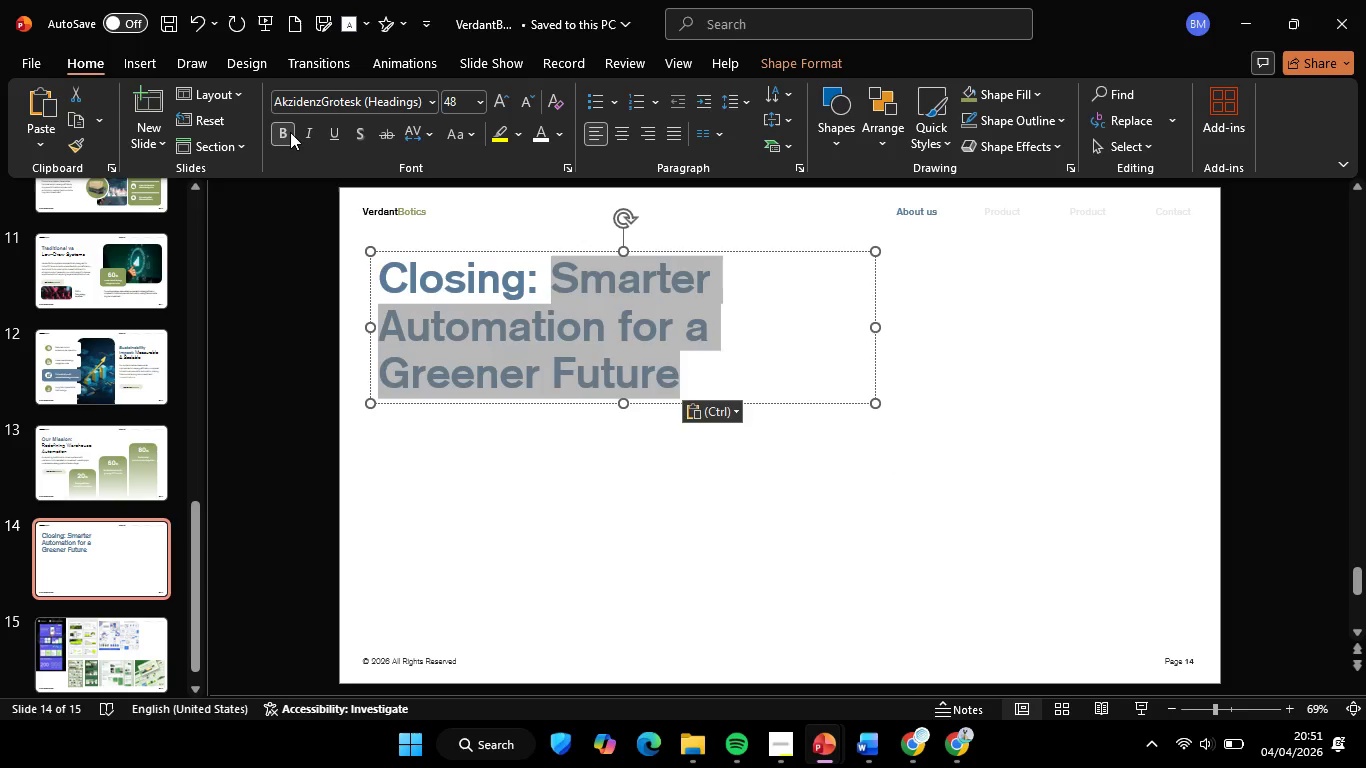 
left_click([287, 132])
 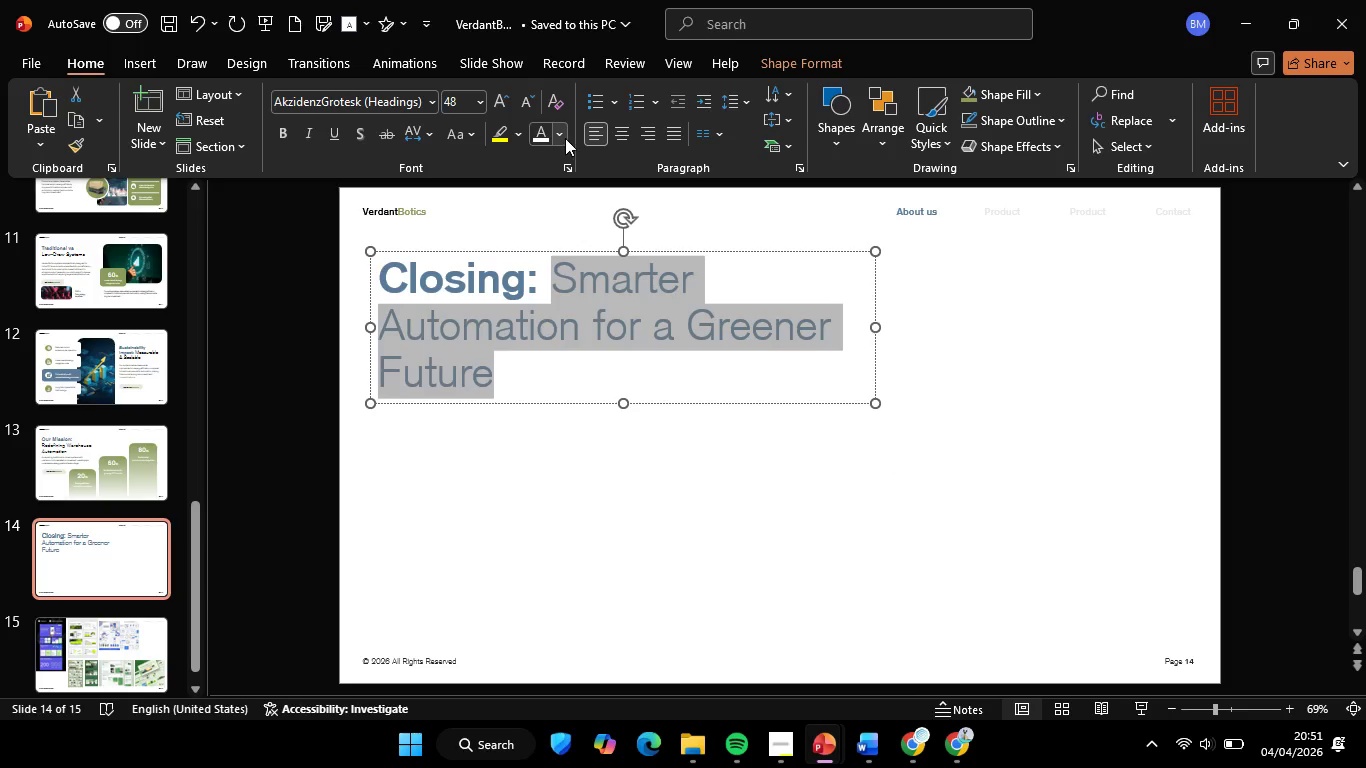 
left_click([565, 138])
 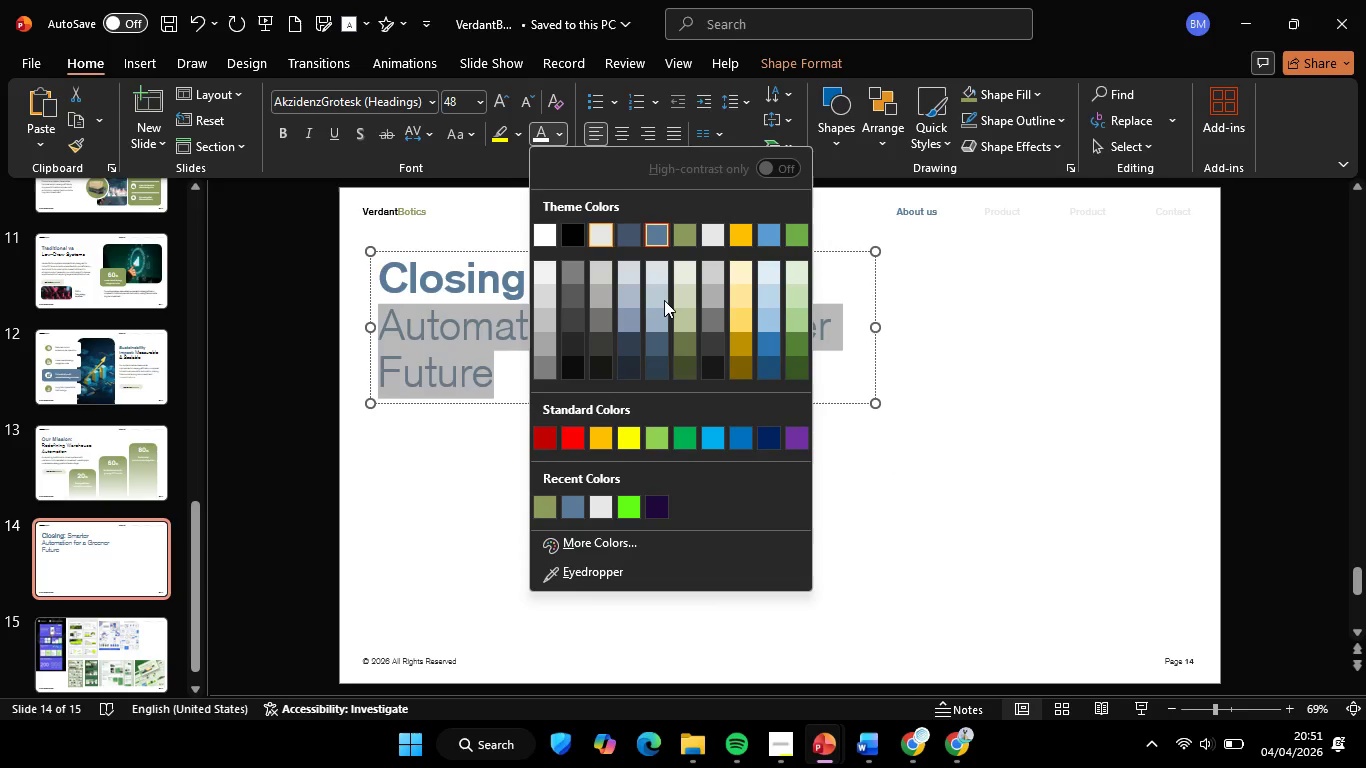 
double_click([601, 445])
 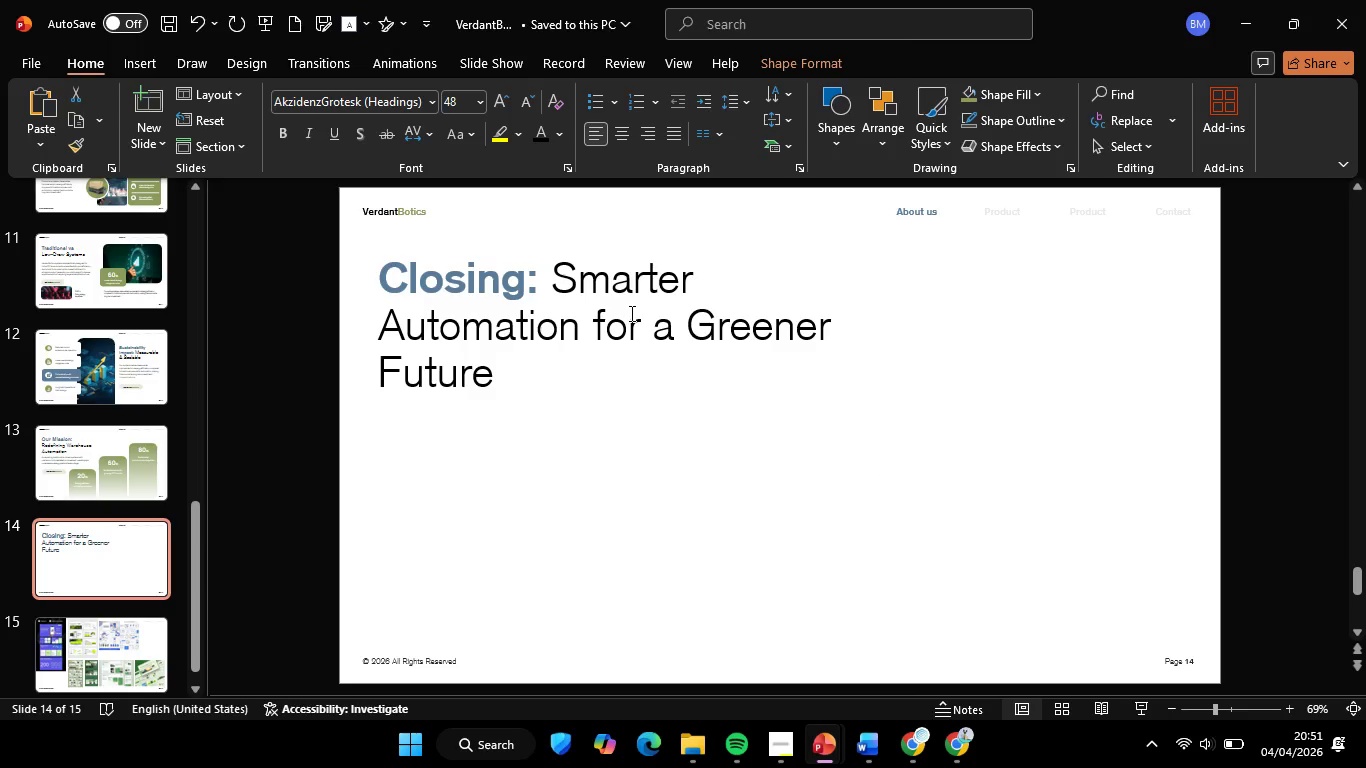 
triple_click([630, 313])
 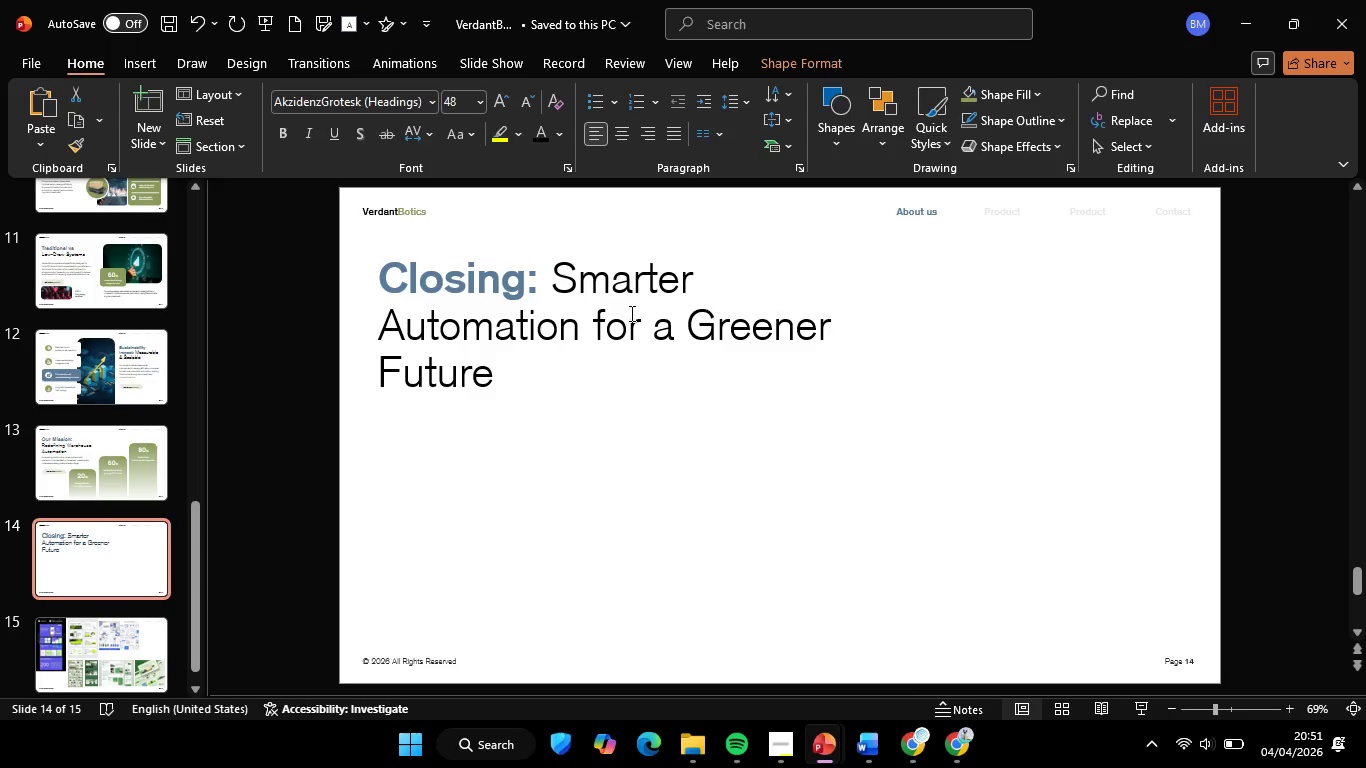 
key(Control+ControlLeft)
 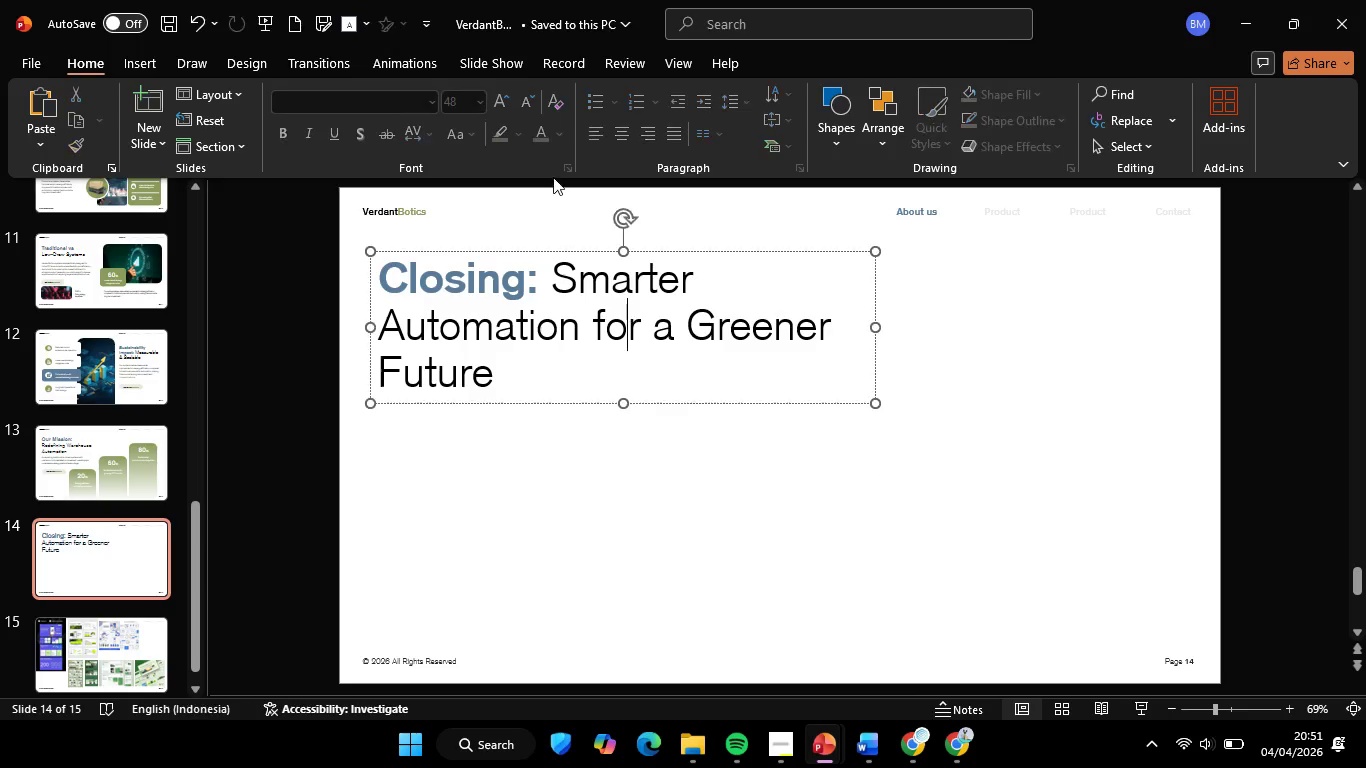 
key(Control+A)
 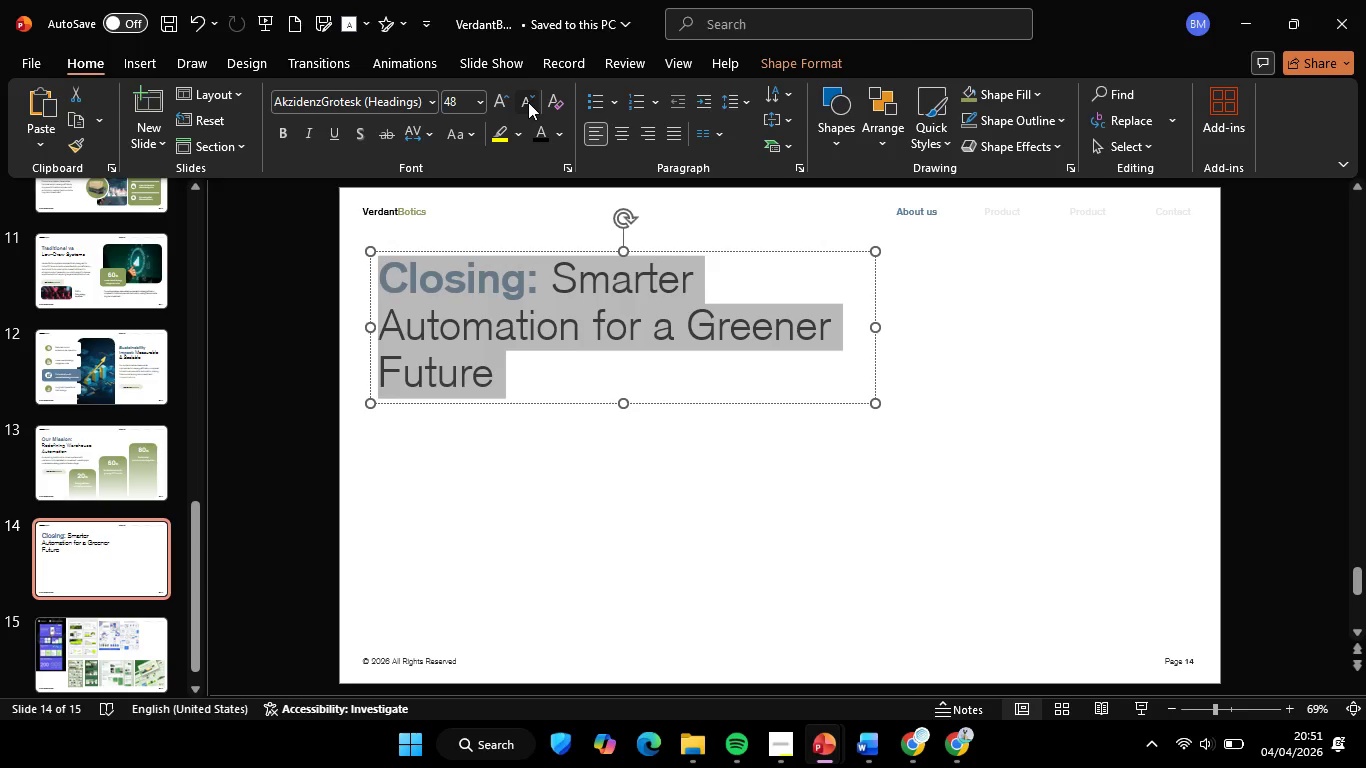 
left_click([528, 102])
 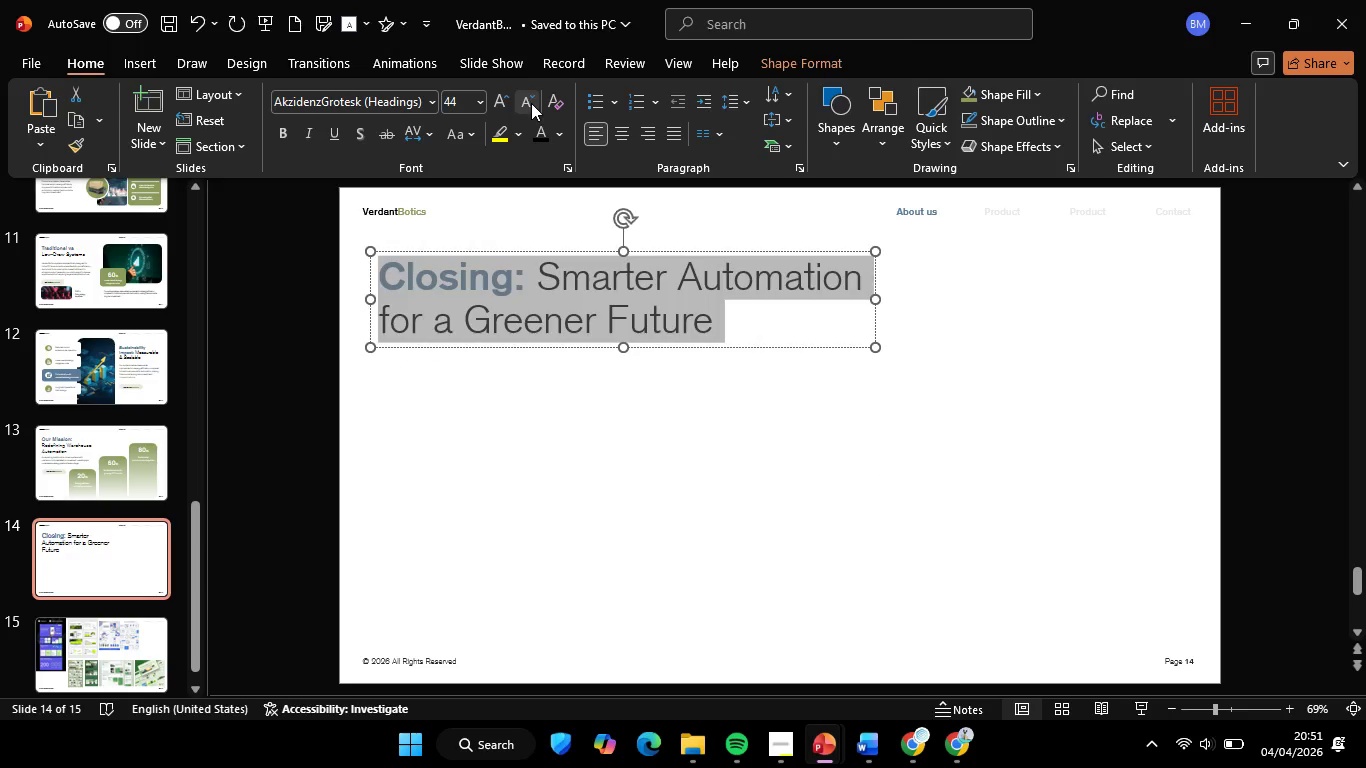 
left_click([694, 421])
 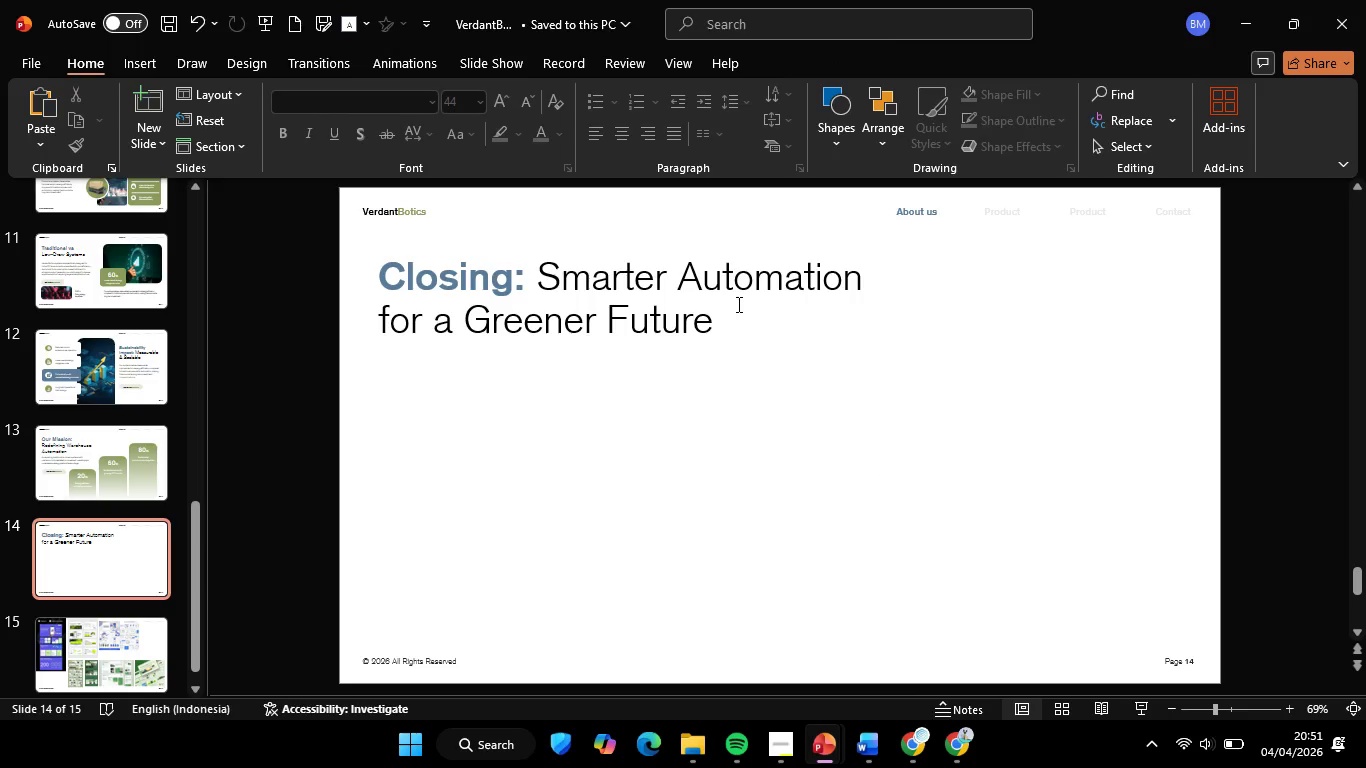 
left_click([737, 304])
 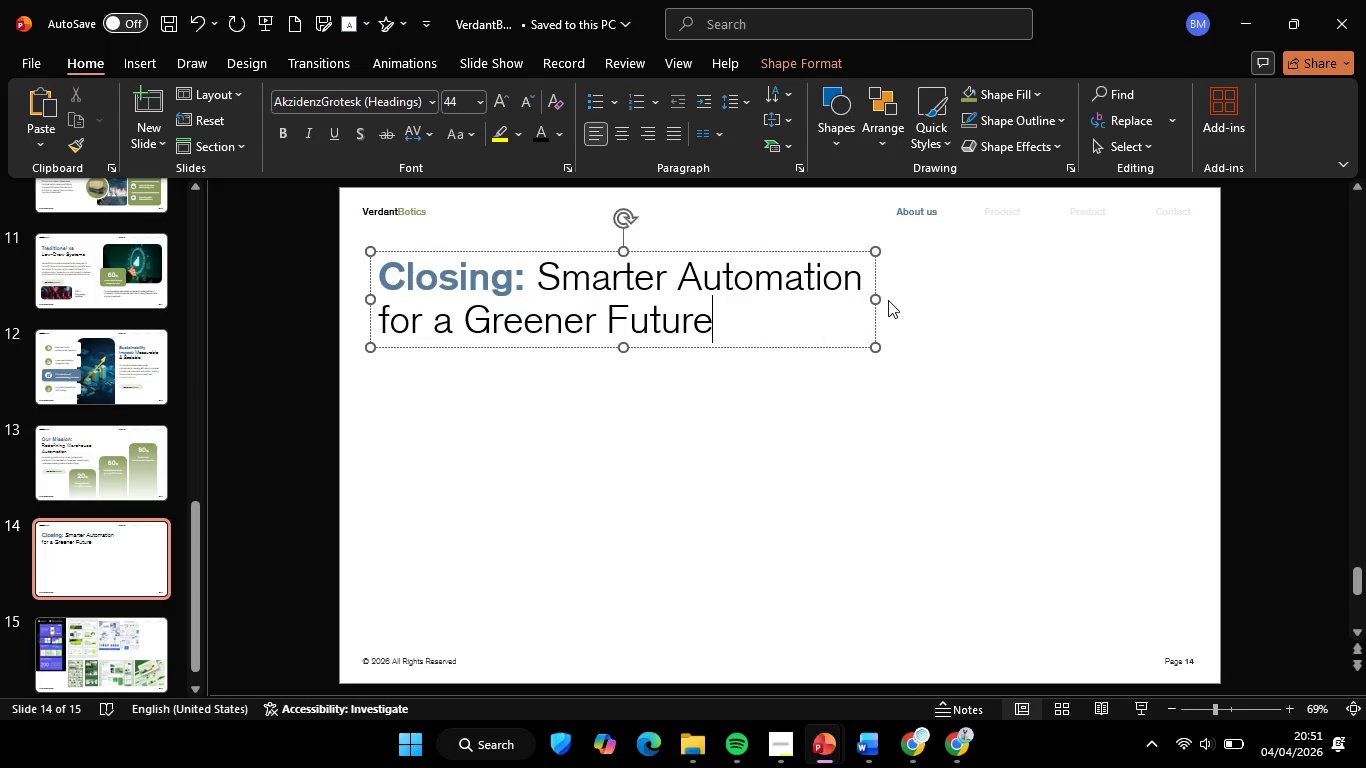 
hold_key(key=ShiftLeft, duration=2.58)
left_click_drag(start_coordinate=[877, 299], to_coordinate=[772, 317])
 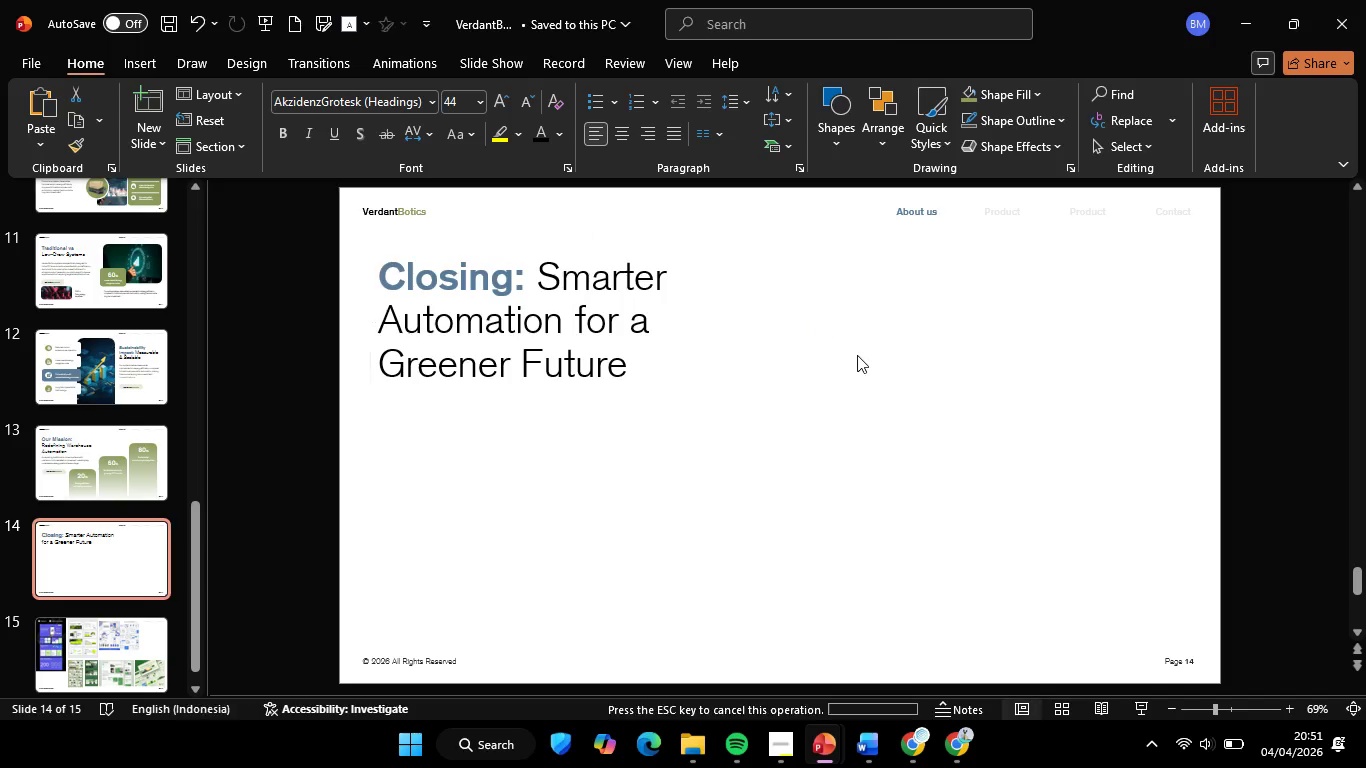 
left_click([857, 355])
 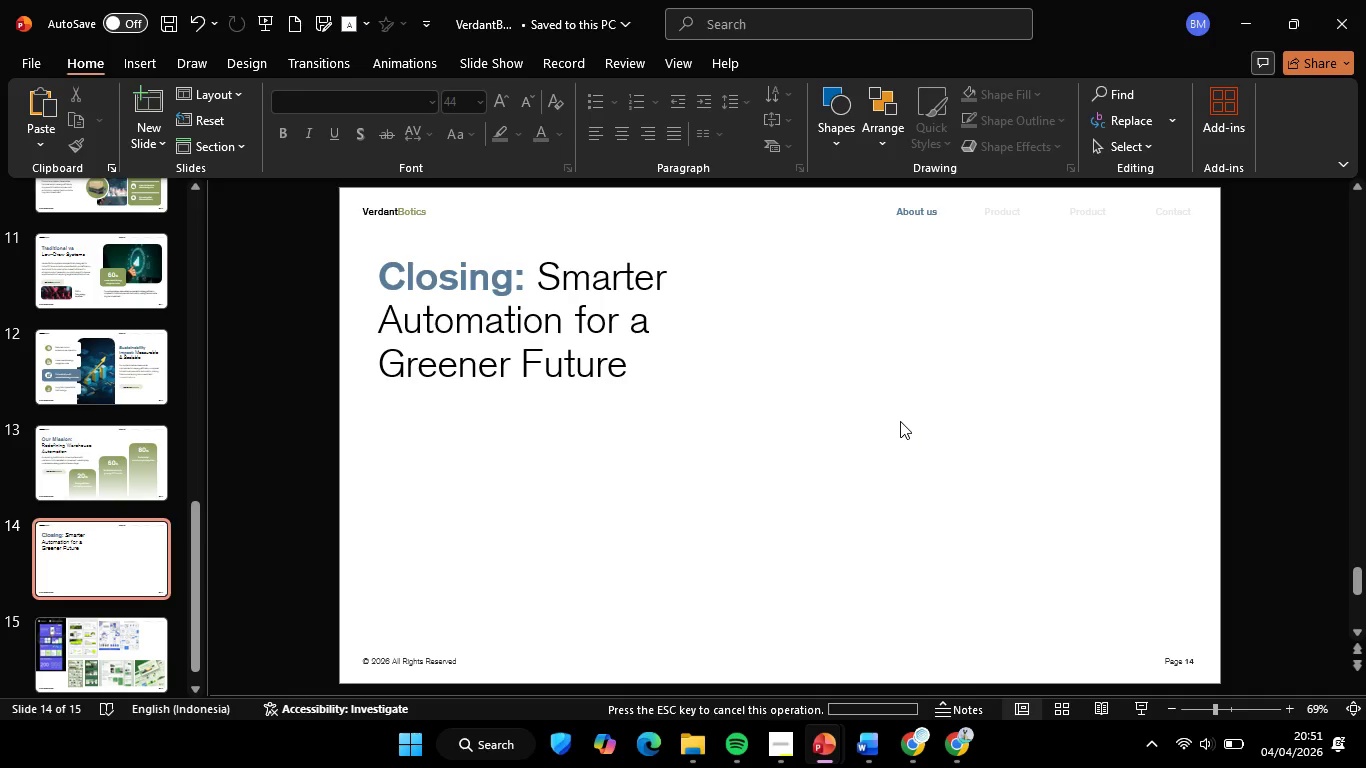 
left_click([900, 421])
 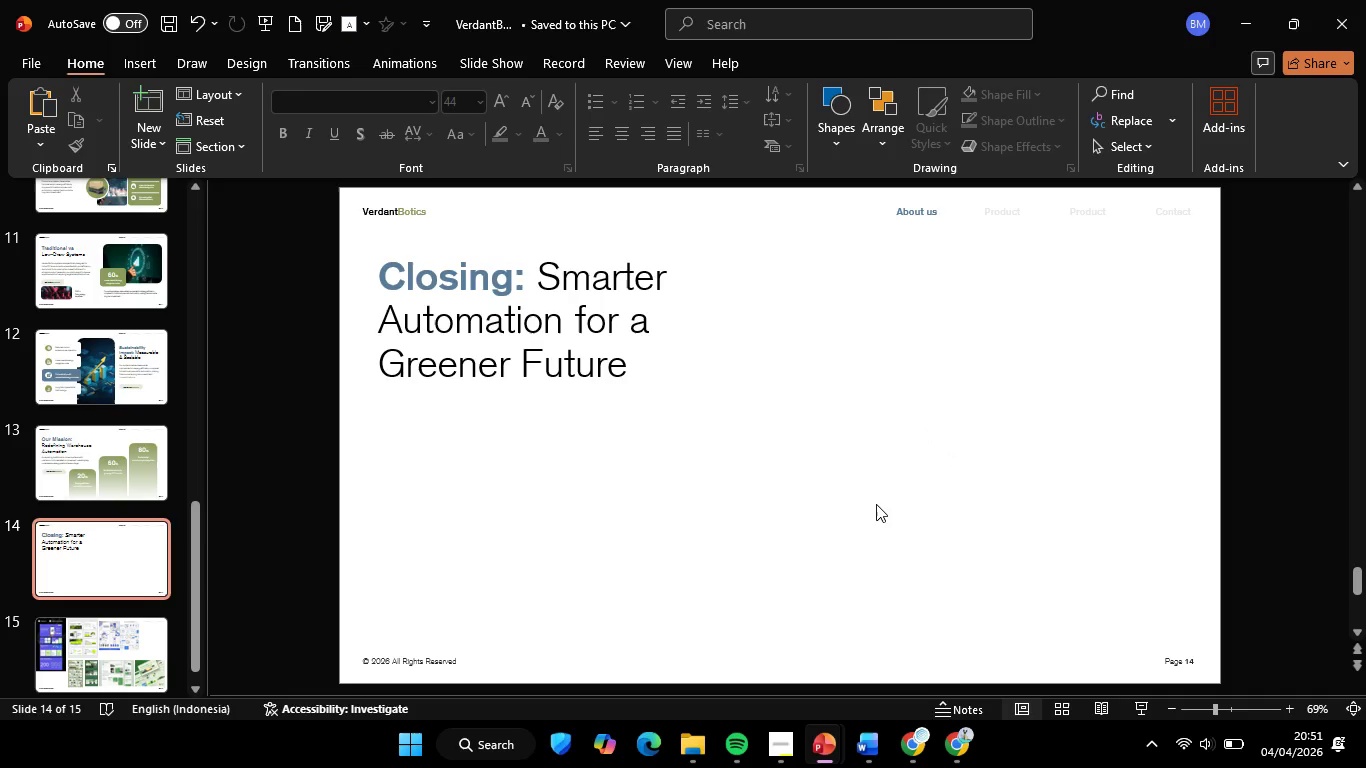 
left_click([588, 576])
 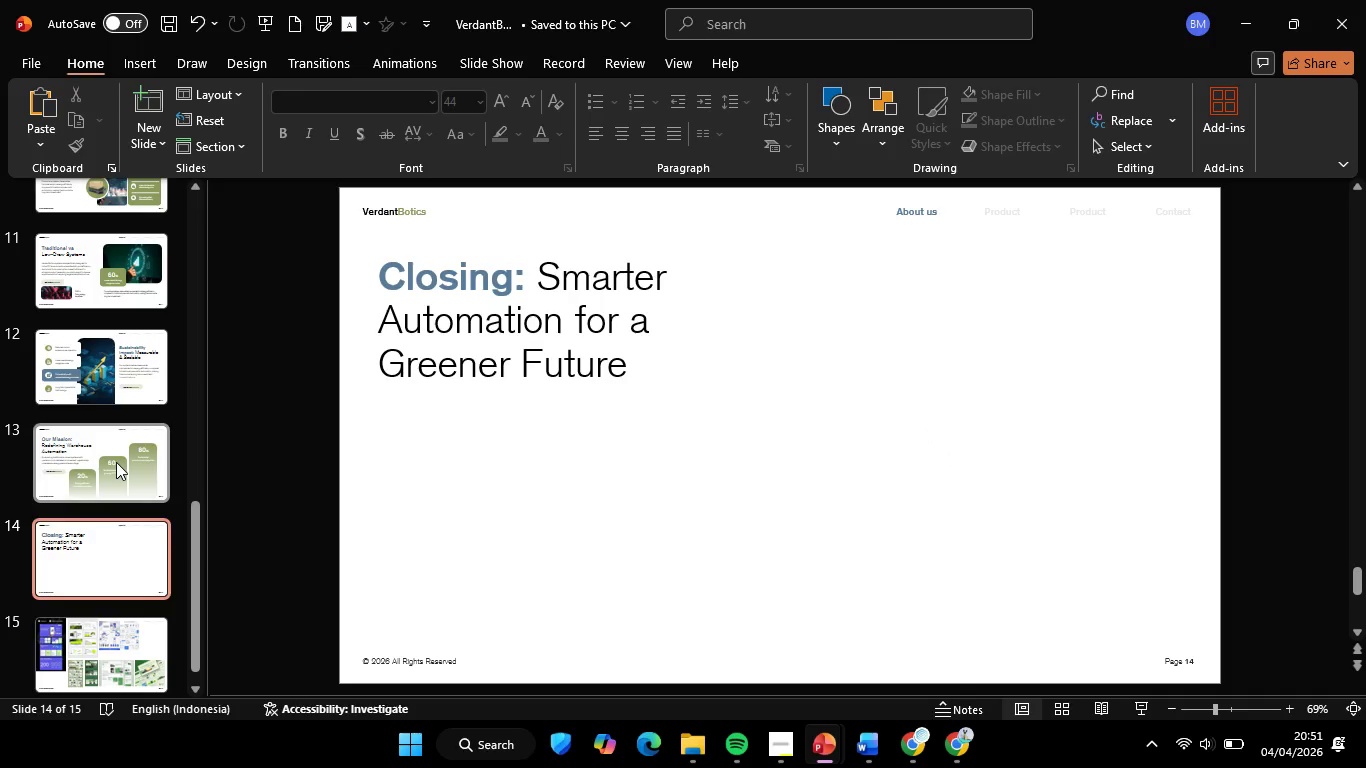 
left_click([116, 462])
 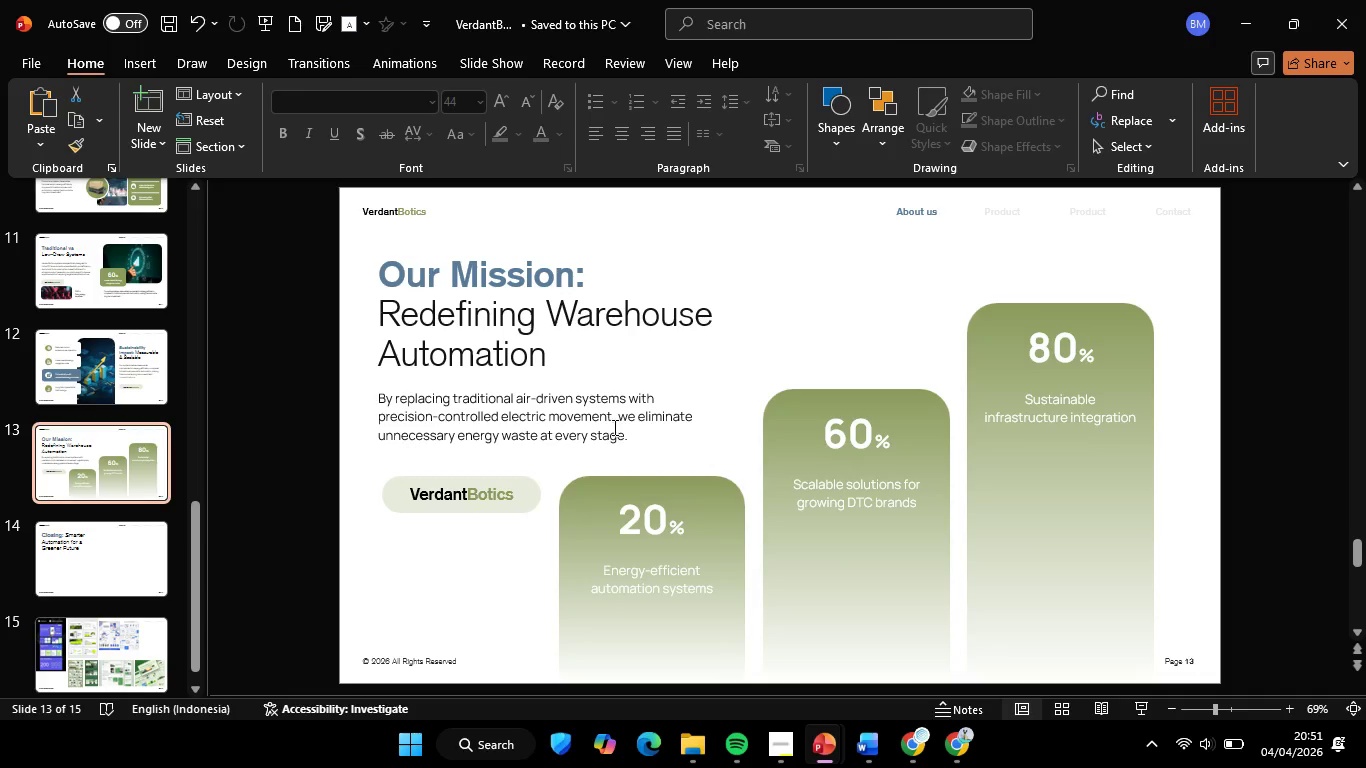 
left_click([613, 426])
 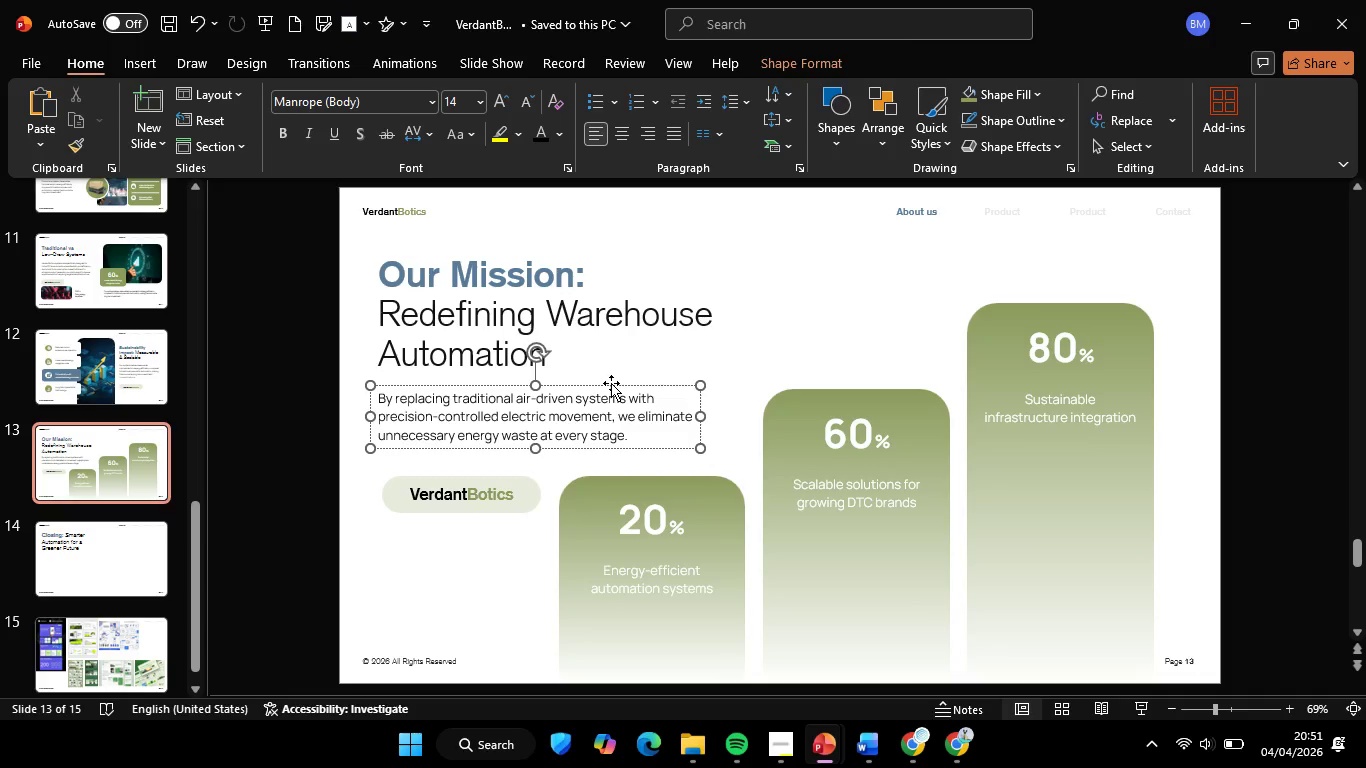 
left_click([611, 383])
 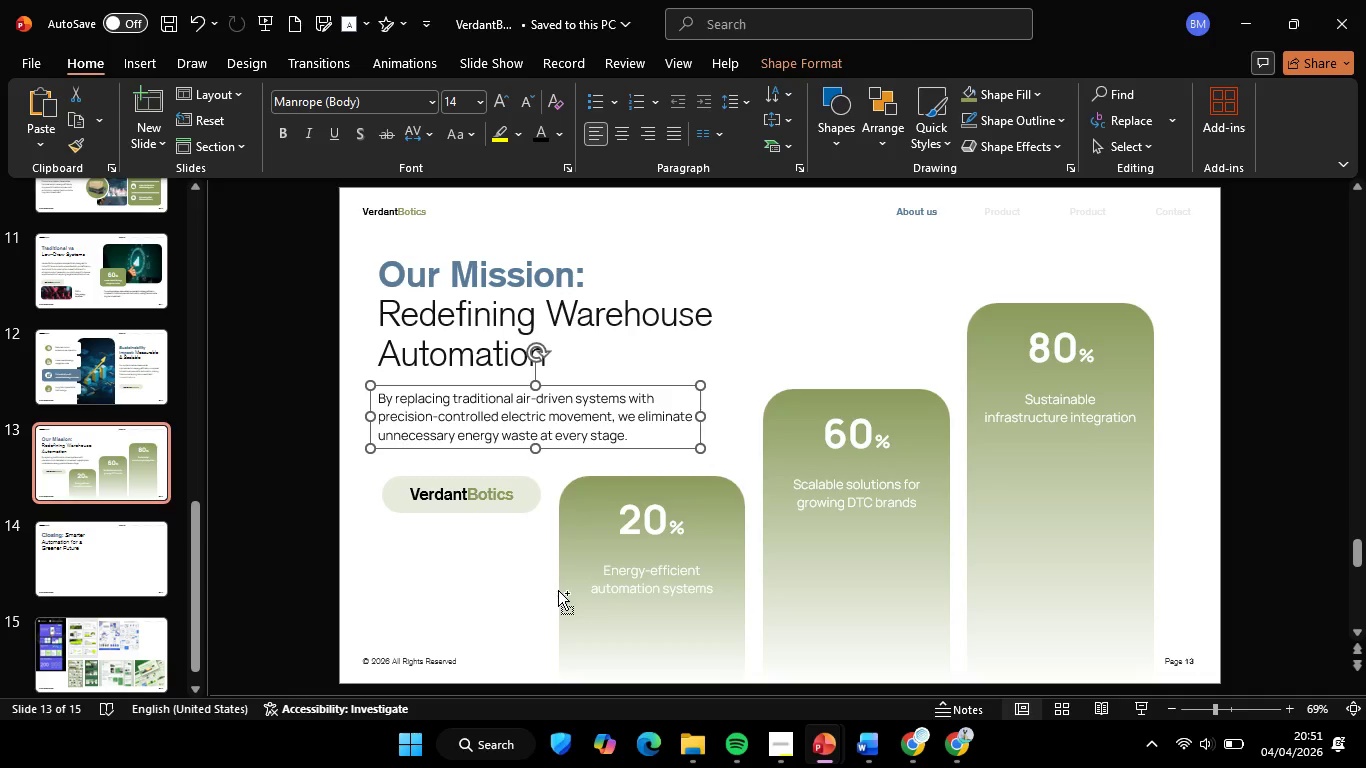 
key(Control+C)
 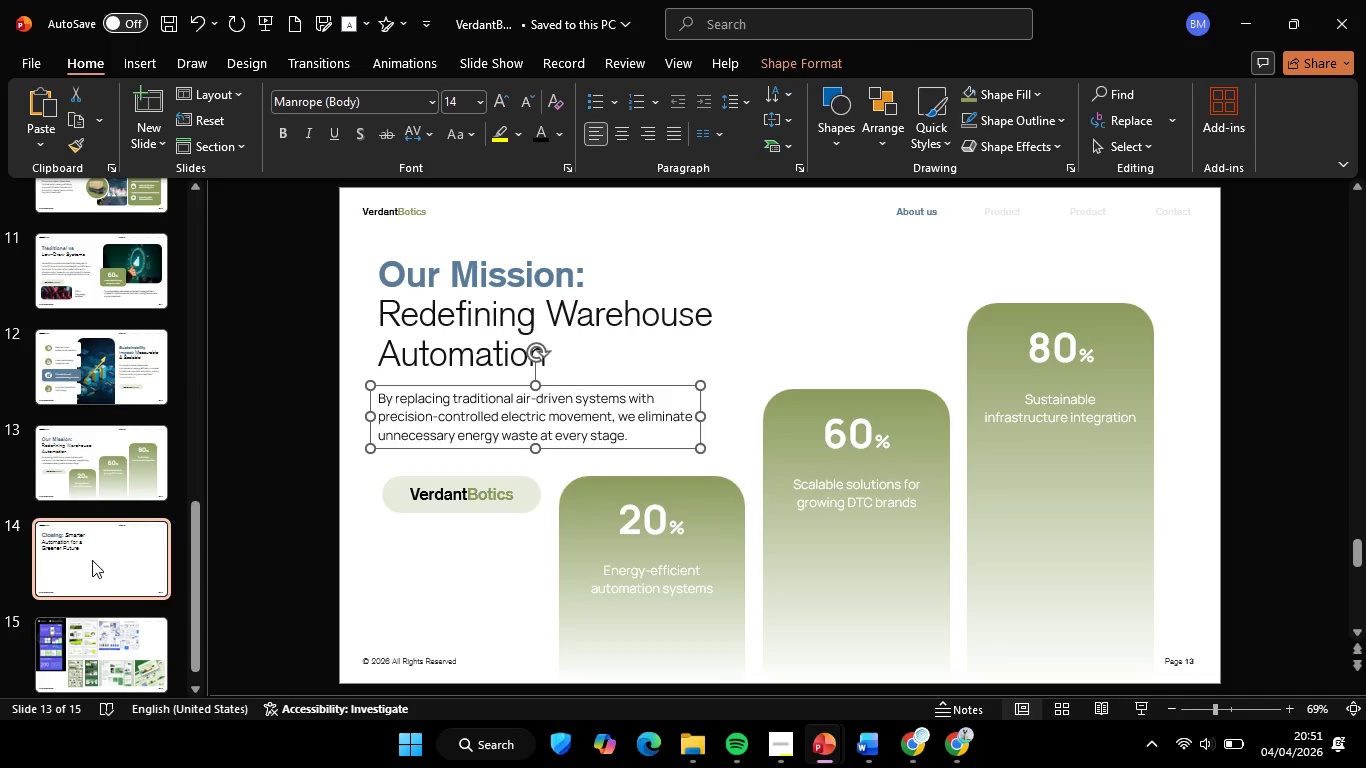 
key(Control+V)
 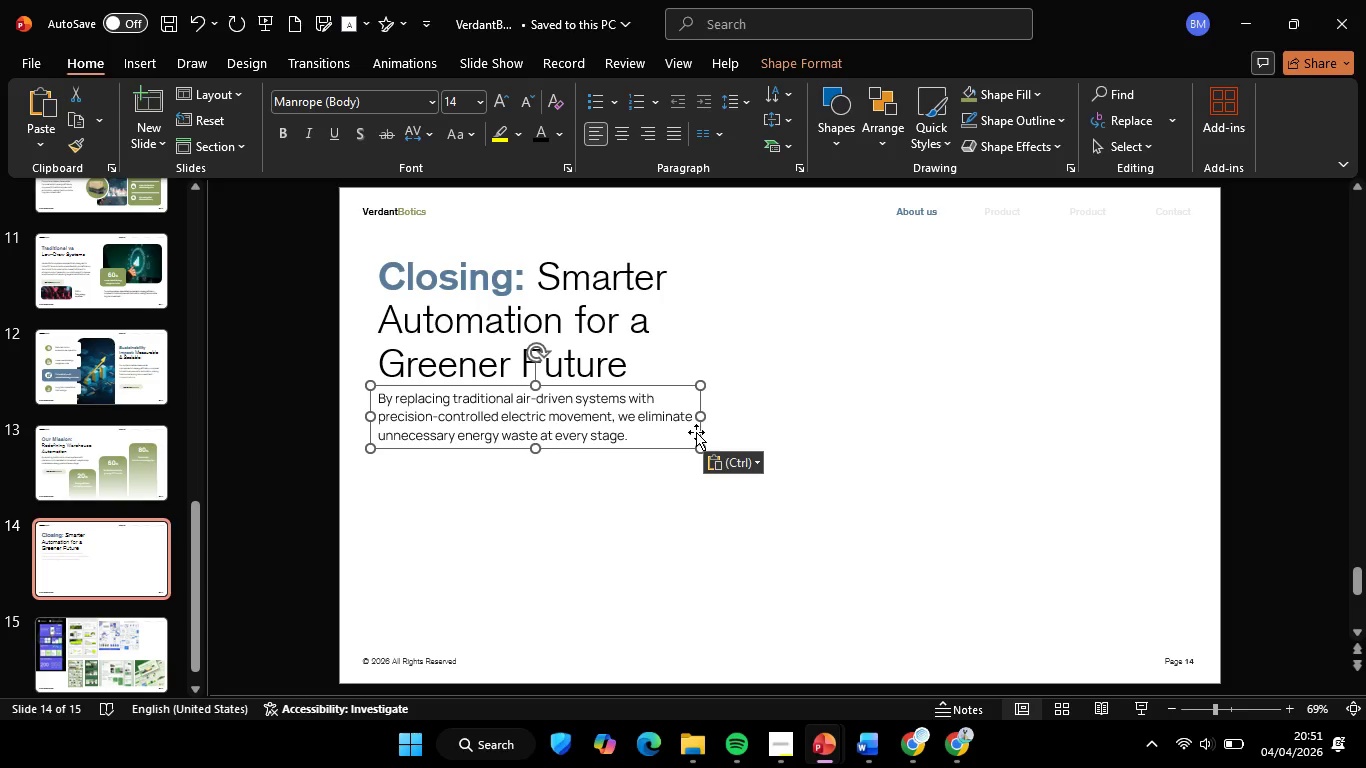 
hold_key(key=ShiftLeft, duration=1.56)
left_click_drag(start_coordinate=[672, 445], to_coordinate=[672, 473])
 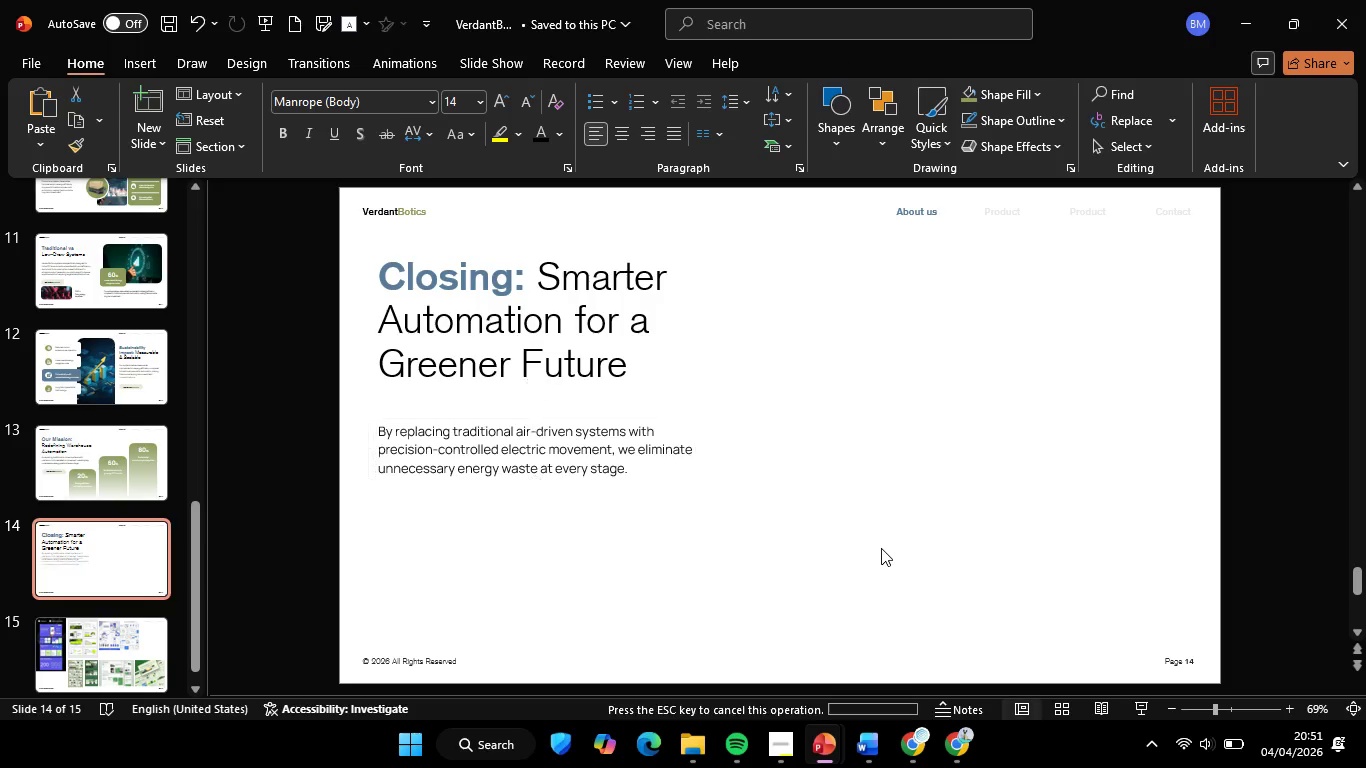 
left_click([881, 548])
 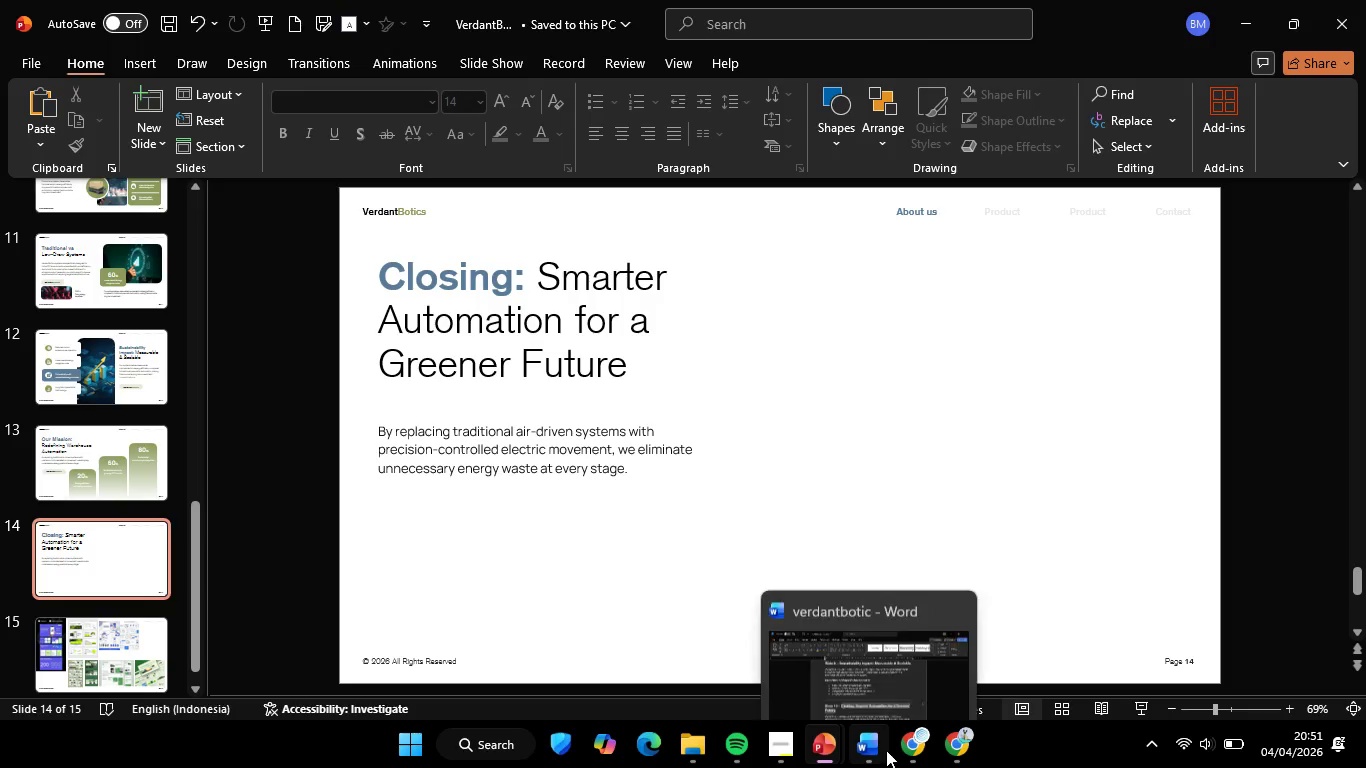 
left_click([886, 750])
 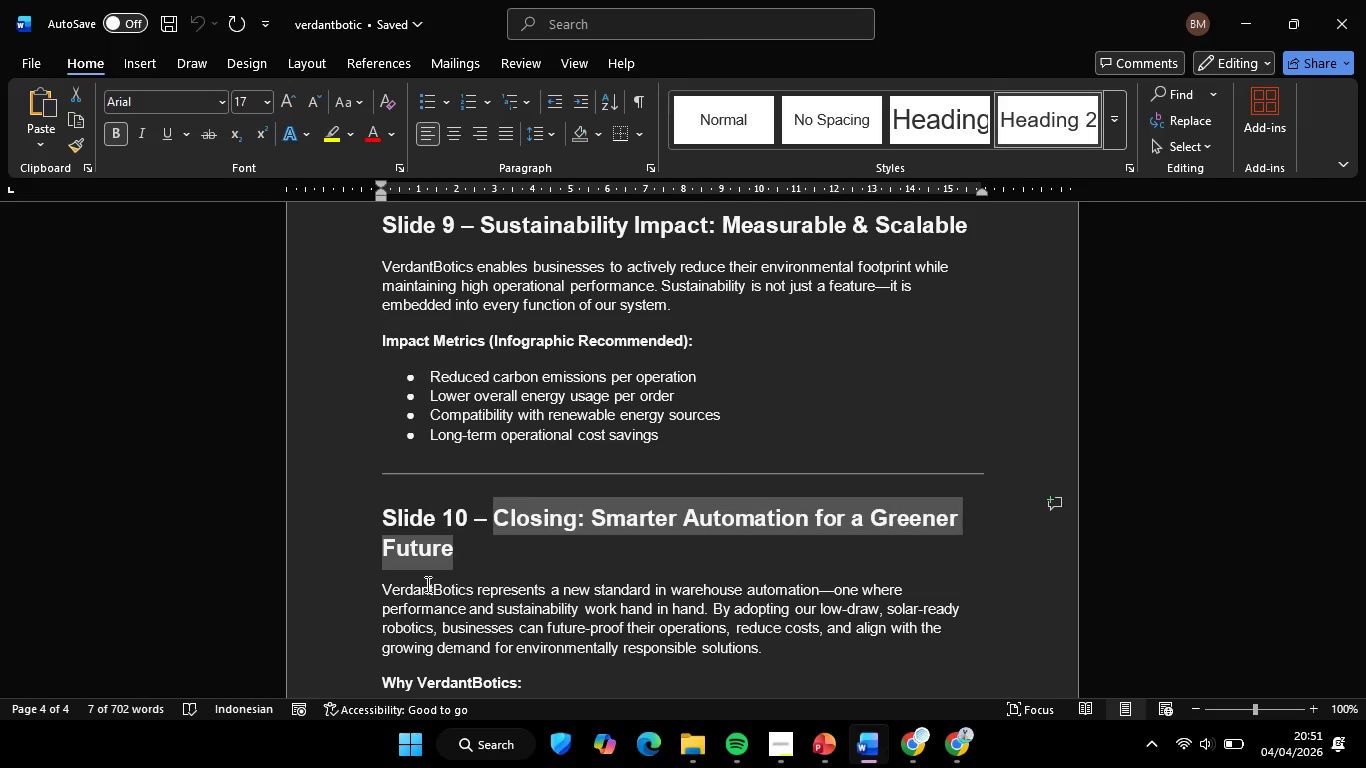 
scroll: coordinate [426, 584], scroll_direction: down, amount: 2.0
 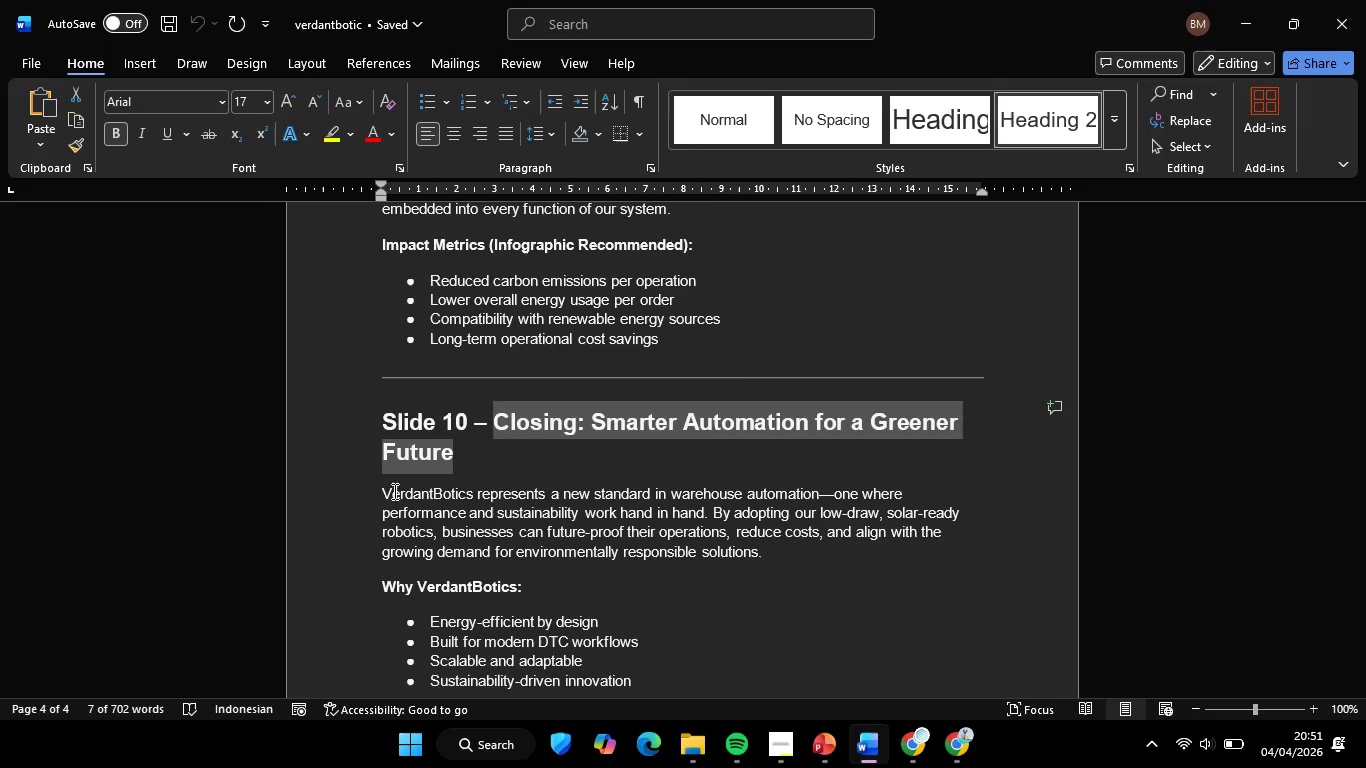 
left_click_drag(start_coordinate=[381, 488], to_coordinate=[758, 566])
 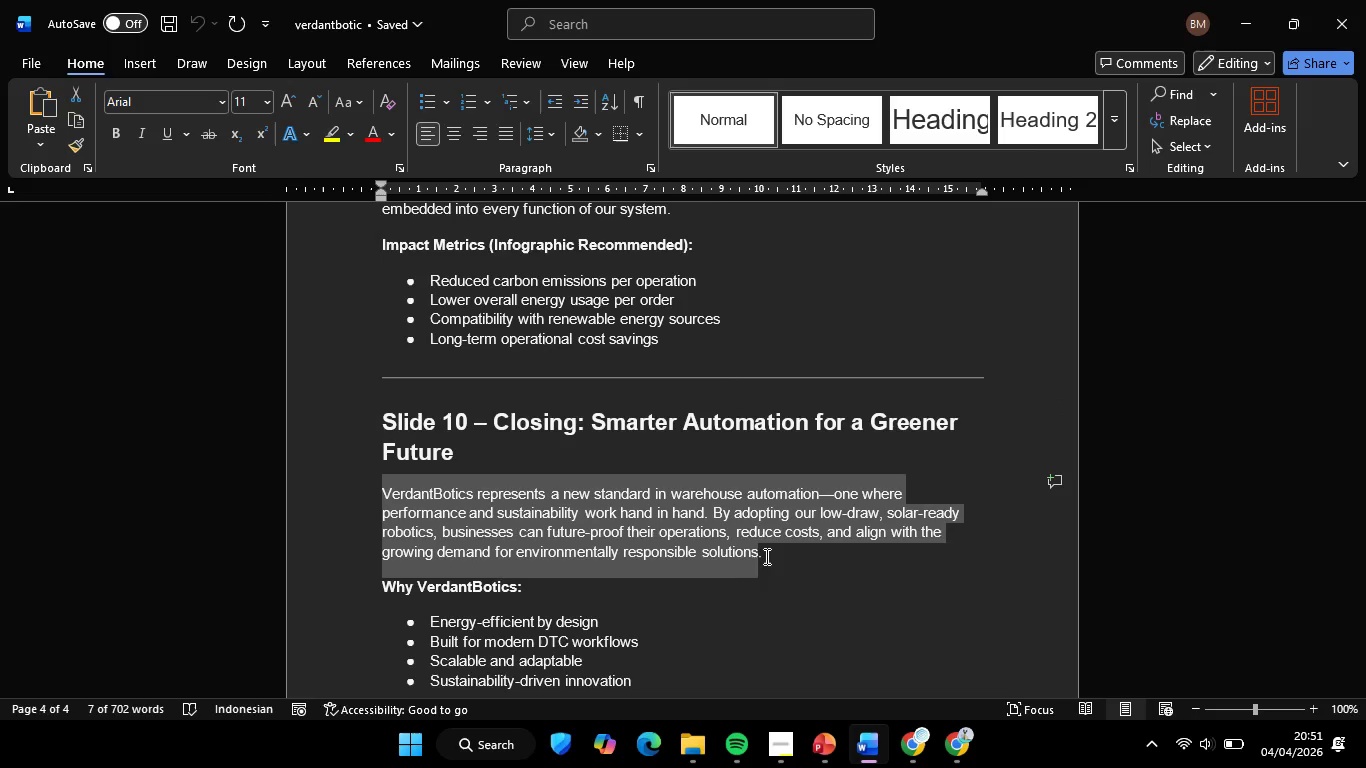 
hold_key(key=ShiftLeft, duration=0.38)
left_click([765, 556])
 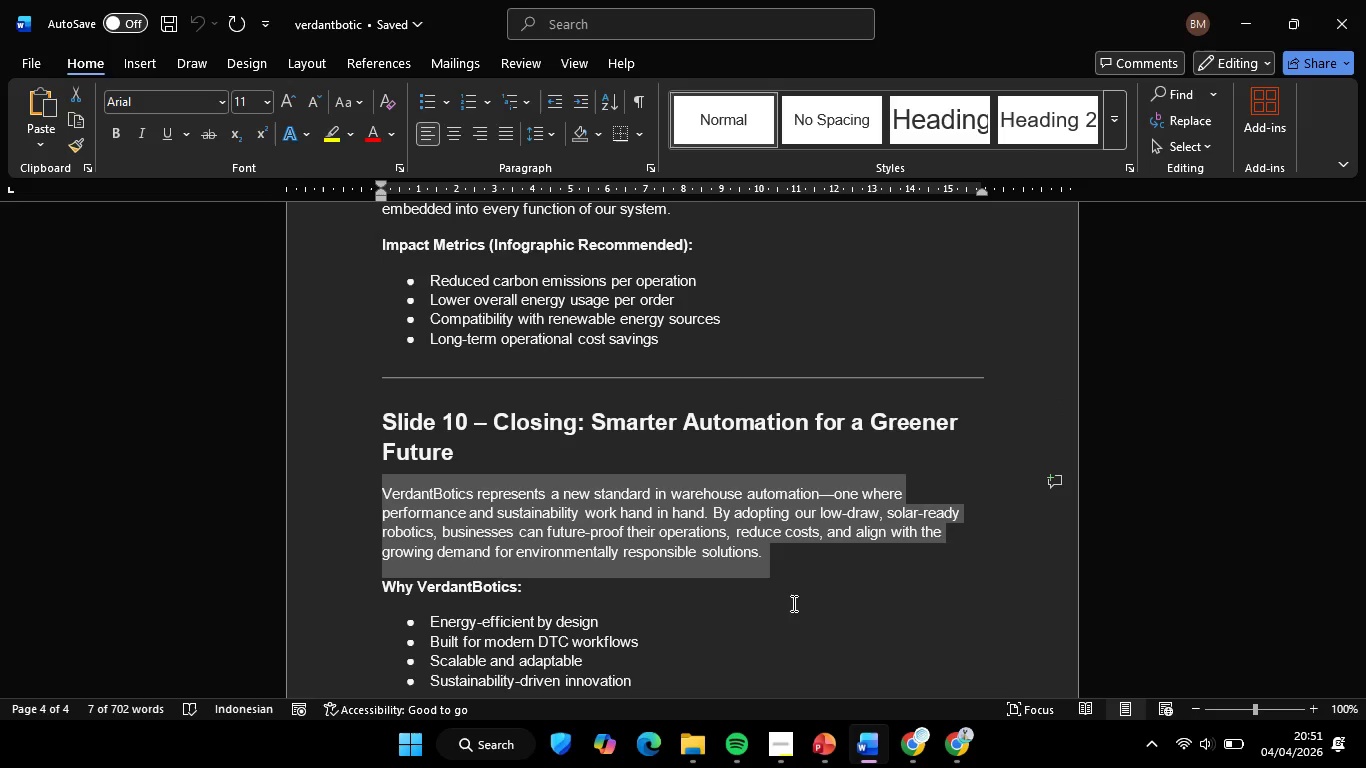 
key(Control+C)
 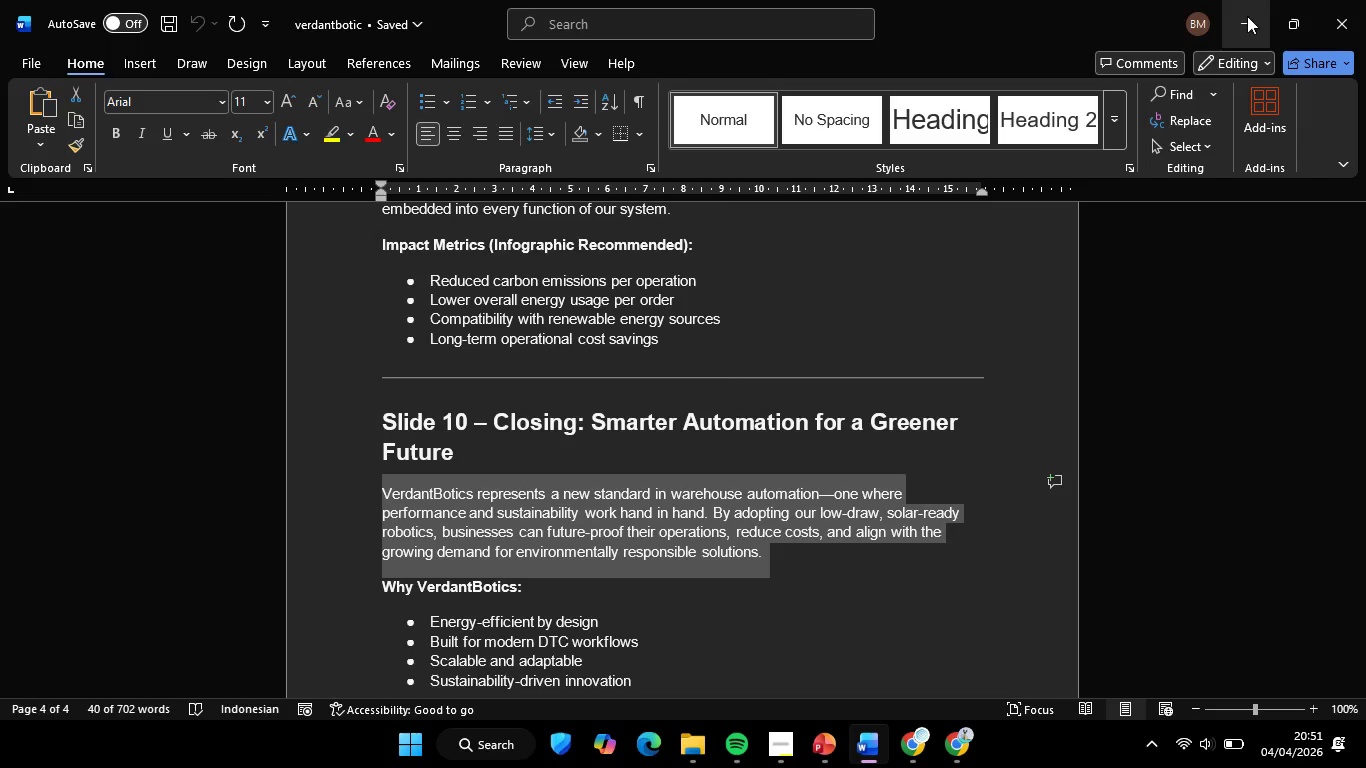 
left_click([1247, 16])
 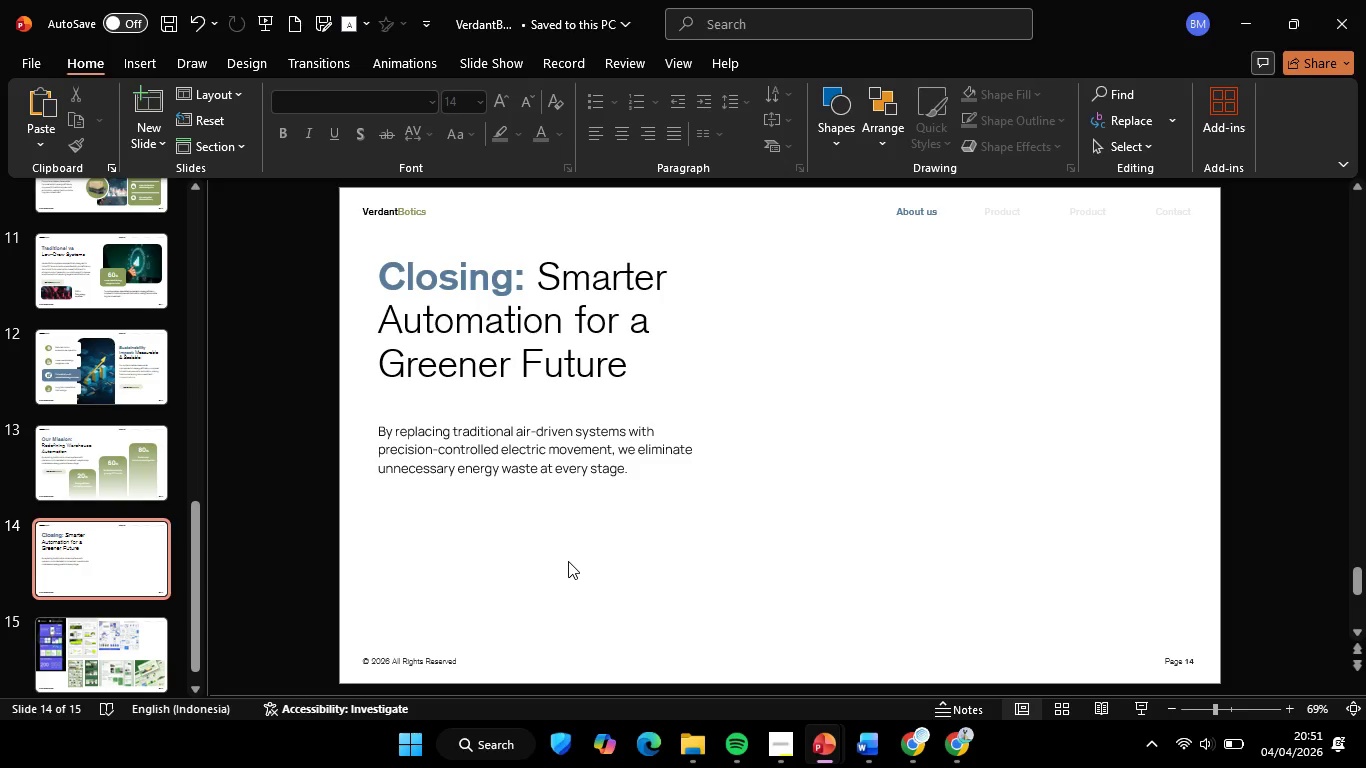 
left_click([585, 453])
 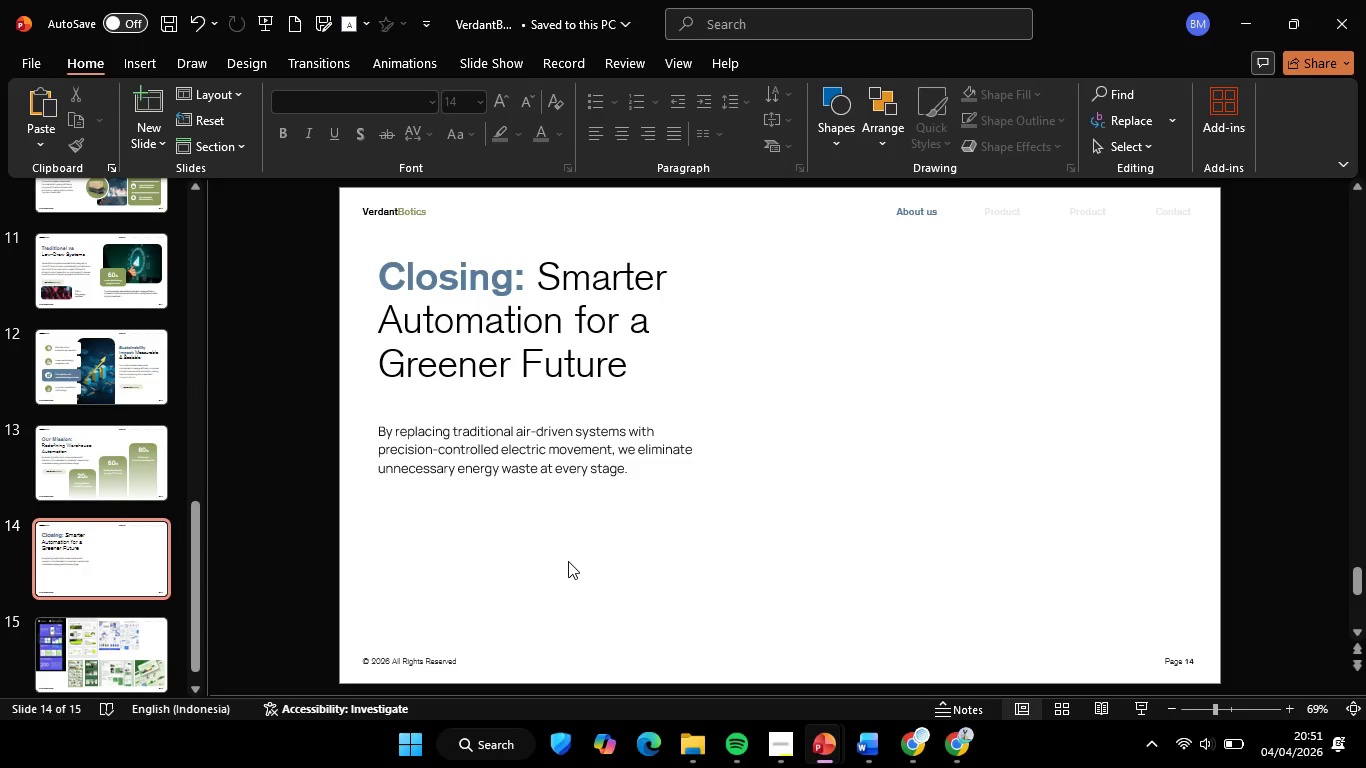 
key(Control+ControlLeft)
 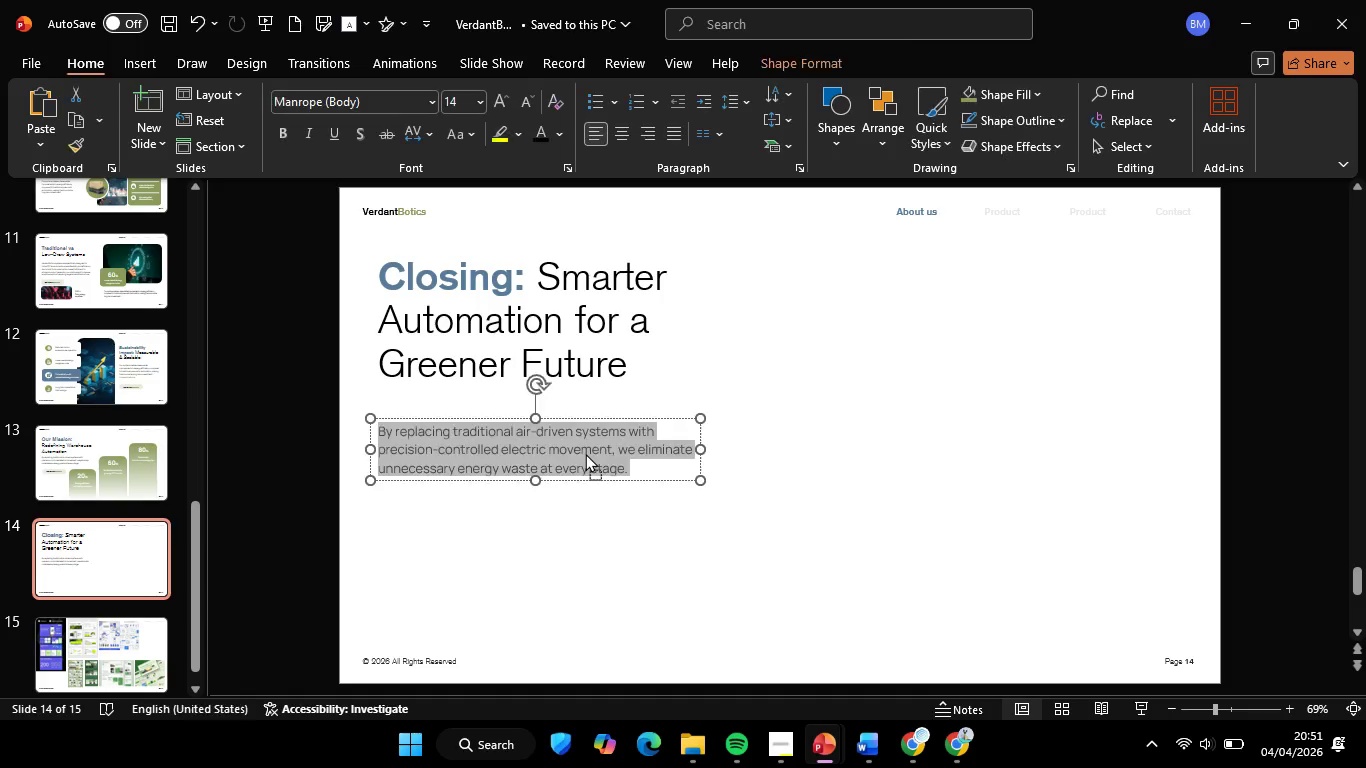 
key(Control+A)
 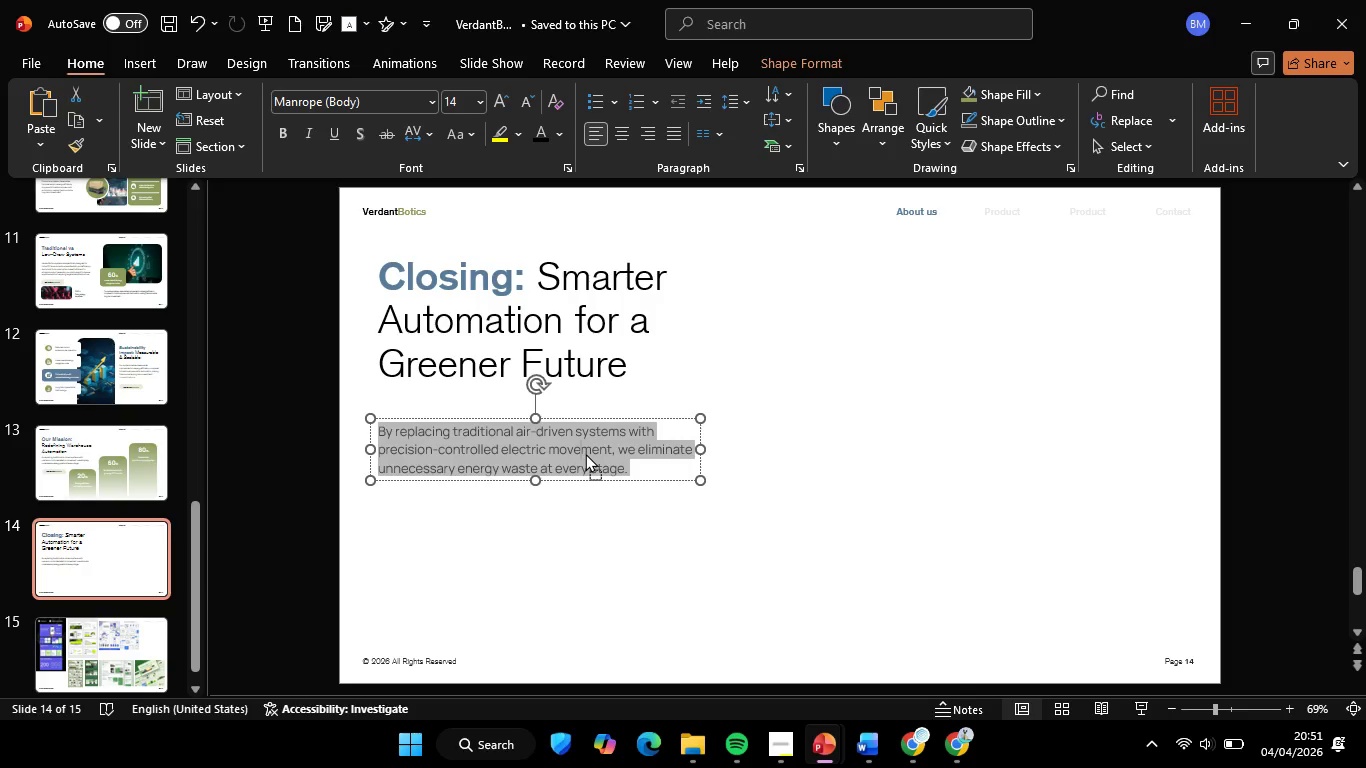 
right_click([585, 453])
 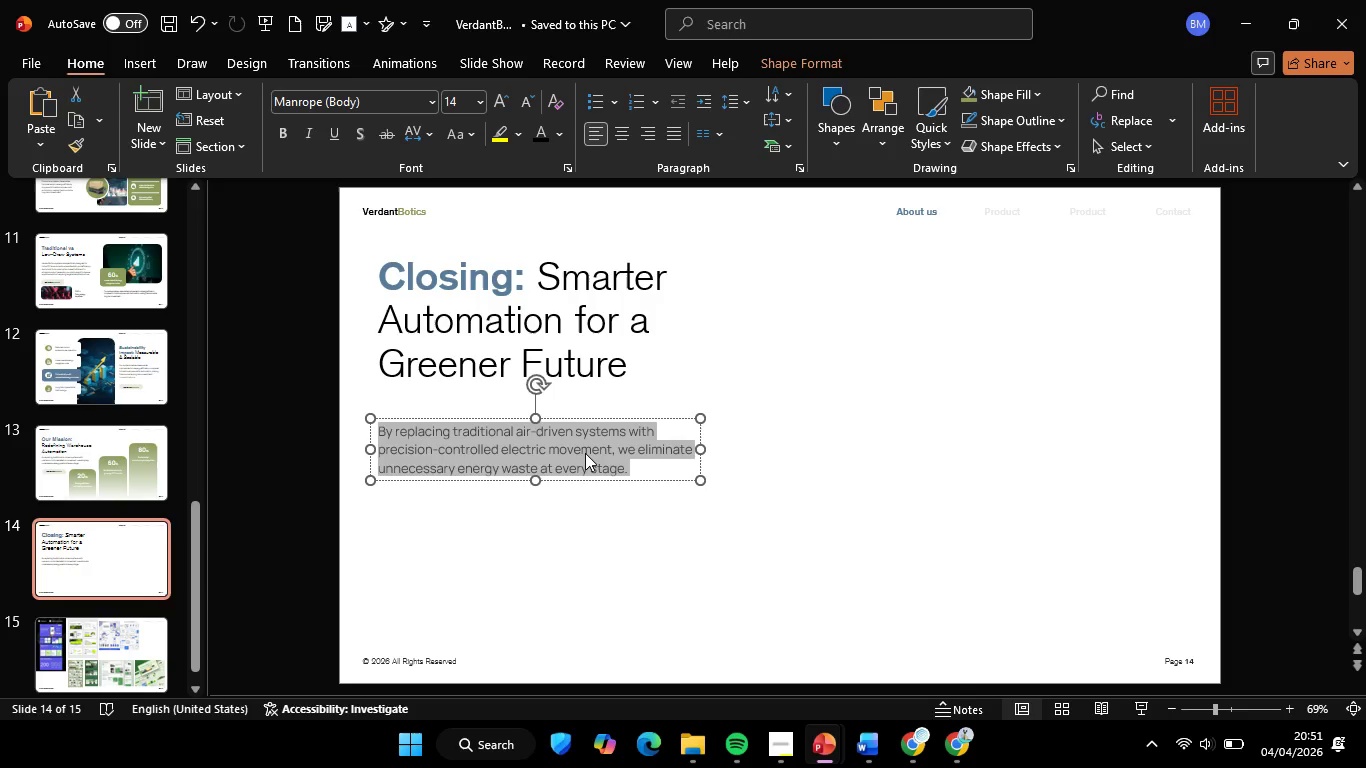 
left_click([724, 341])
 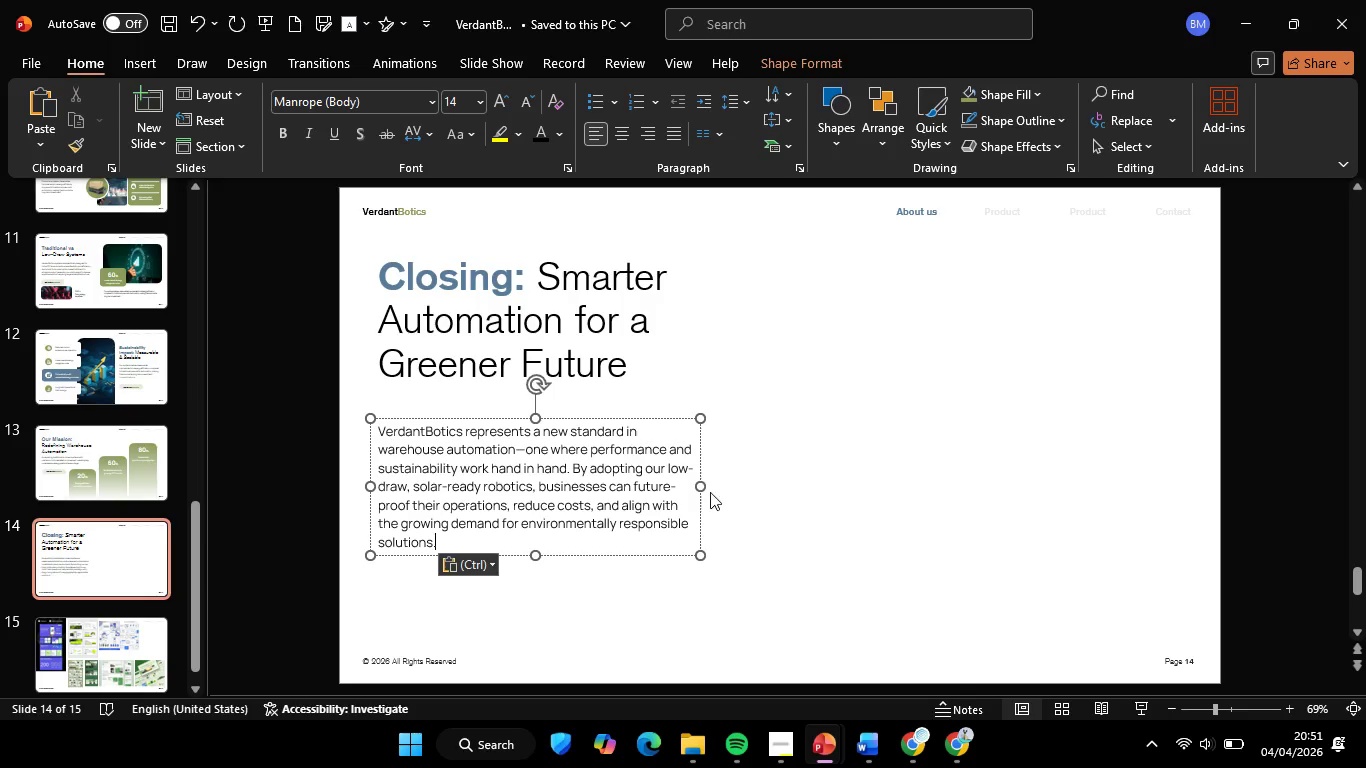 
hold_key(key=ShiftLeft, duration=1.61)
left_click_drag(start_coordinate=[697, 484], to_coordinate=[687, 484])
 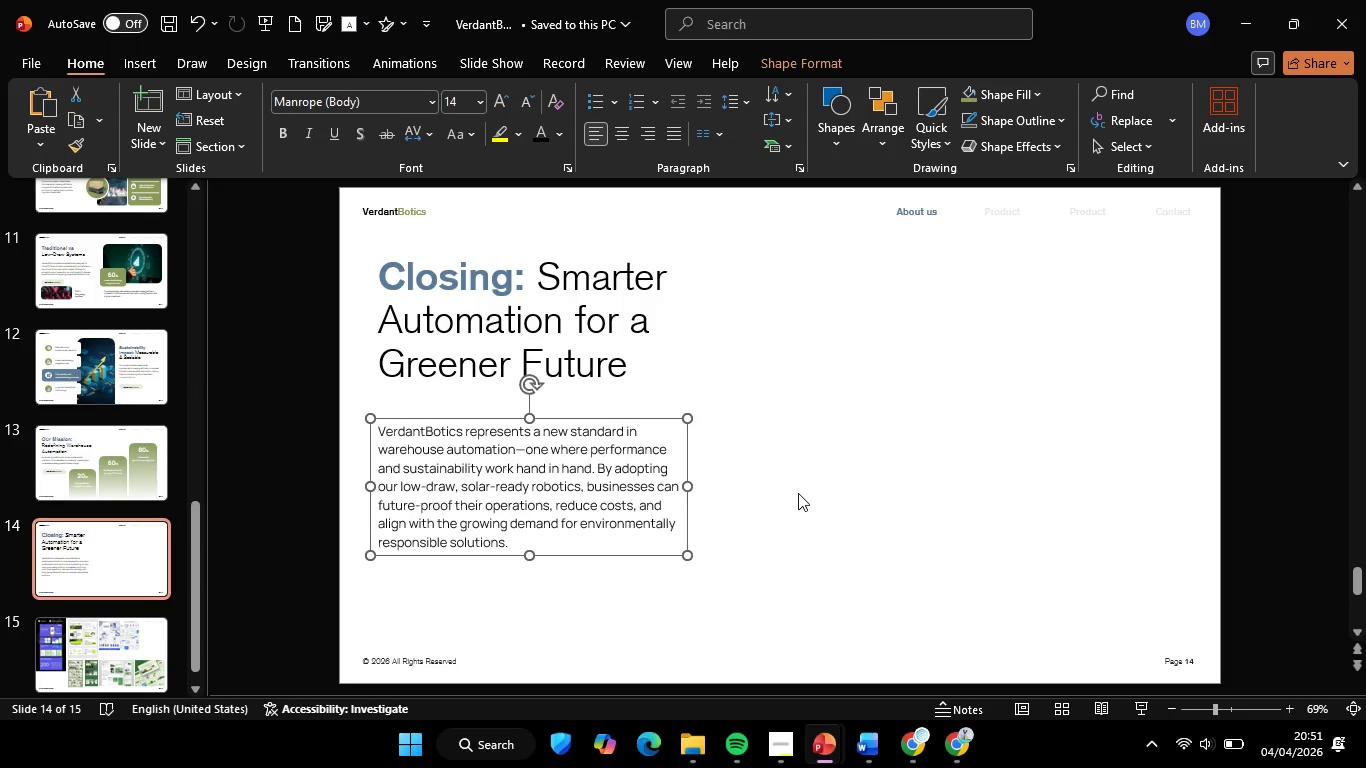 
left_click([822, 512])
 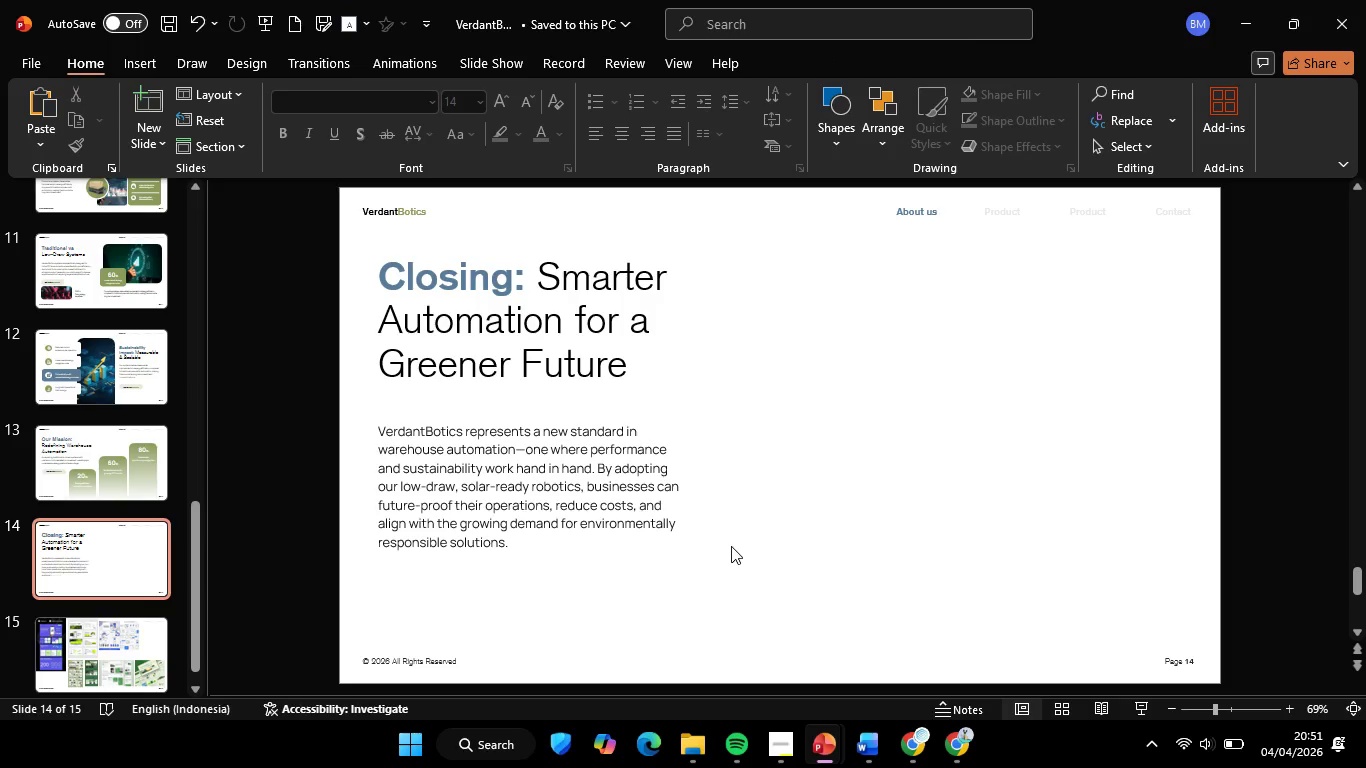 
left_click([655, 517])
 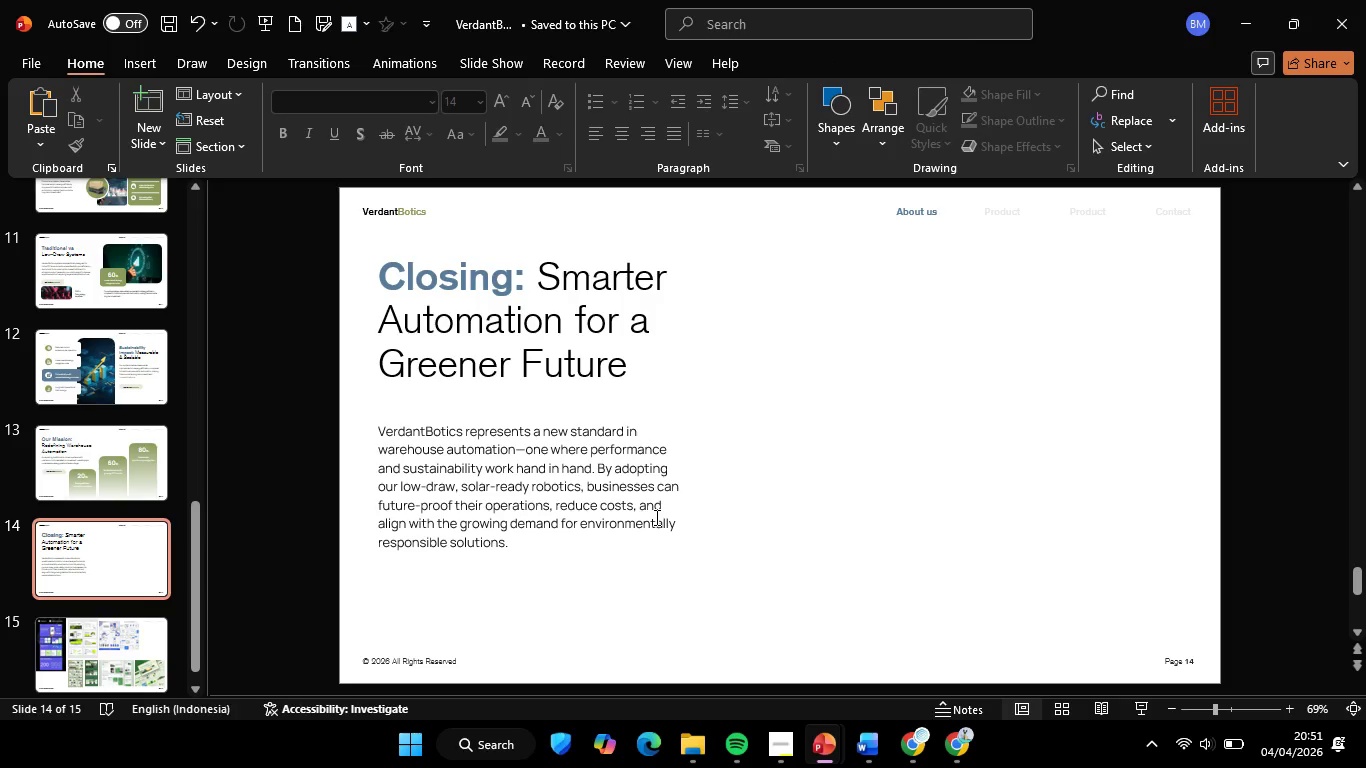 
hold_key(key=ShiftLeft, duration=2.81)
left_click_drag(start_coordinate=[670, 551], to_coordinate=[669, 540])
 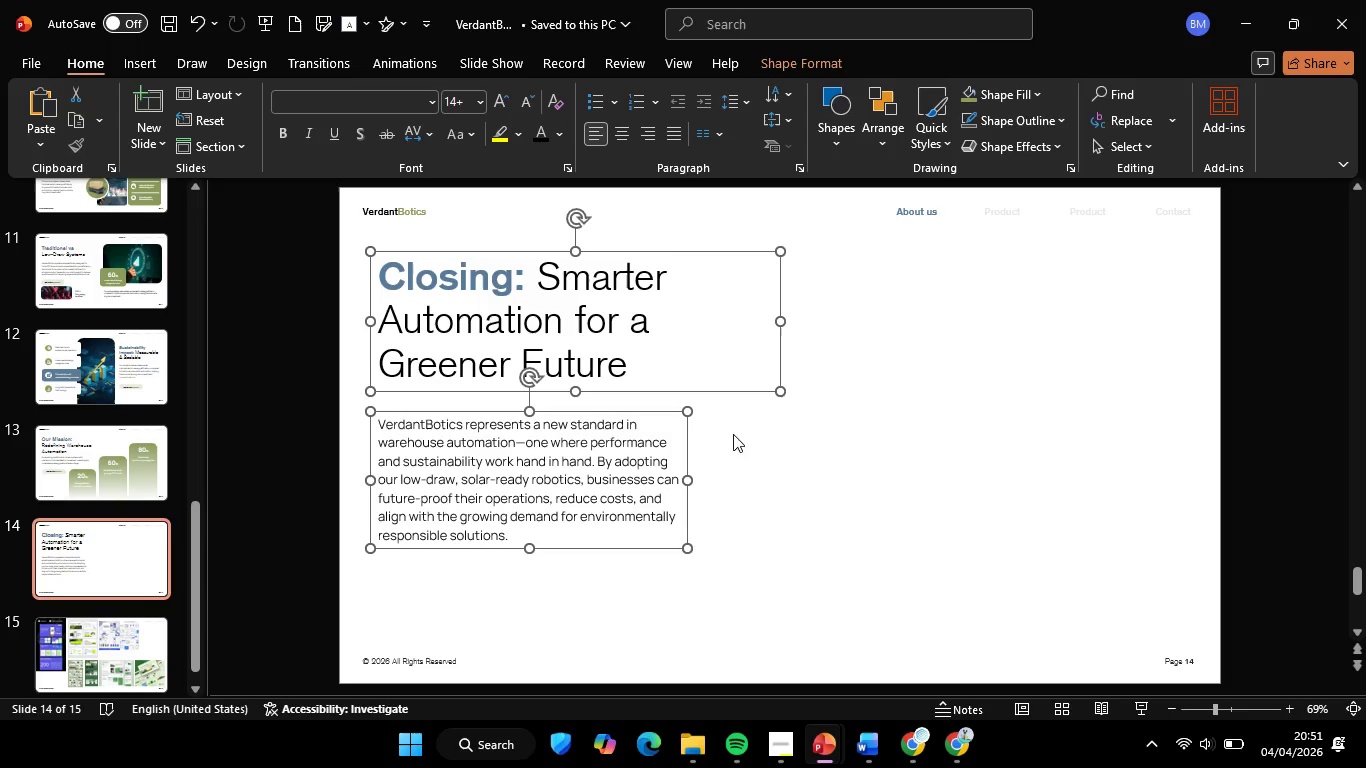 
key(Control+G)
 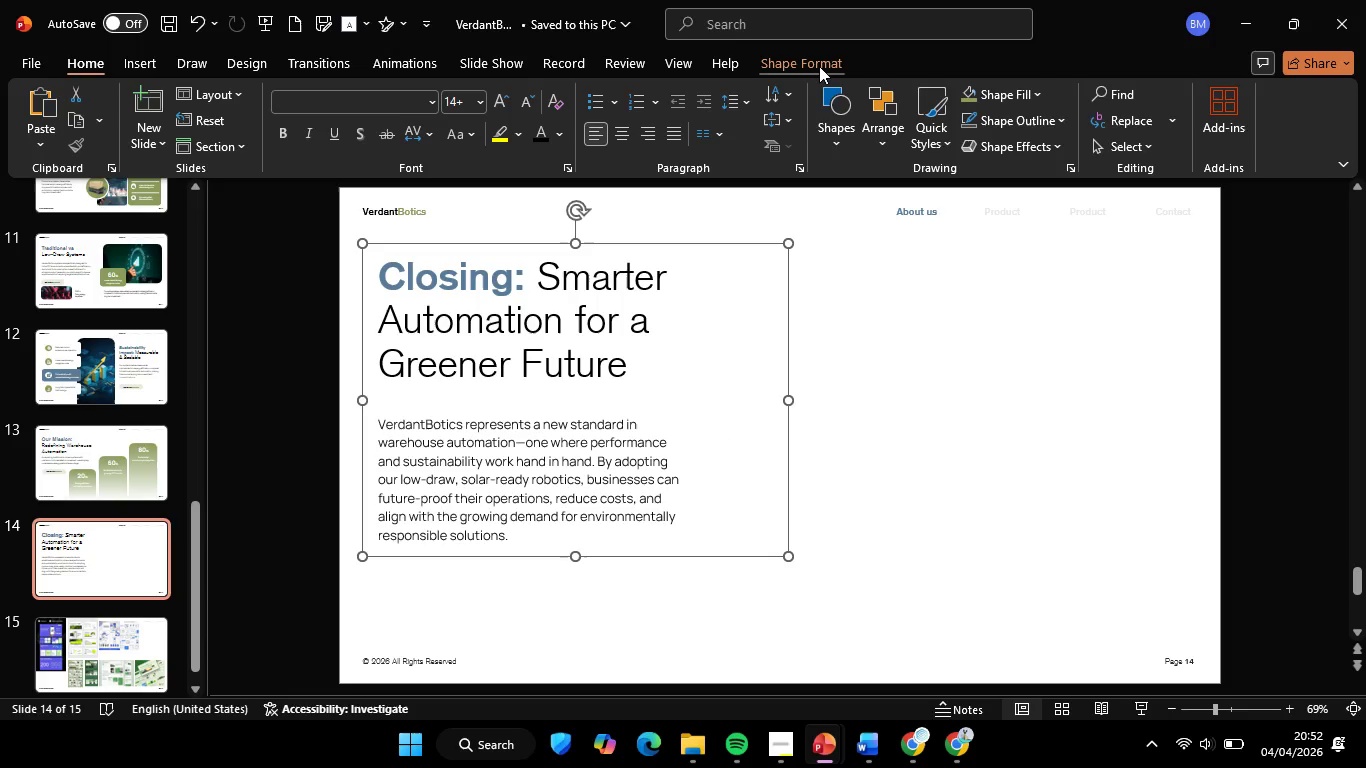 
left_click([819, 66])
 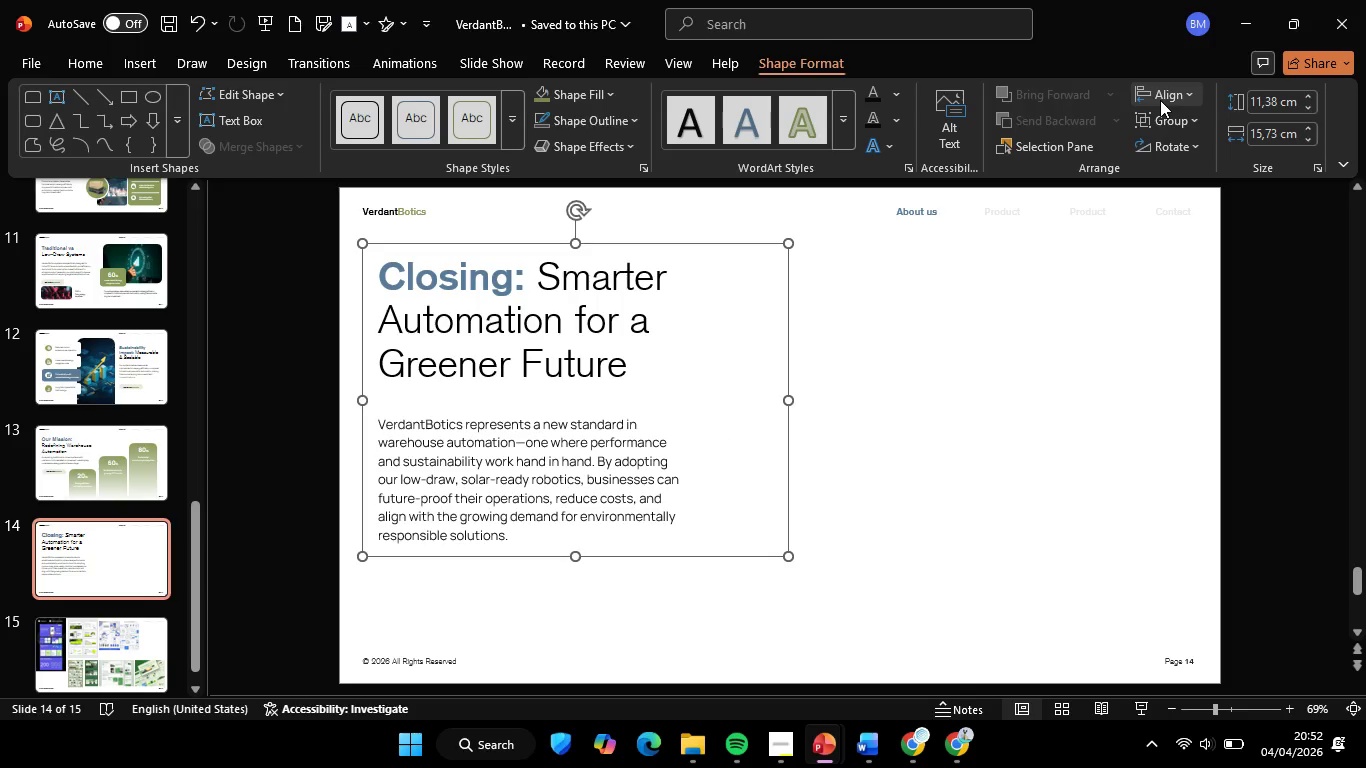 
left_click([1162, 95])
 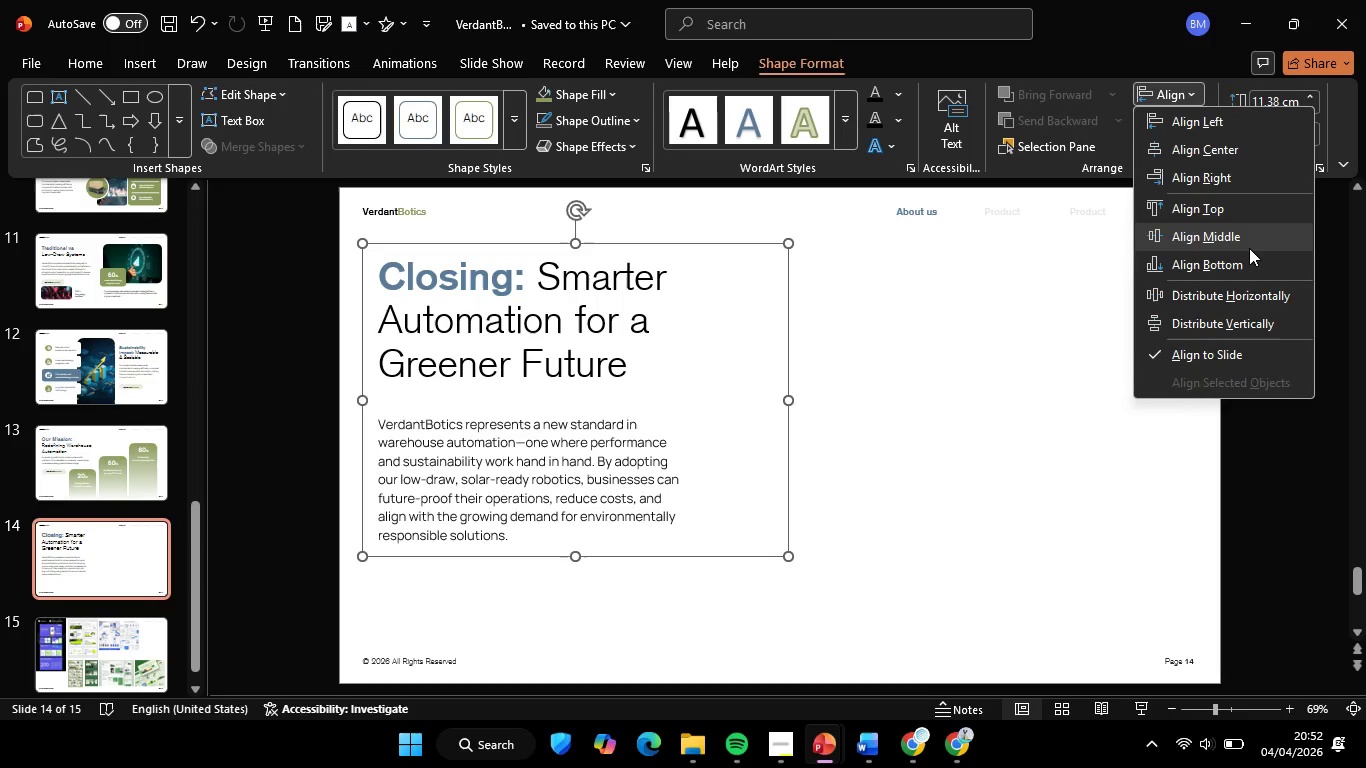 
double_click([975, 474])
 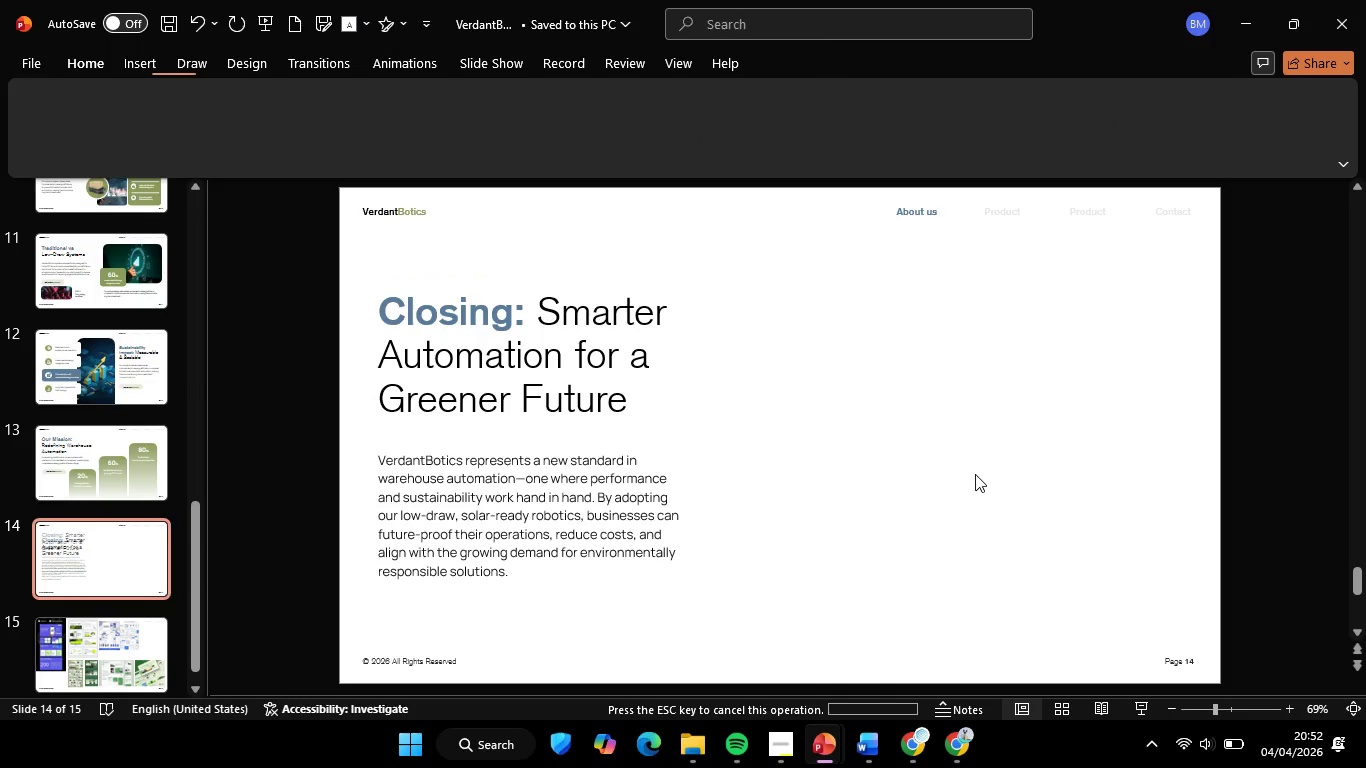 
left_click([829, 512])
 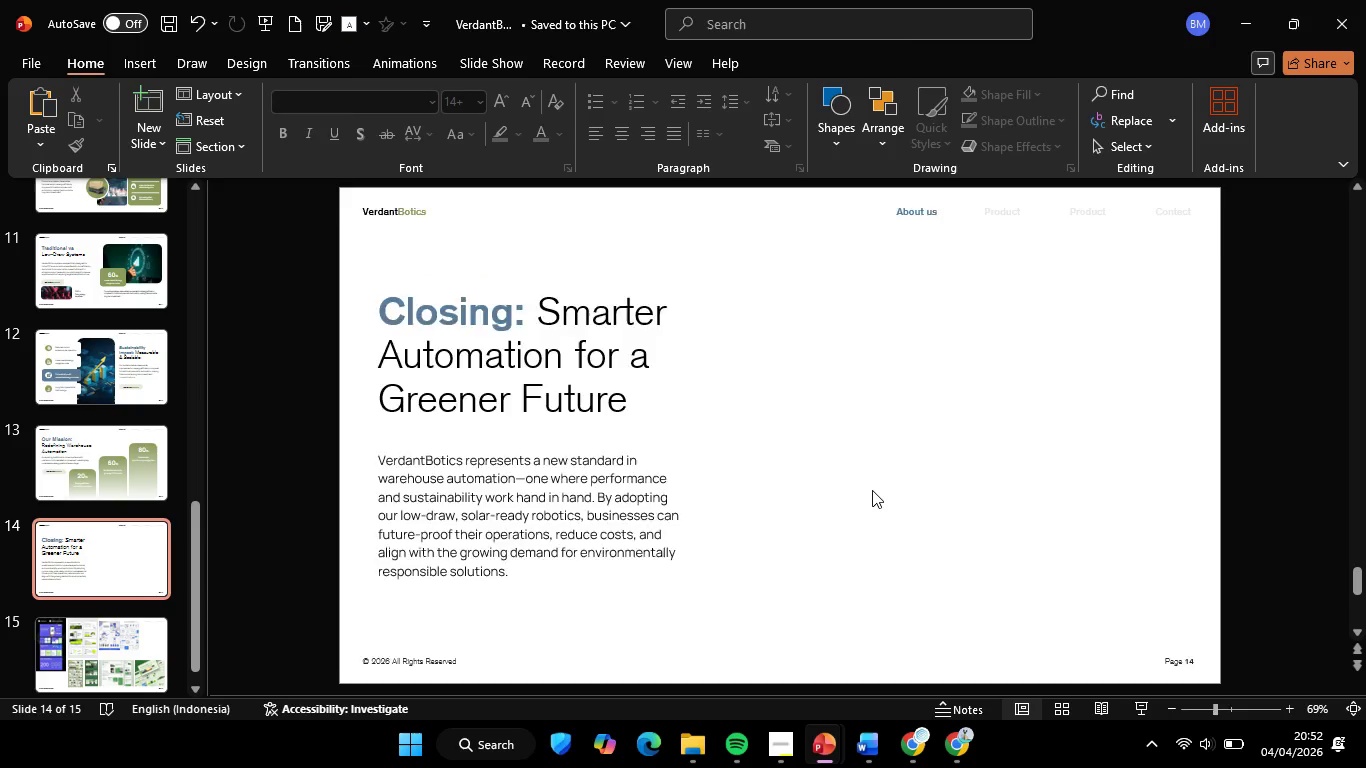 
hold_key(key=ControlLeft, duration=0.67)
scroll: coordinate [872, 490], scroll_direction: down, amount: 1.0
 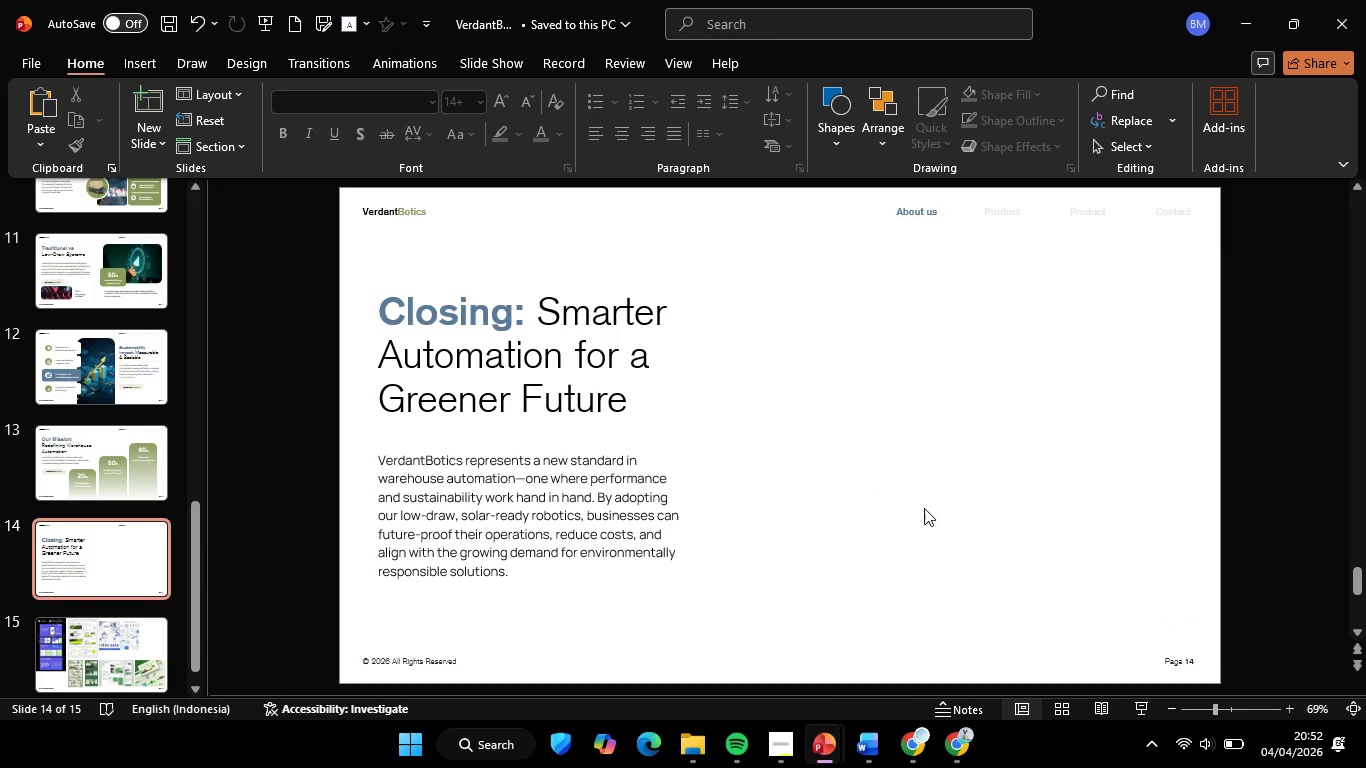 
left_click([924, 508])
 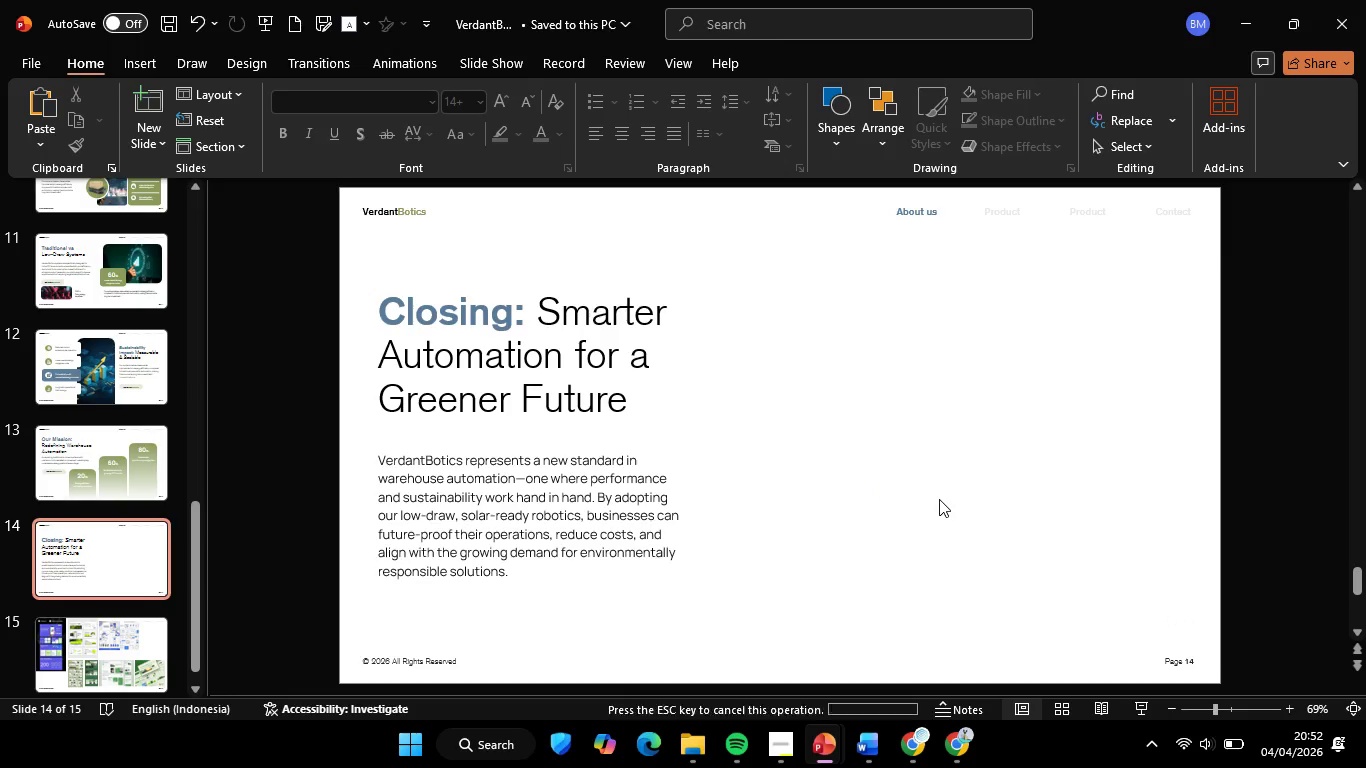 
left_click([939, 499])
 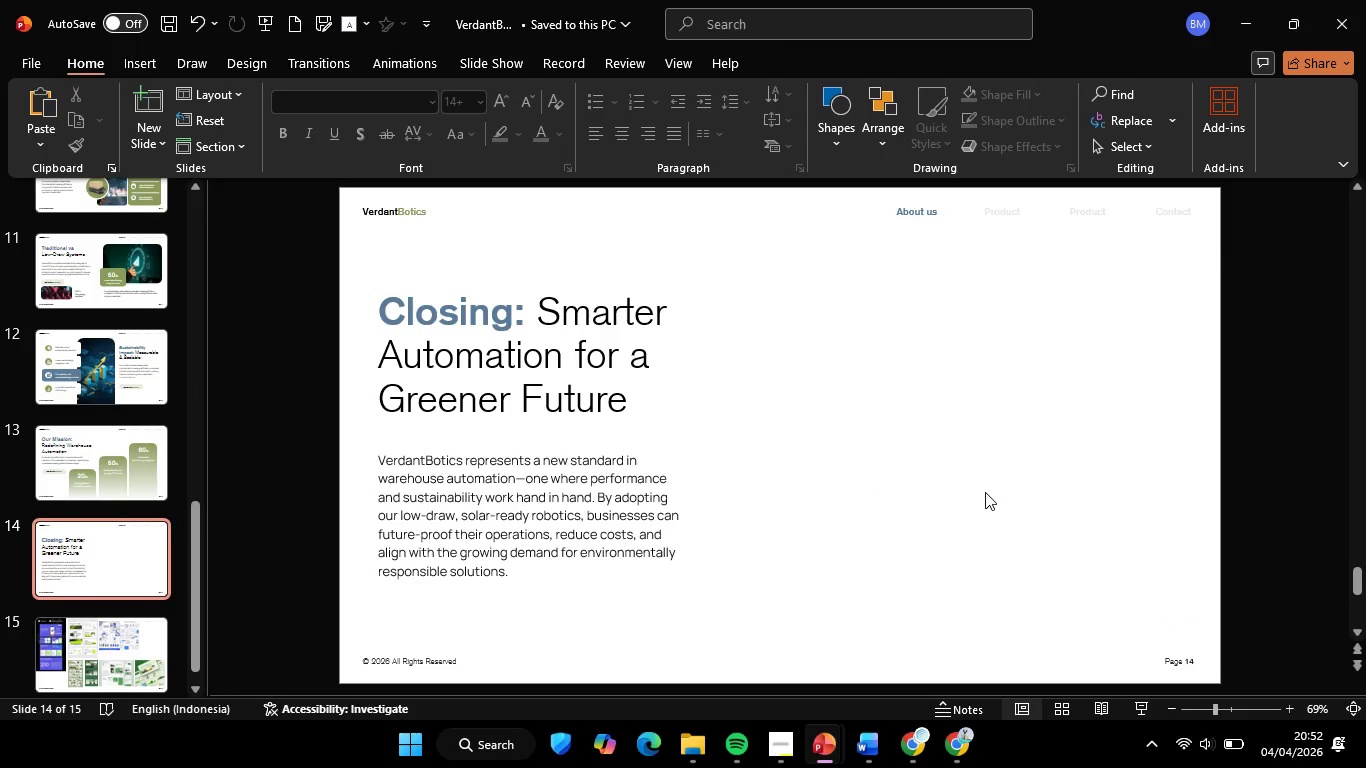 
left_click([985, 492])
 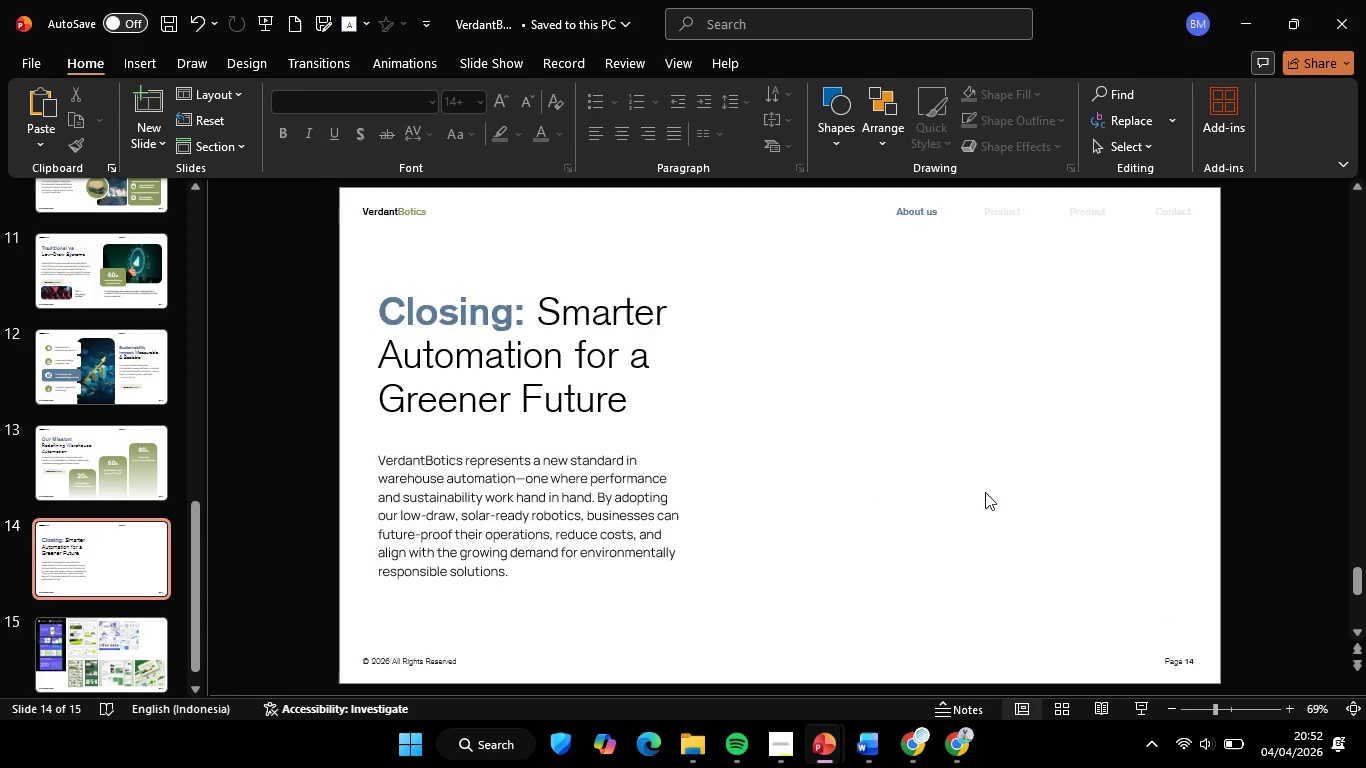 
hold_key(key=ControlLeft, duration=1.34)
scroll: coordinate [985, 492], scroll_direction: down, amount: 1.0
 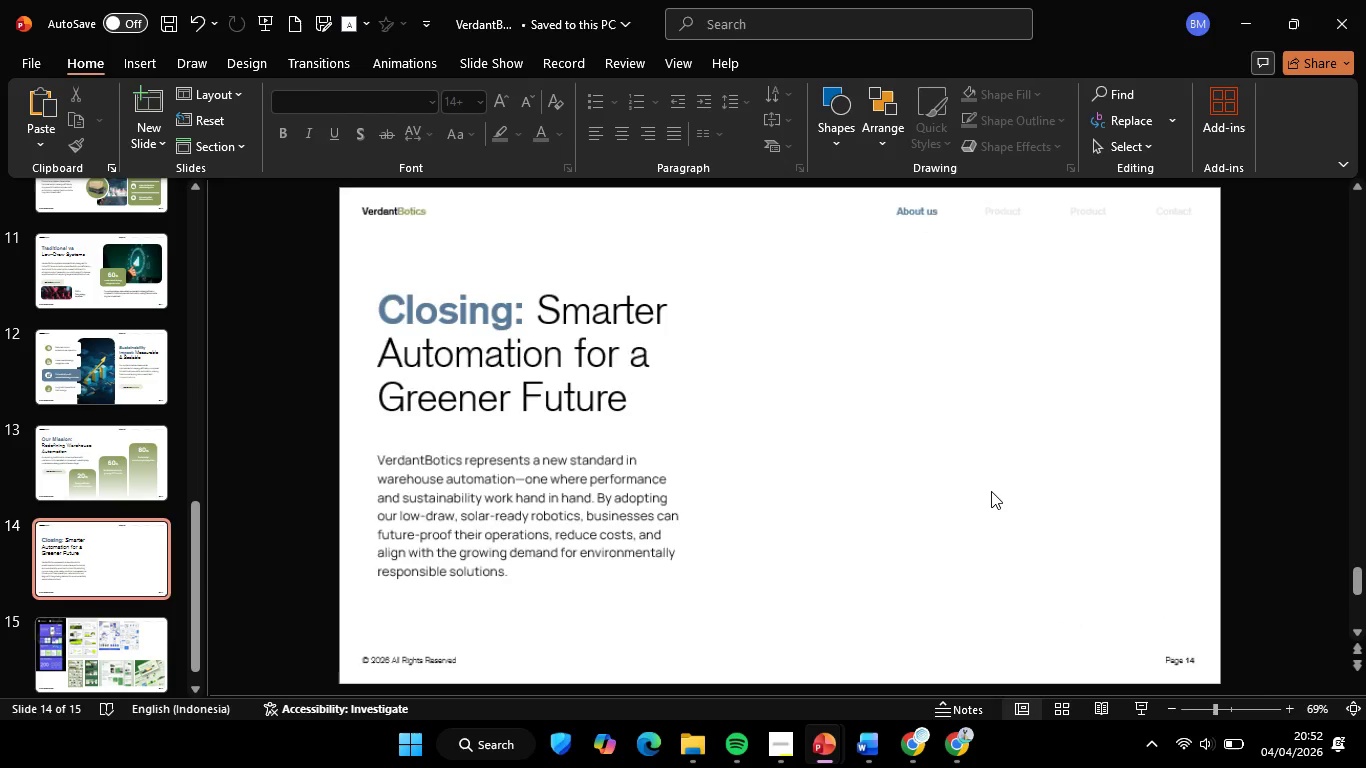 
scroll: coordinate [991, 491], scroll_direction: up, amount: 2.0
 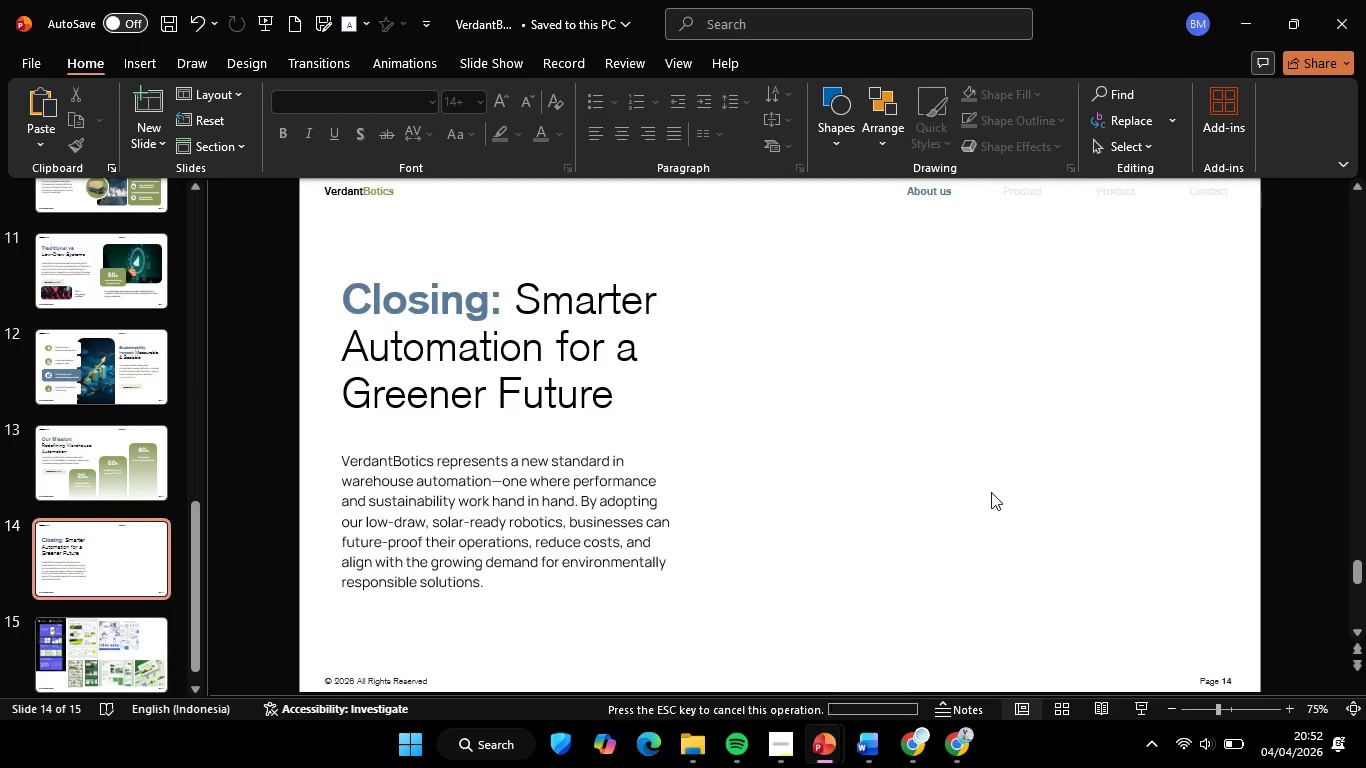 
left_click([991, 492])
 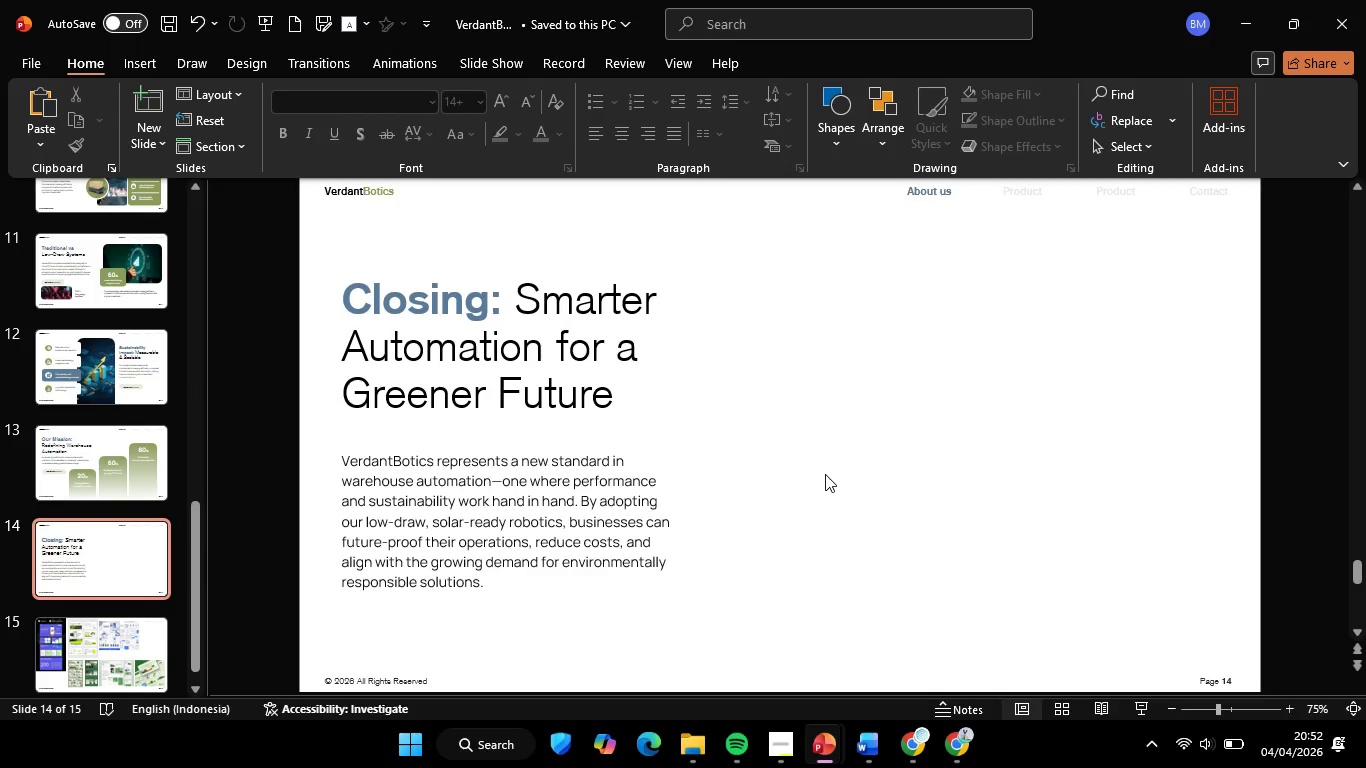 
wait(5.61)
 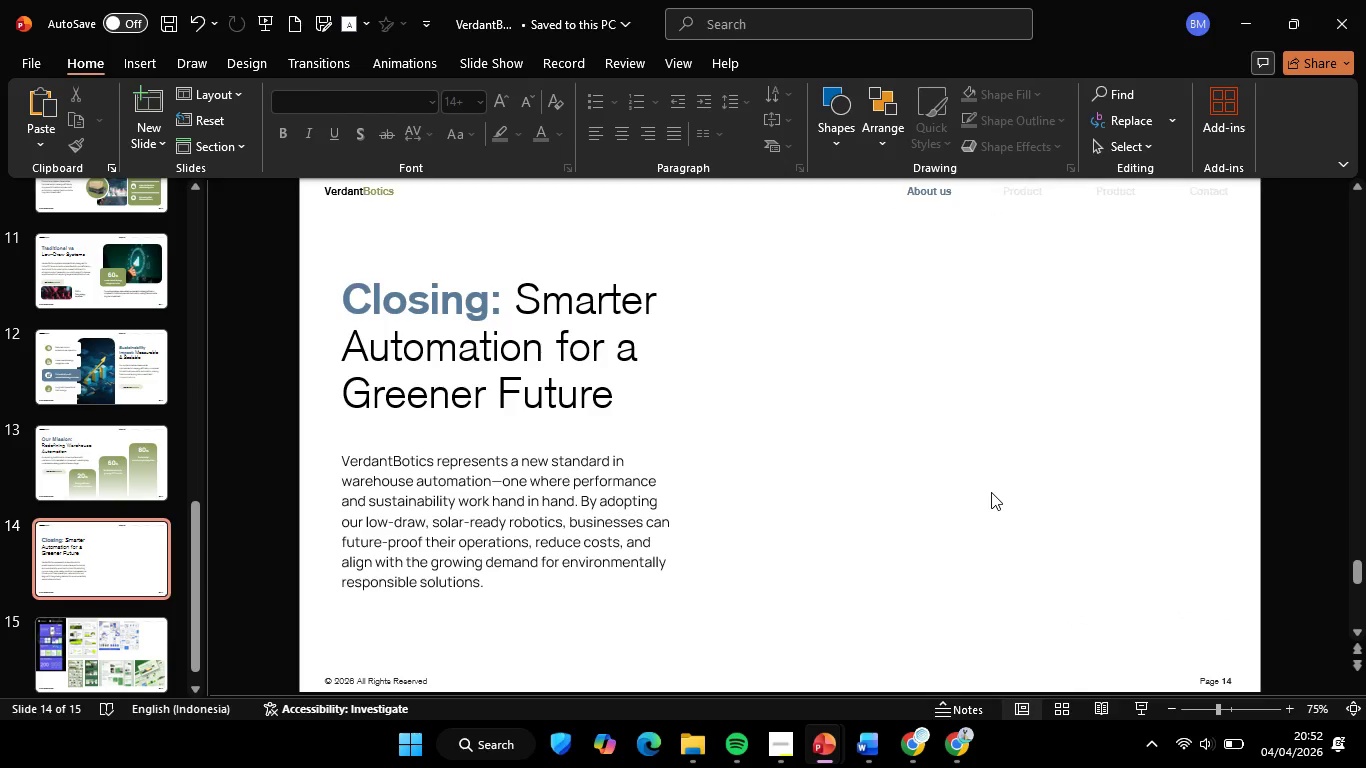 
mouse_move([833, 725])
 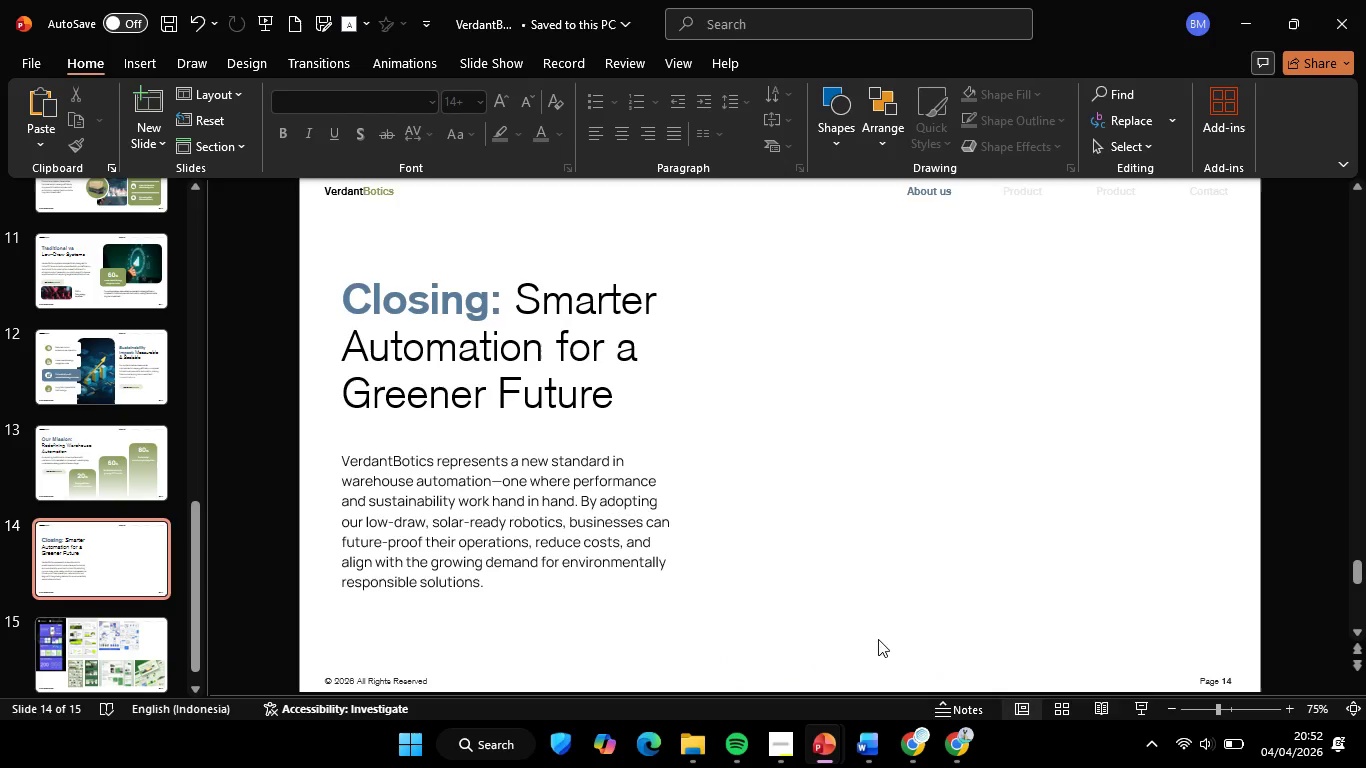 
mouse_move([852, 753])
 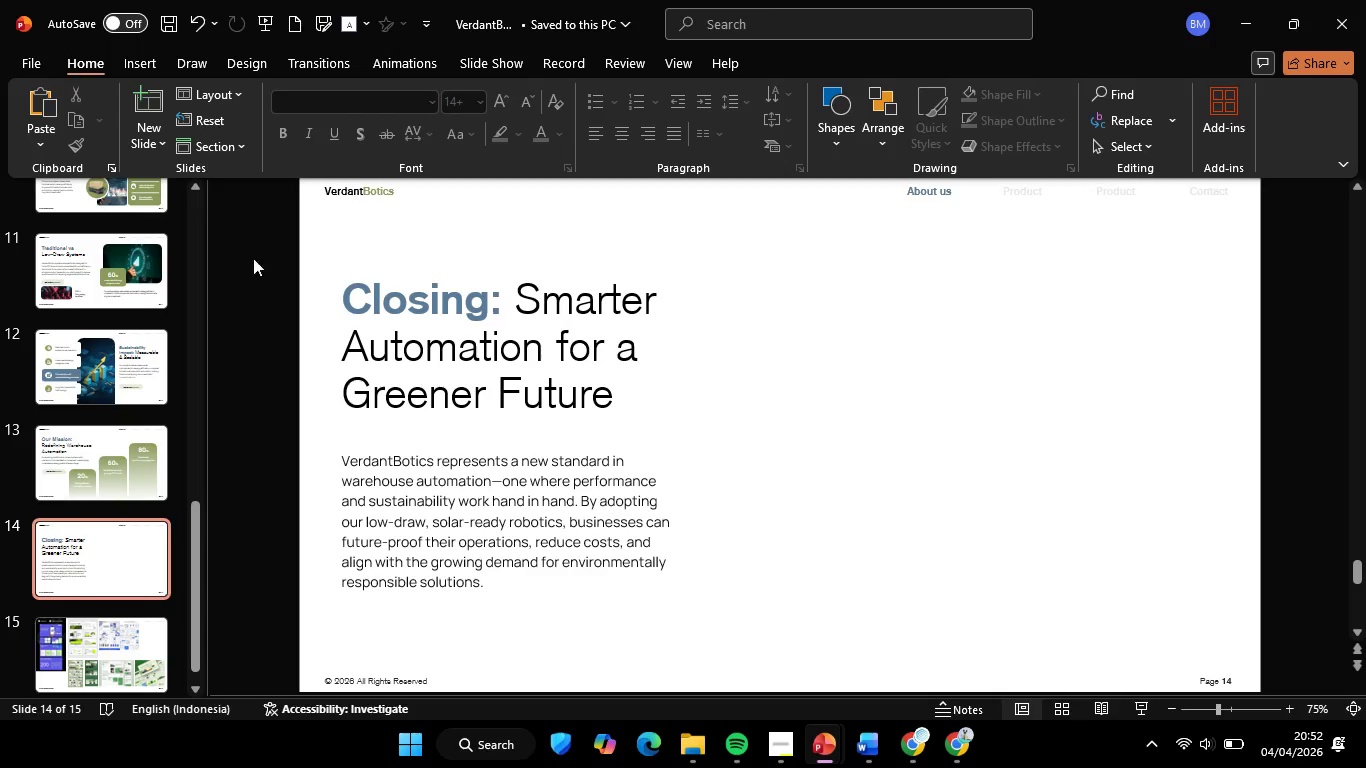 
scroll: coordinate [155, 410], scroll_direction: up, amount: 2.0
 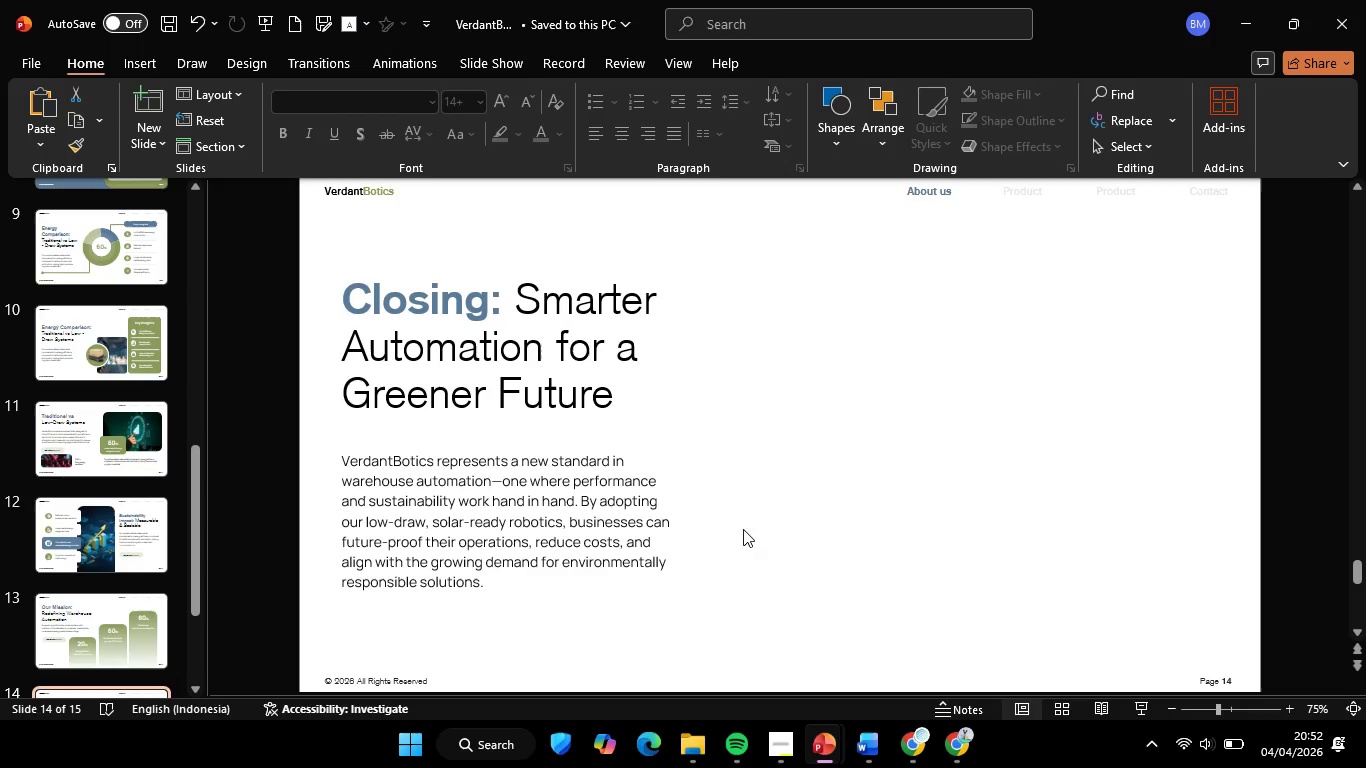 
left_click([857, 405])
 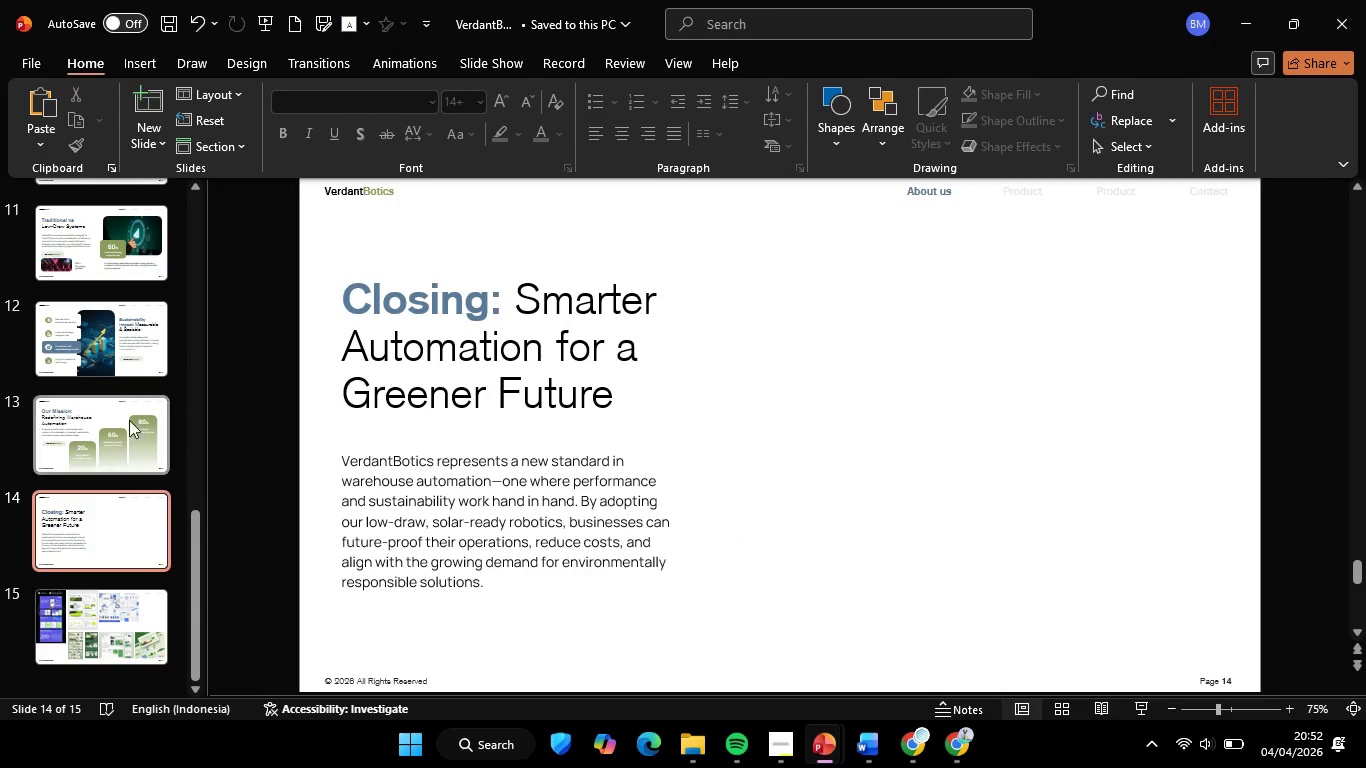 
scroll: coordinate [134, 376], scroll_direction: up, amount: 10.0
 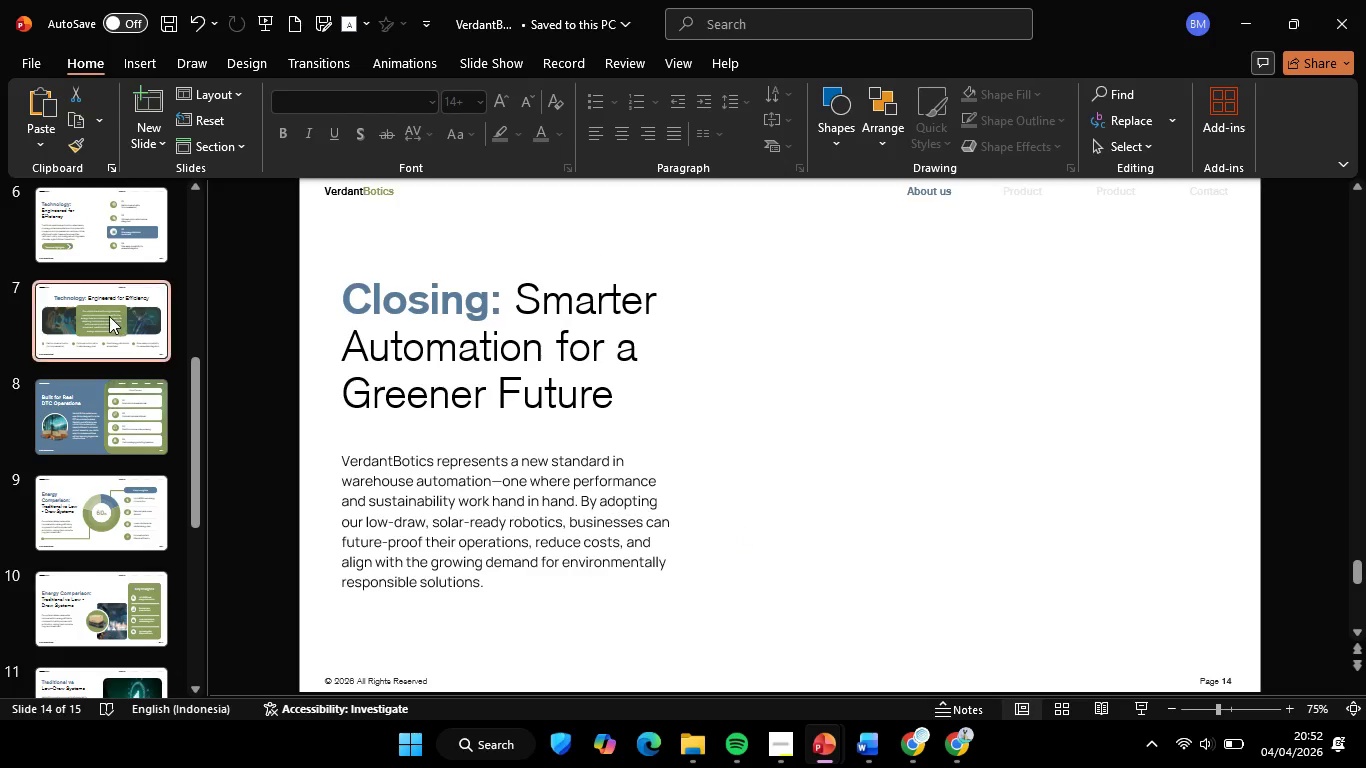 
left_click([109, 316])
 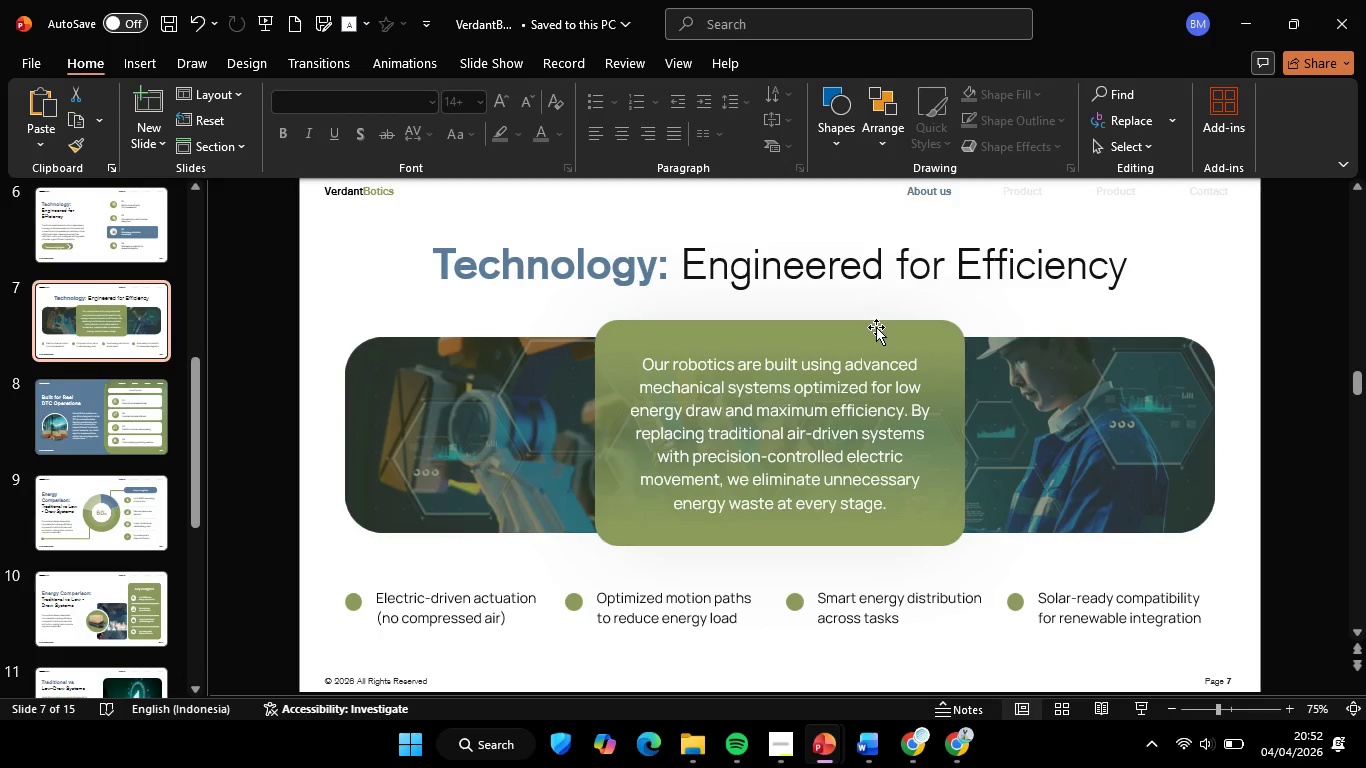 
left_click([876, 327])
 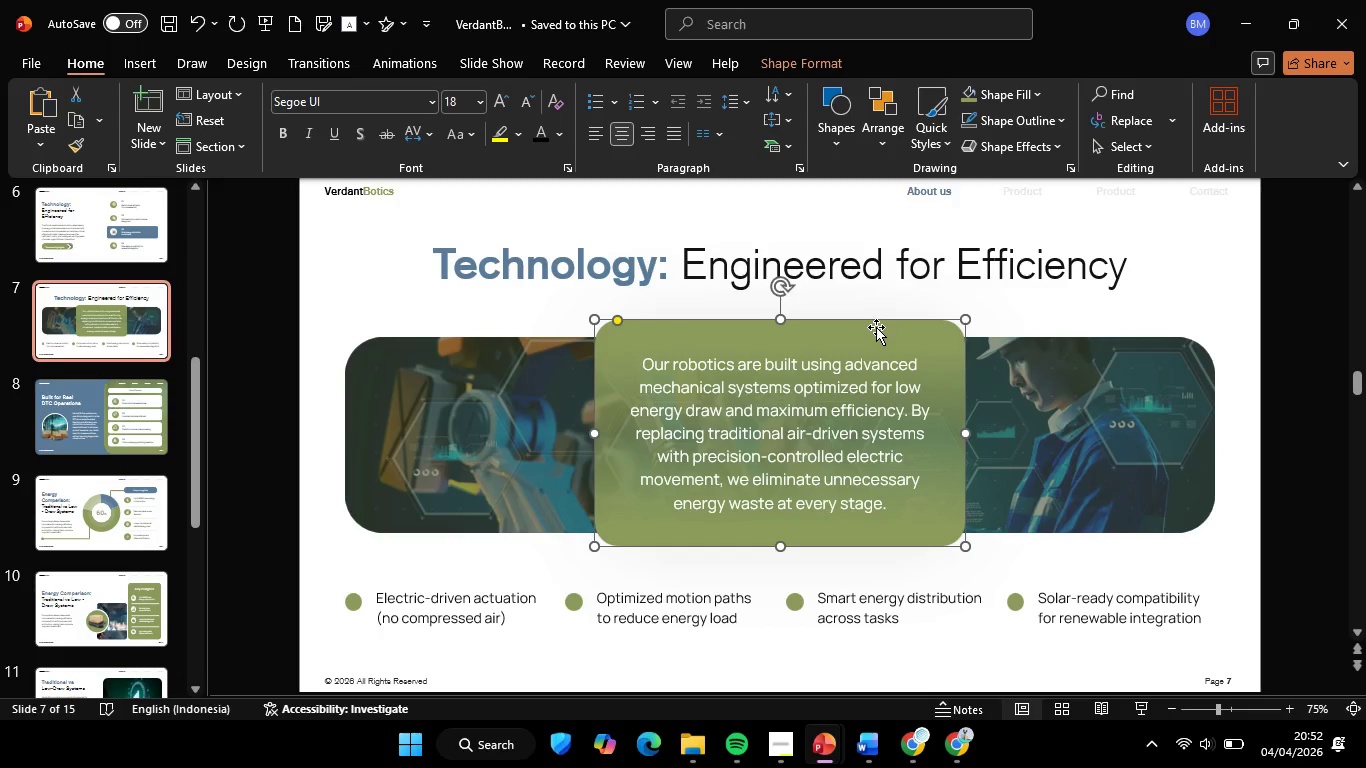 
key(Control+C)
 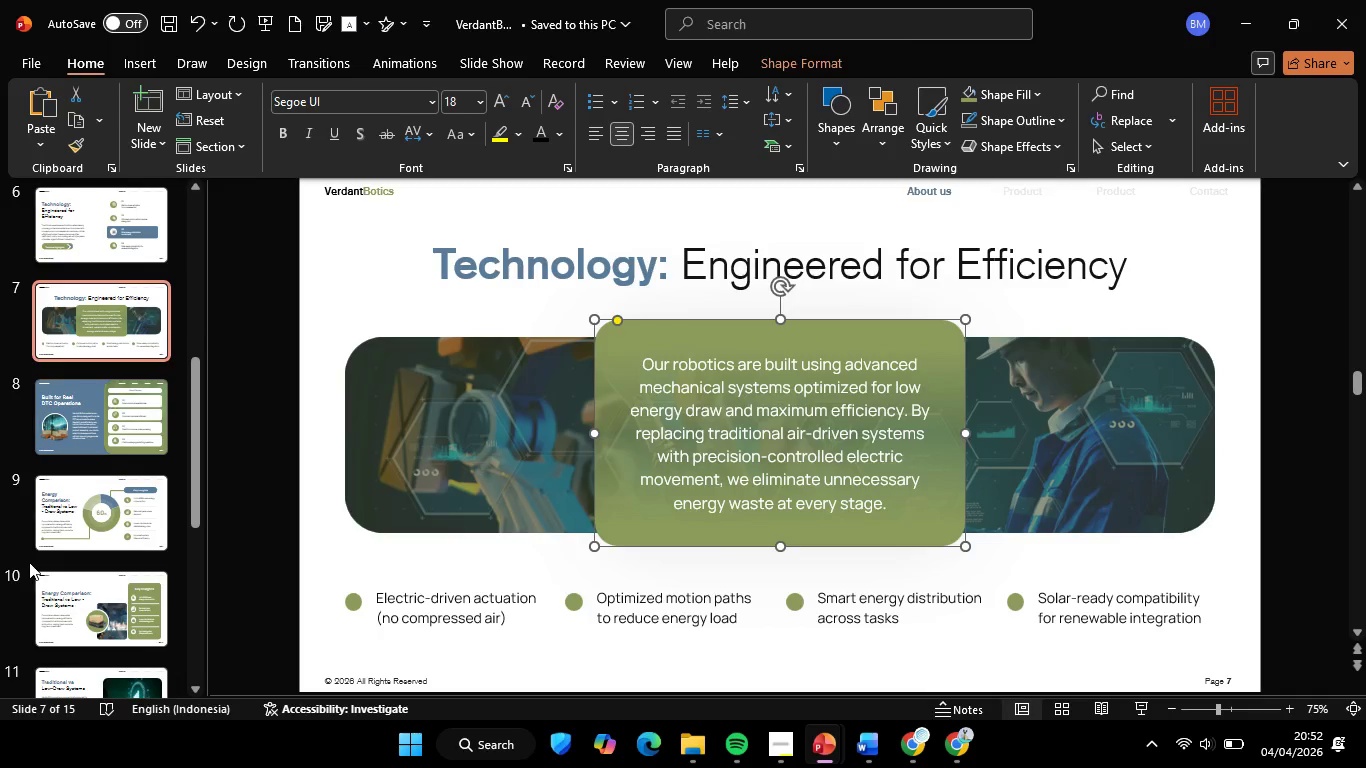 
scroll: coordinate [96, 554], scroll_direction: down, amount: 10.0
 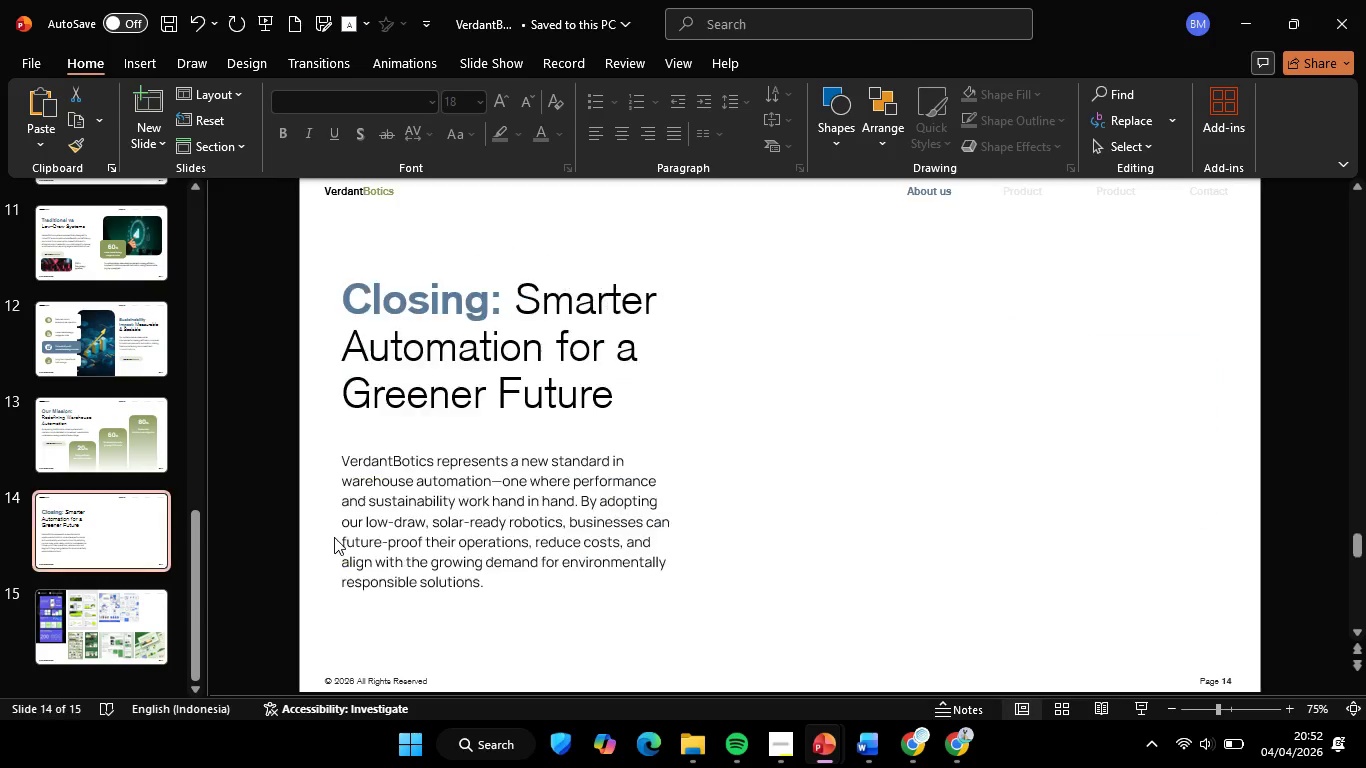 
key(Control+V)
 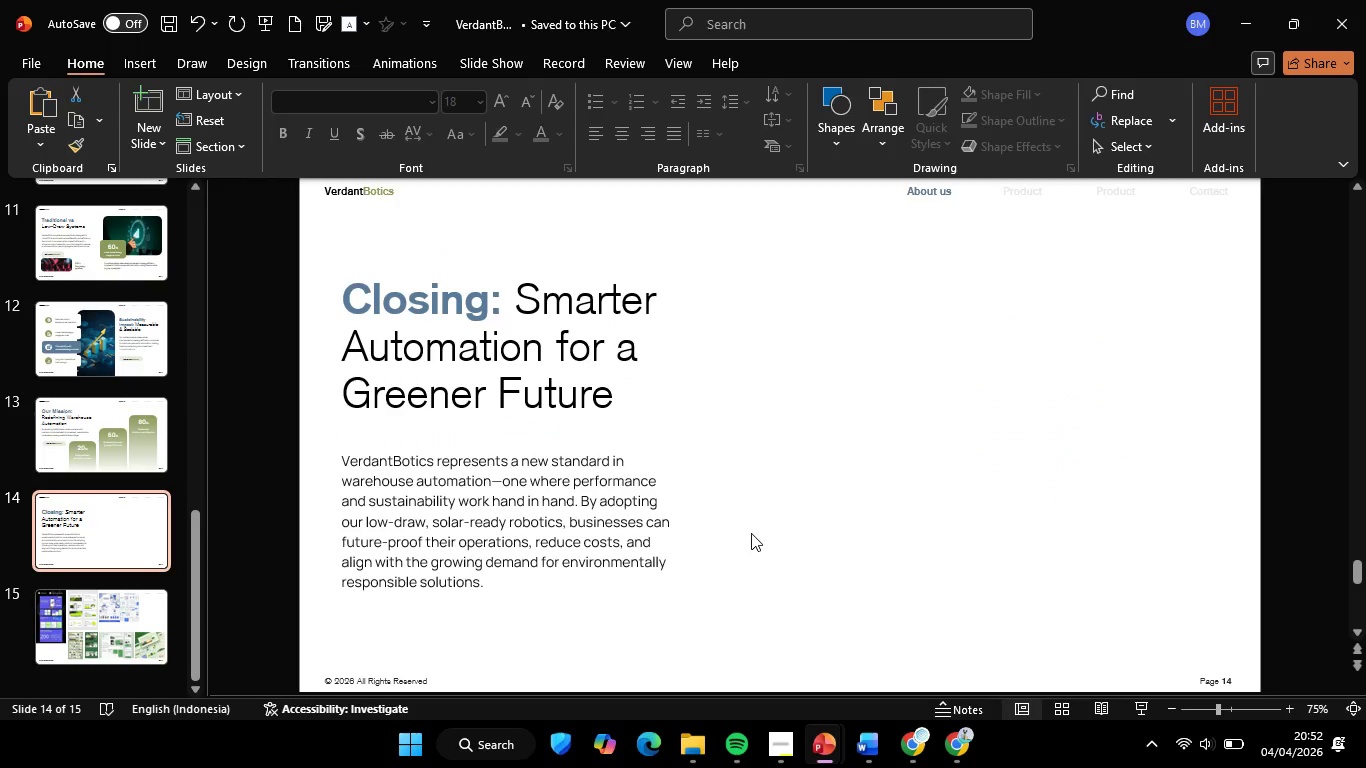 
hold_key(key=ShiftLeft, duration=1.78)
left_click_drag(start_coordinate=[593, 431], to_coordinate=[717, 450])
 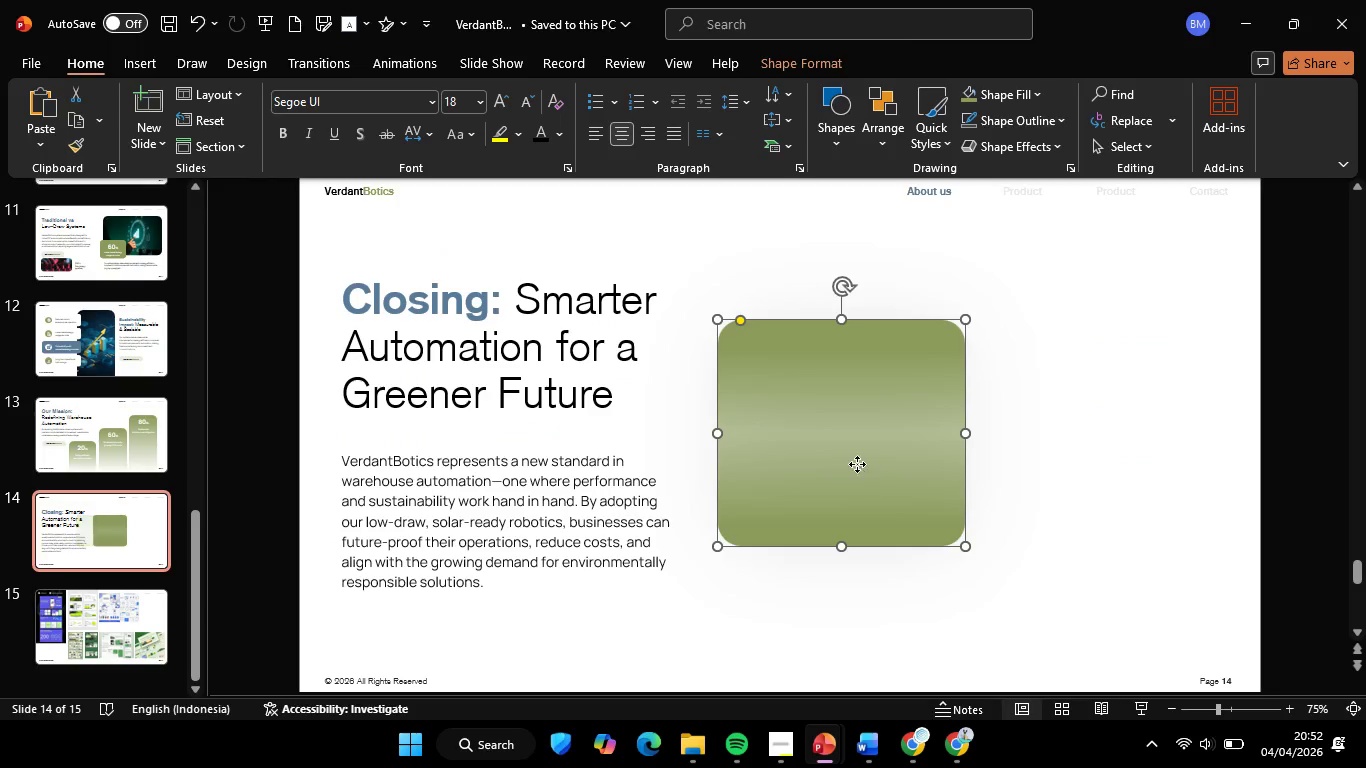 
hold_key(key=ShiftLeft, duration=0.64)
left_click_drag(start_coordinate=[856, 464], to_coordinate=[888, 467])
 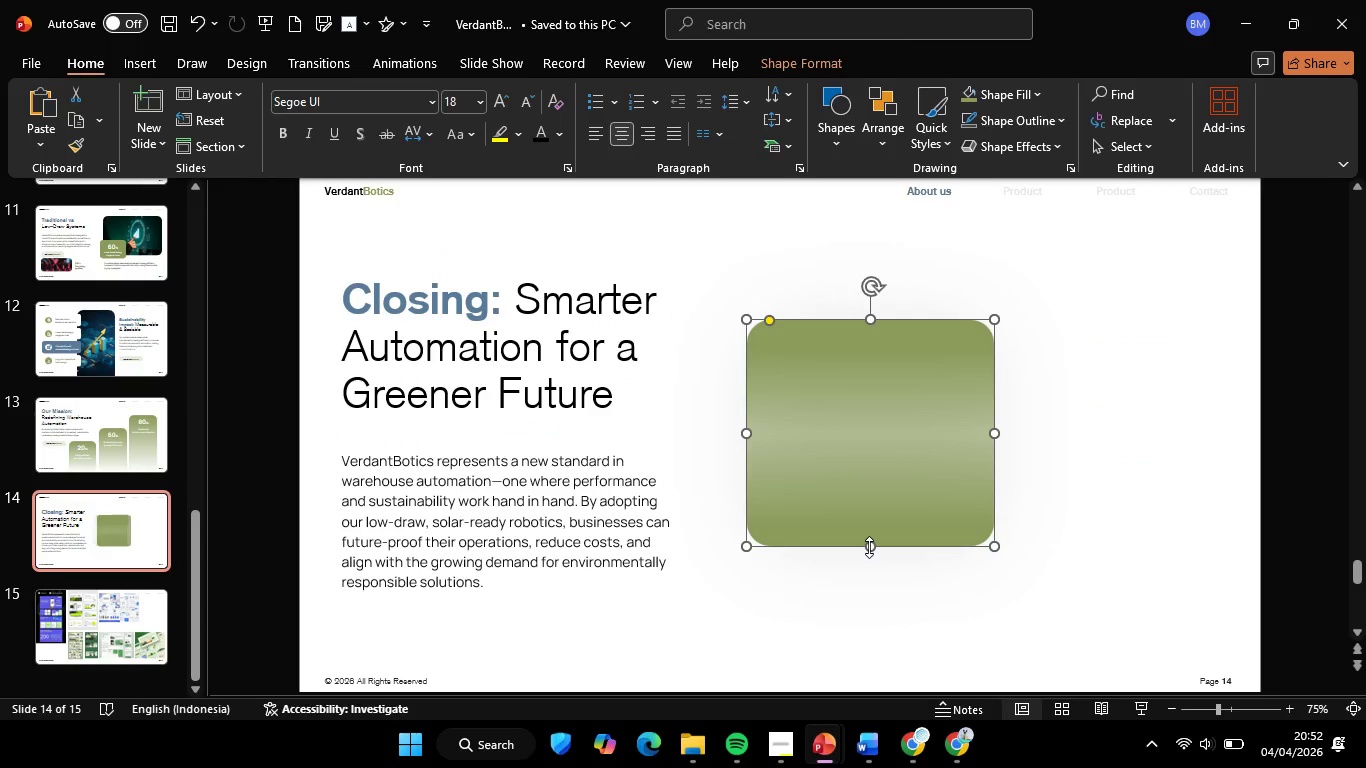 
hold_key(key=ShiftLeft, duration=0.53)
 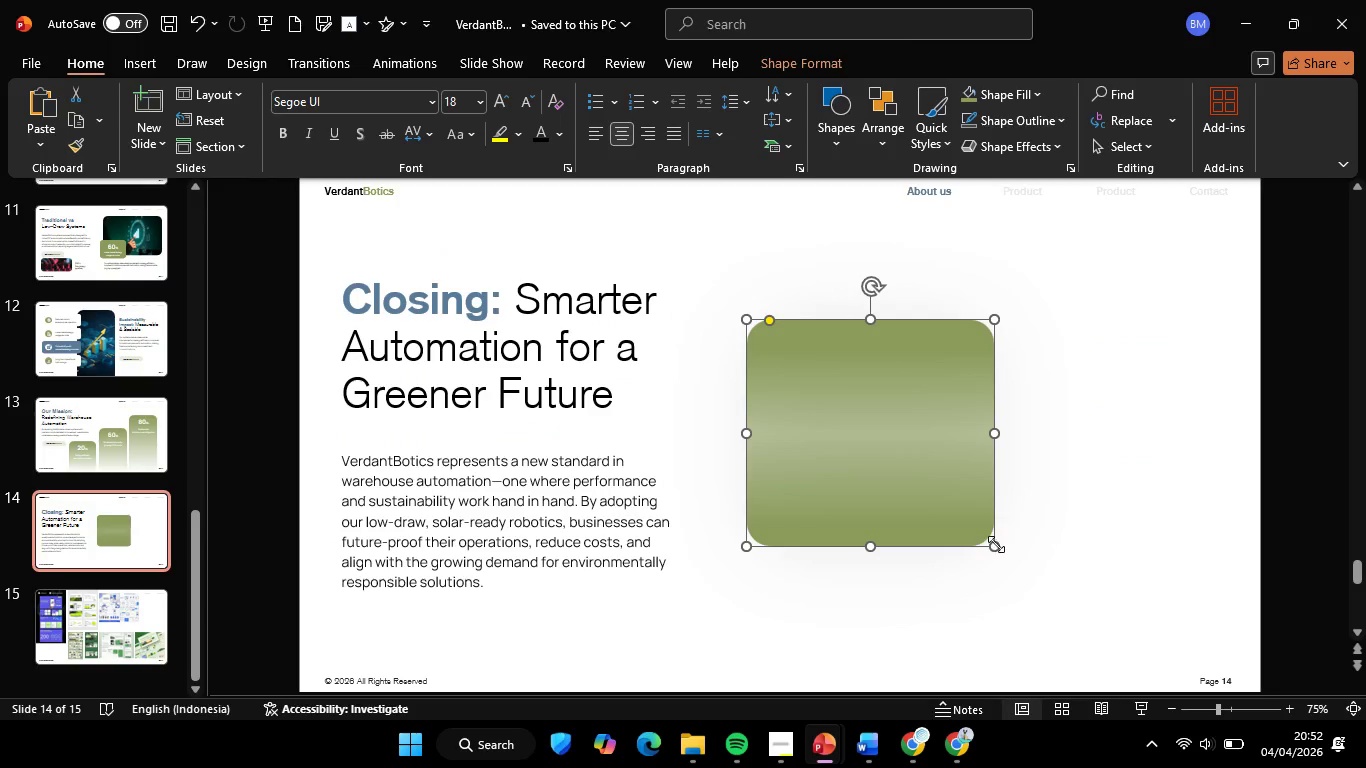 
hold_key(key=ControlLeft, duration=0.84)
hold_key(key=ShiftLeft, duration=0.77)
left_click_drag(start_coordinate=[996, 544], to_coordinate=[1034, 570])
 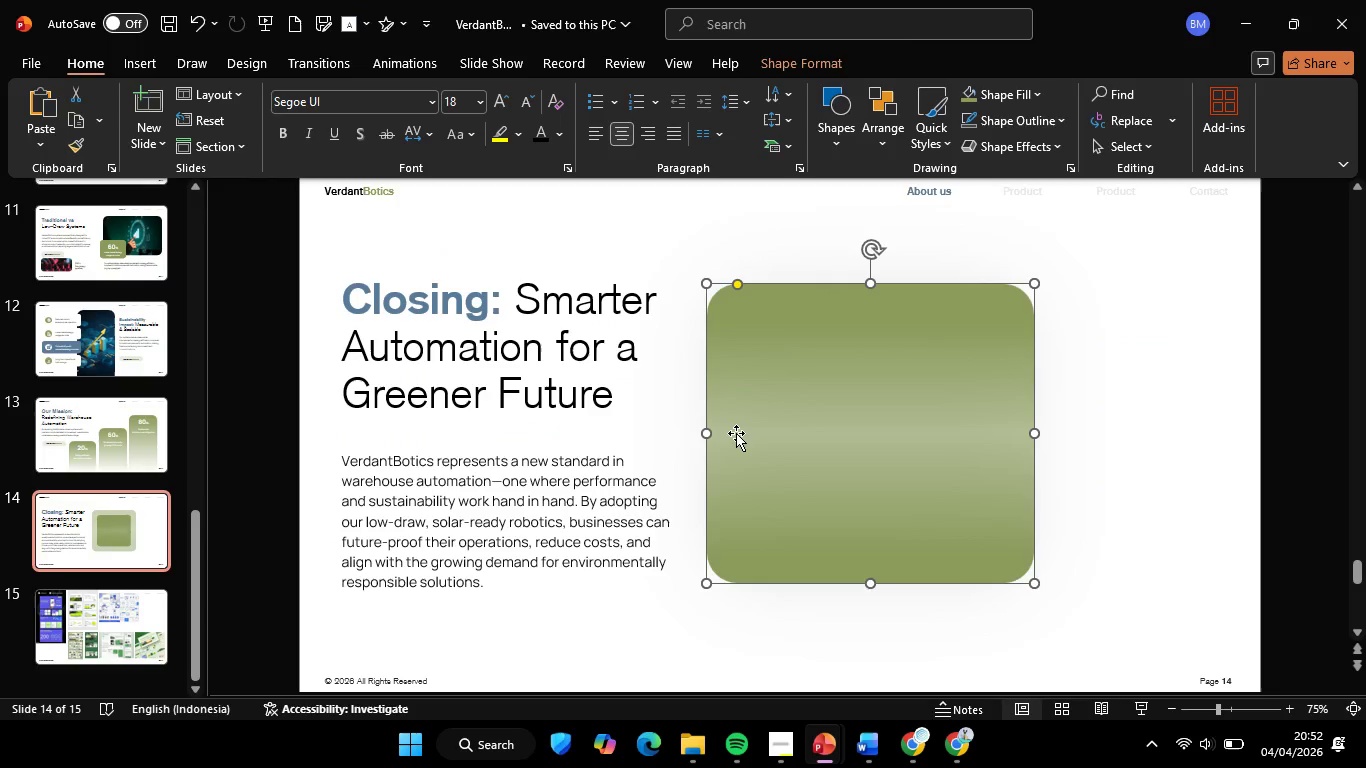 
hold_key(key=ShiftLeft, duration=1.84)
left_click_drag(start_coordinate=[709, 435], to_coordinate=[738, 440])
 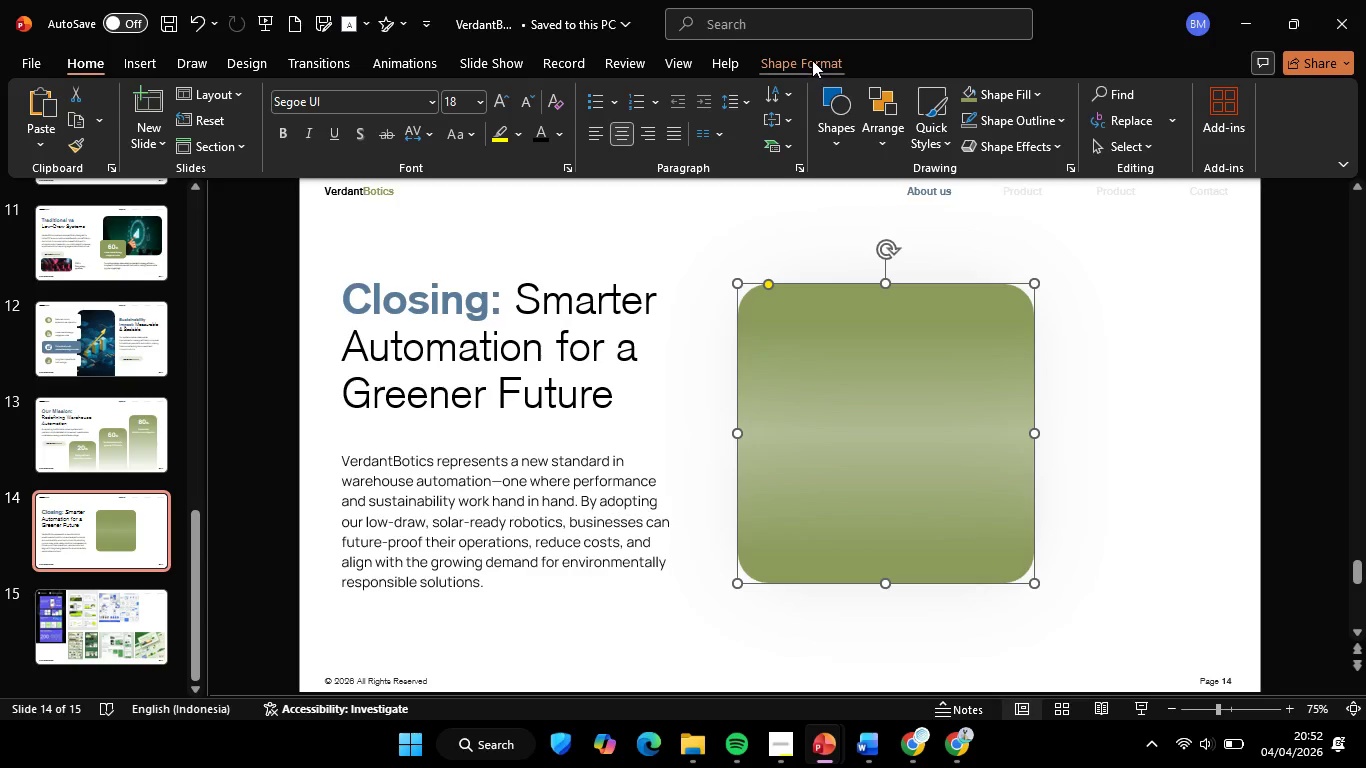 
left_click_drag(start_coordinate=[812, 60], to_coordinate=[1178, 92])
 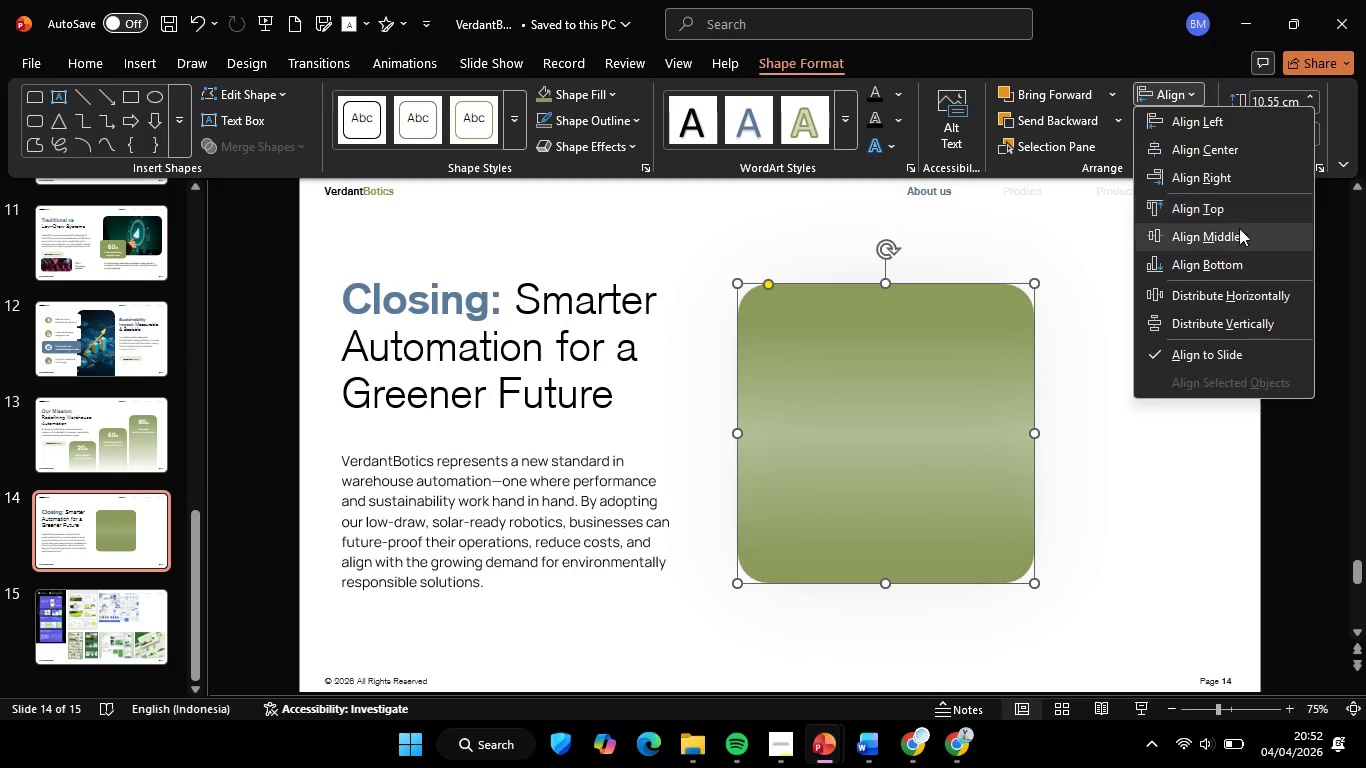 
left_click([1178, 92])
 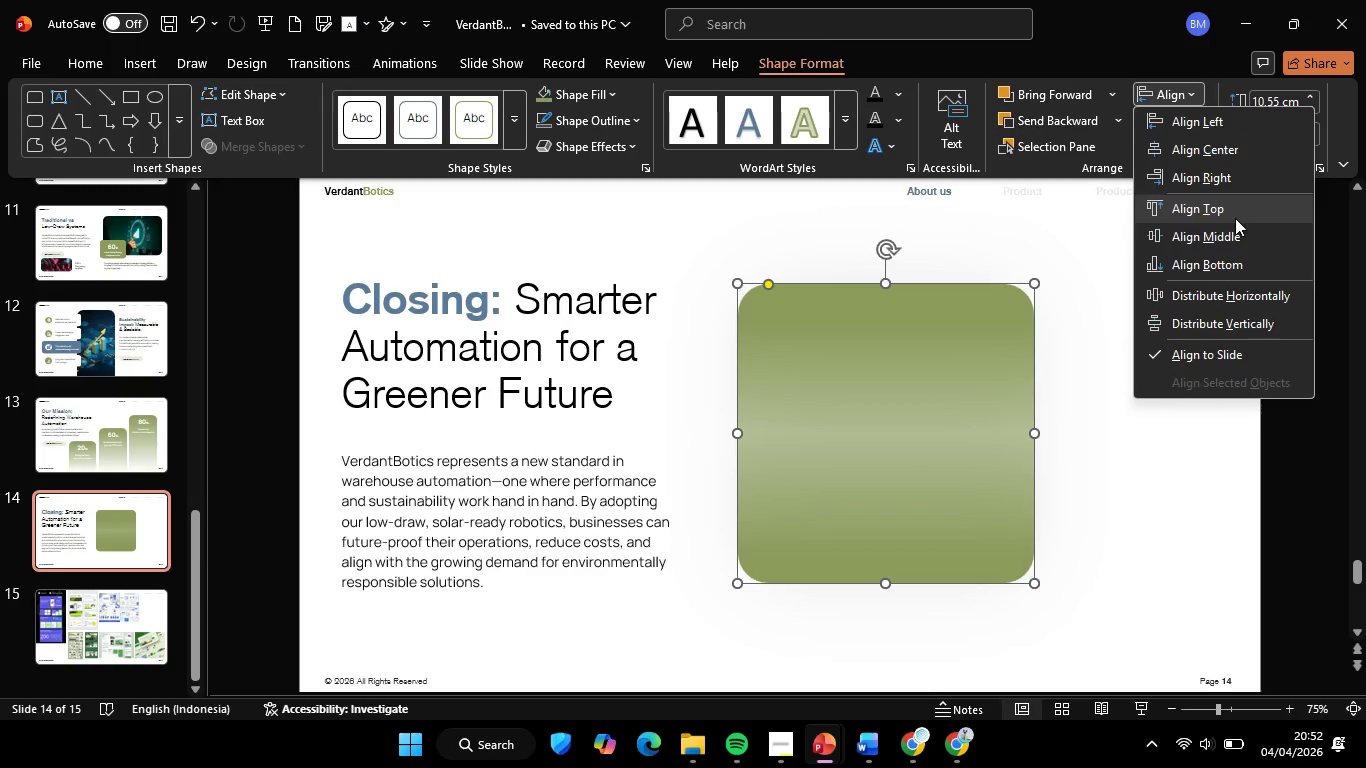 
left_click([1239, 228])
 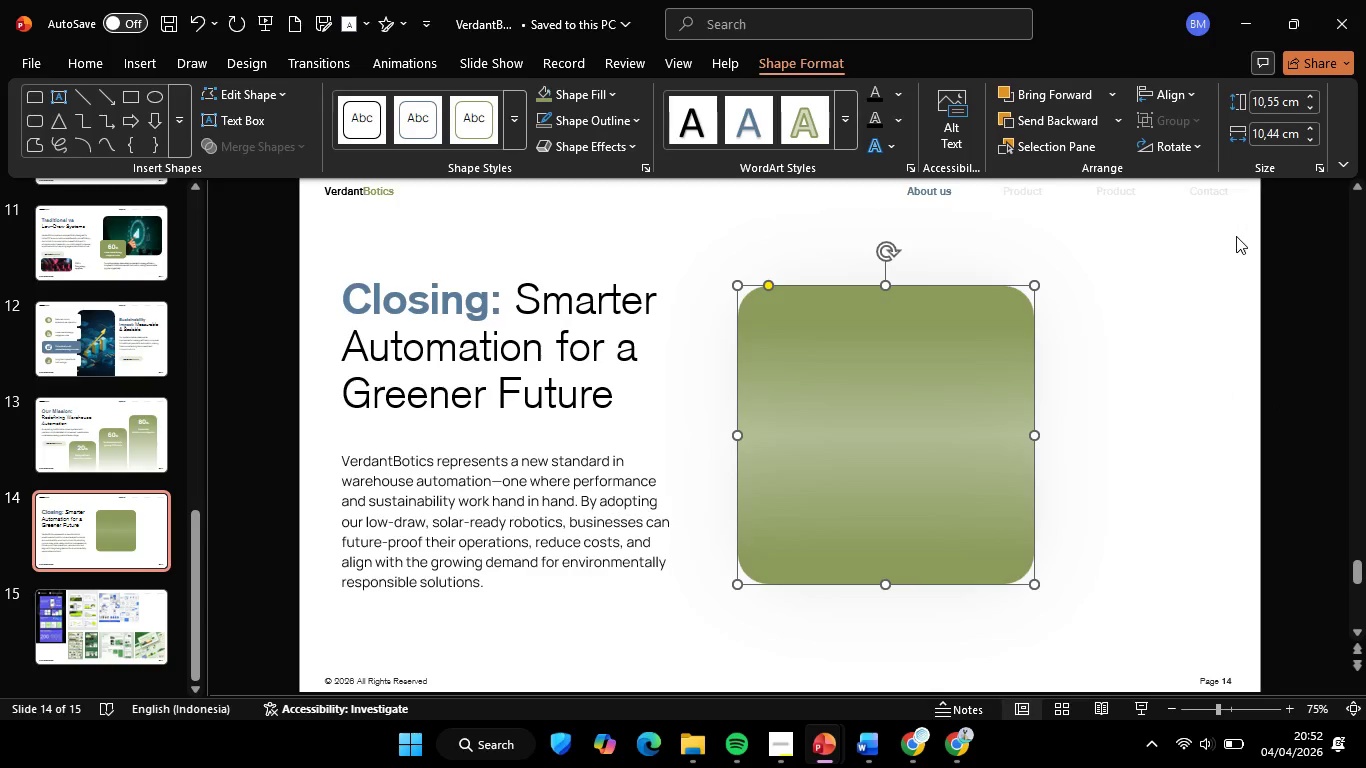 
wait(5.58)
 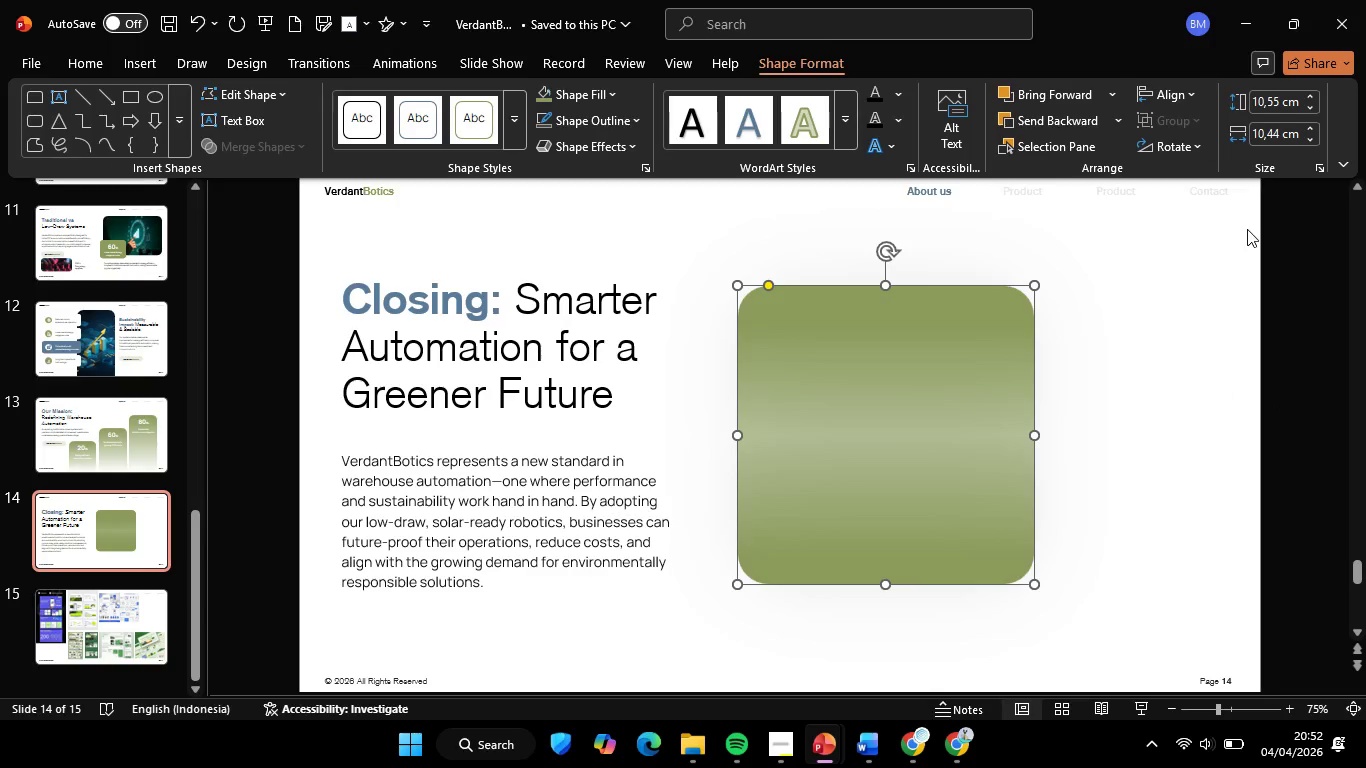 
hold_key(key=ShiftLeft, duration=1.41)
left_click_drag(start_coordinate=[883, 583], to_coordinate=[887, 637])
 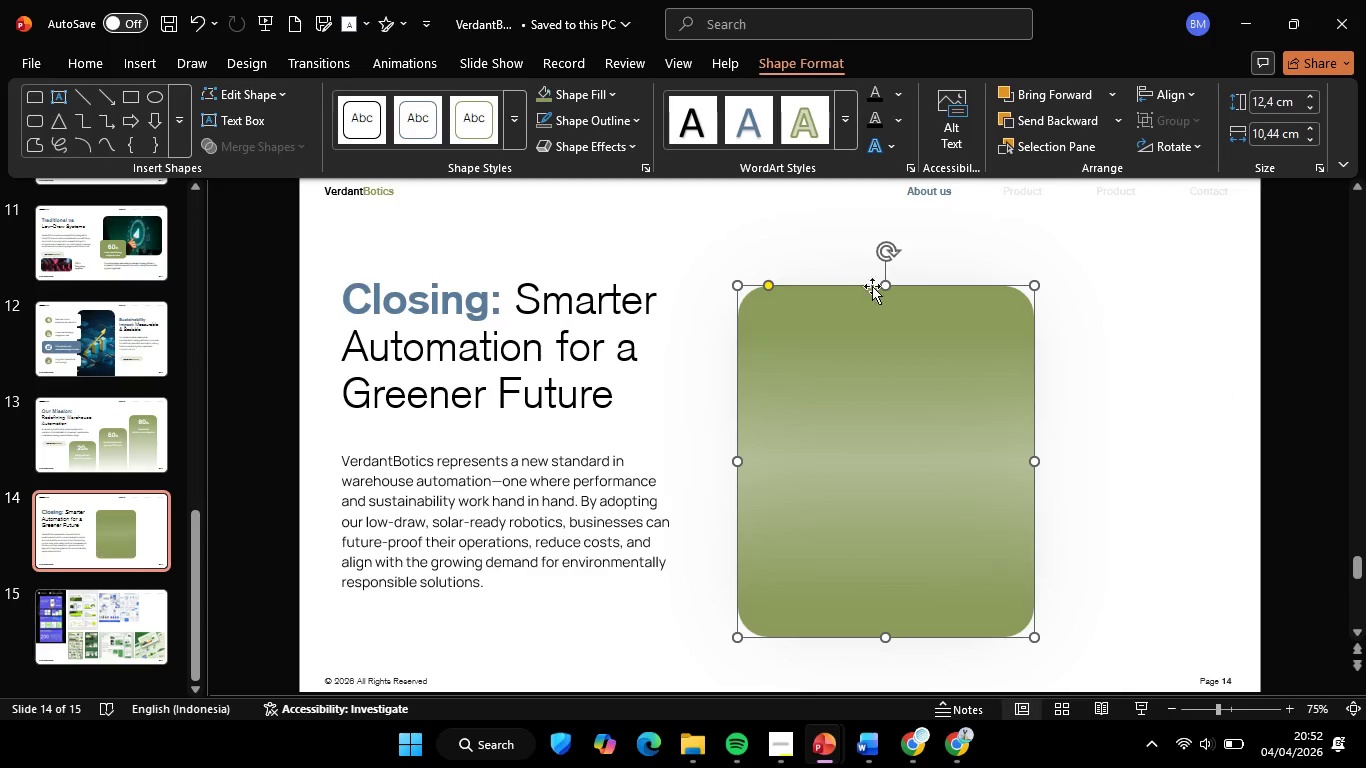 
hold_key(key=ShiftLeft, duration=2.17)
left_click_drag(start_coordinate=[886, 289], to_coordinate=[881, 253])
 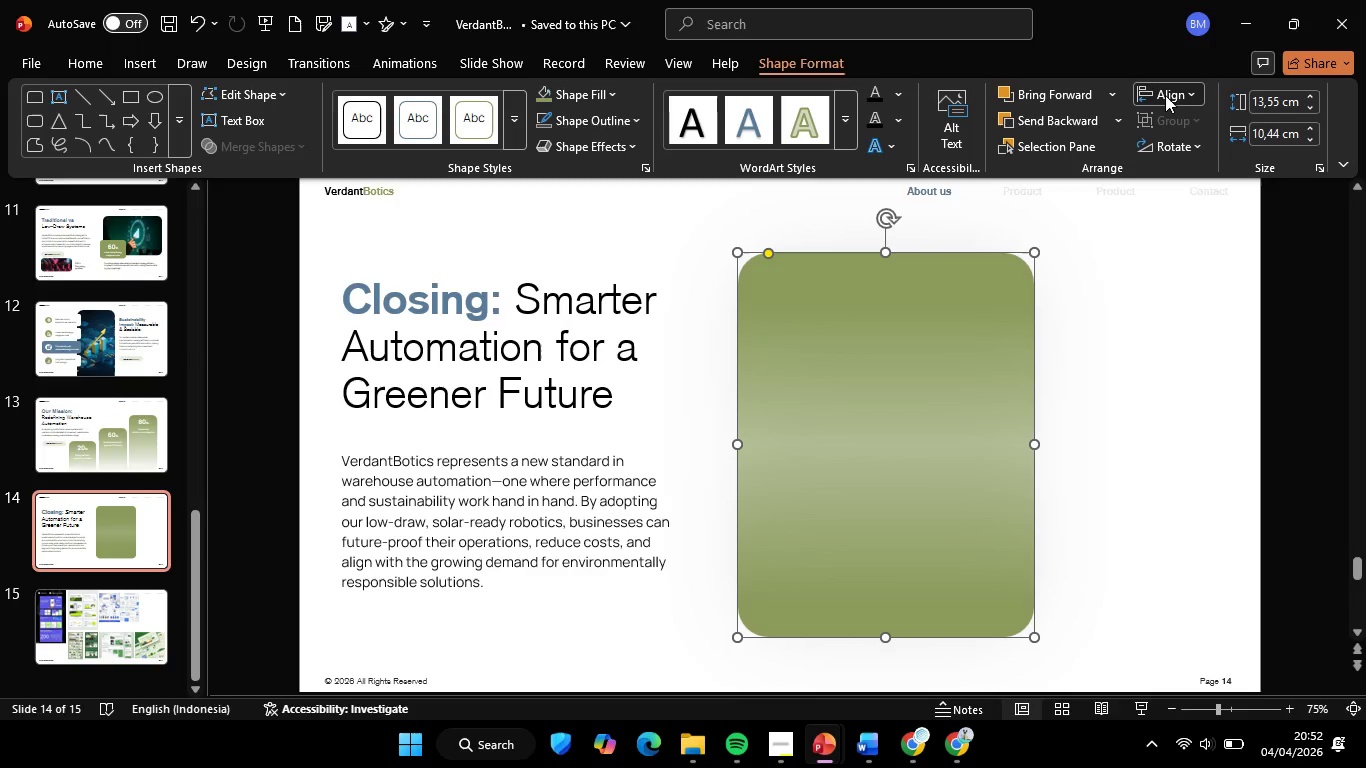 
left_click([1165, 95])
 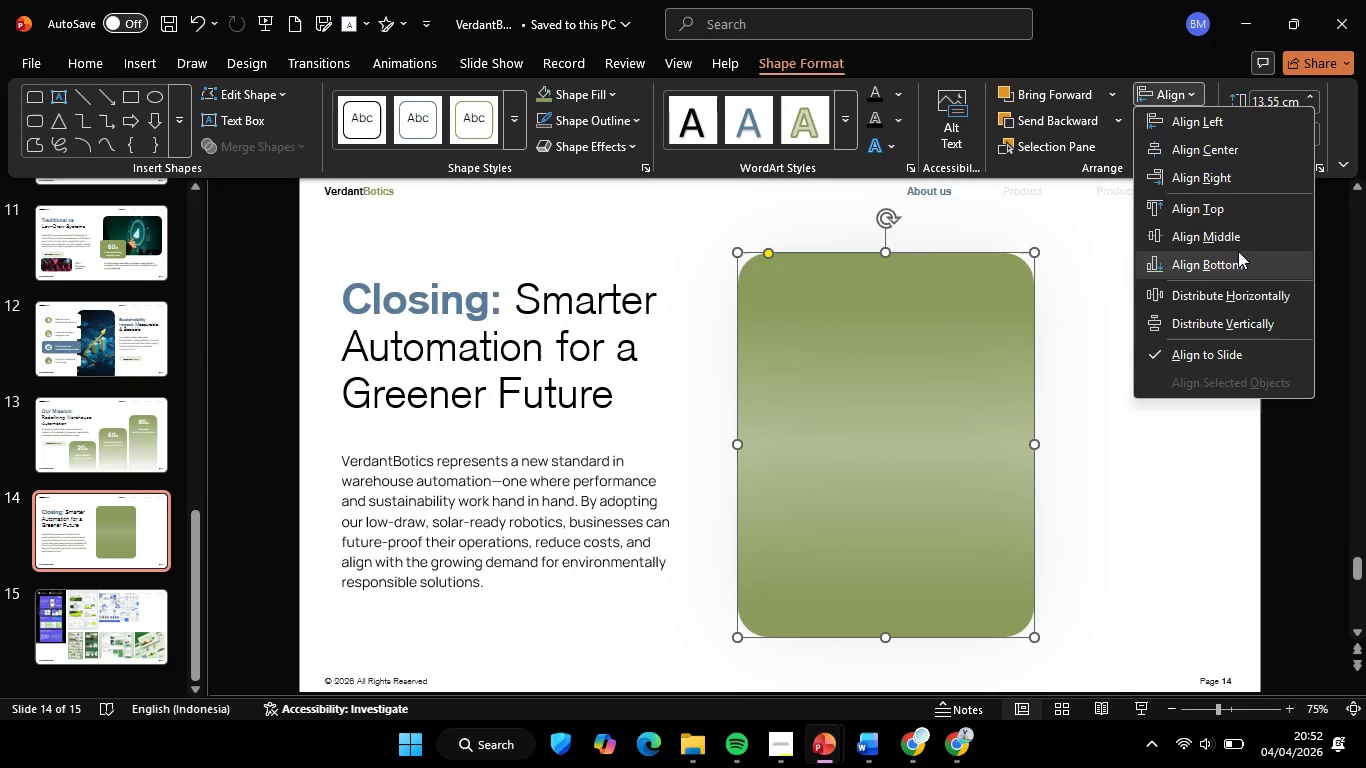 
double_click([1222, 319])
 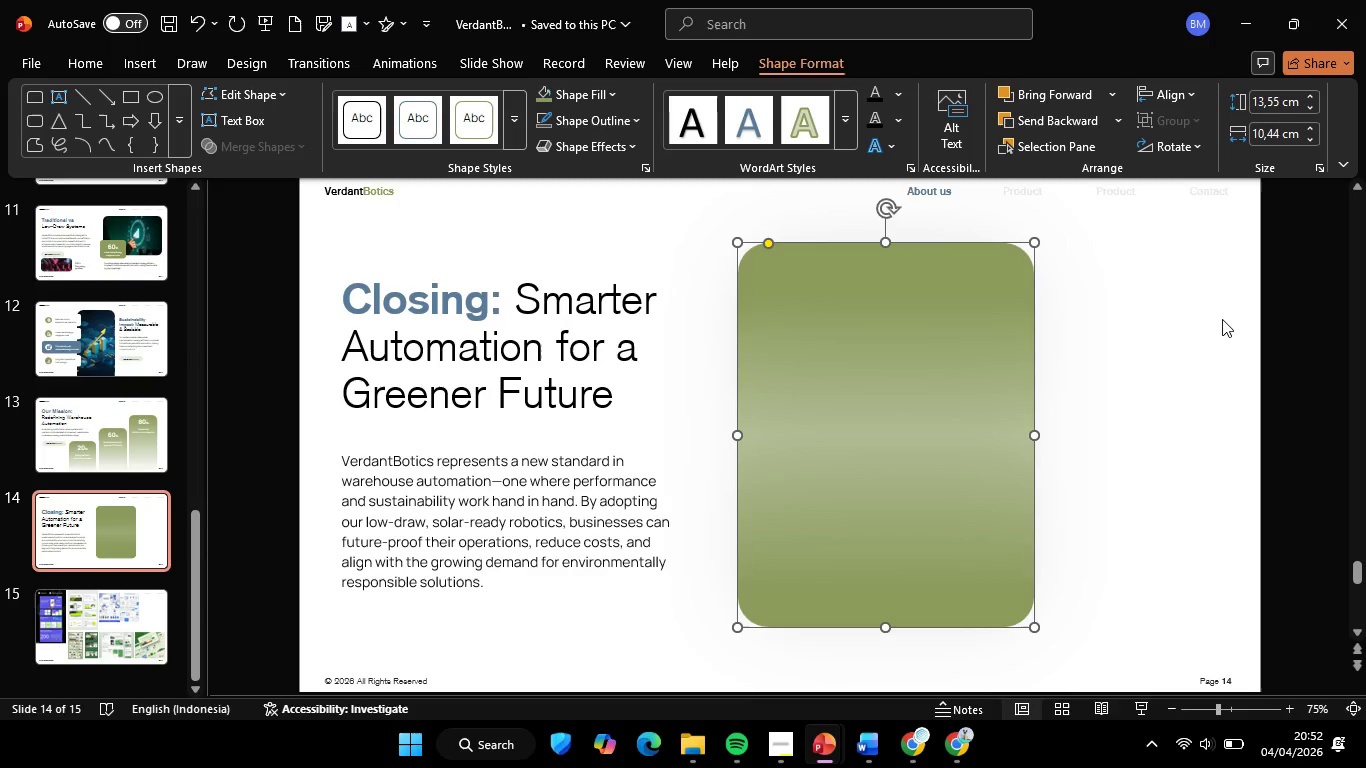 
triple_click([1224, 321])
 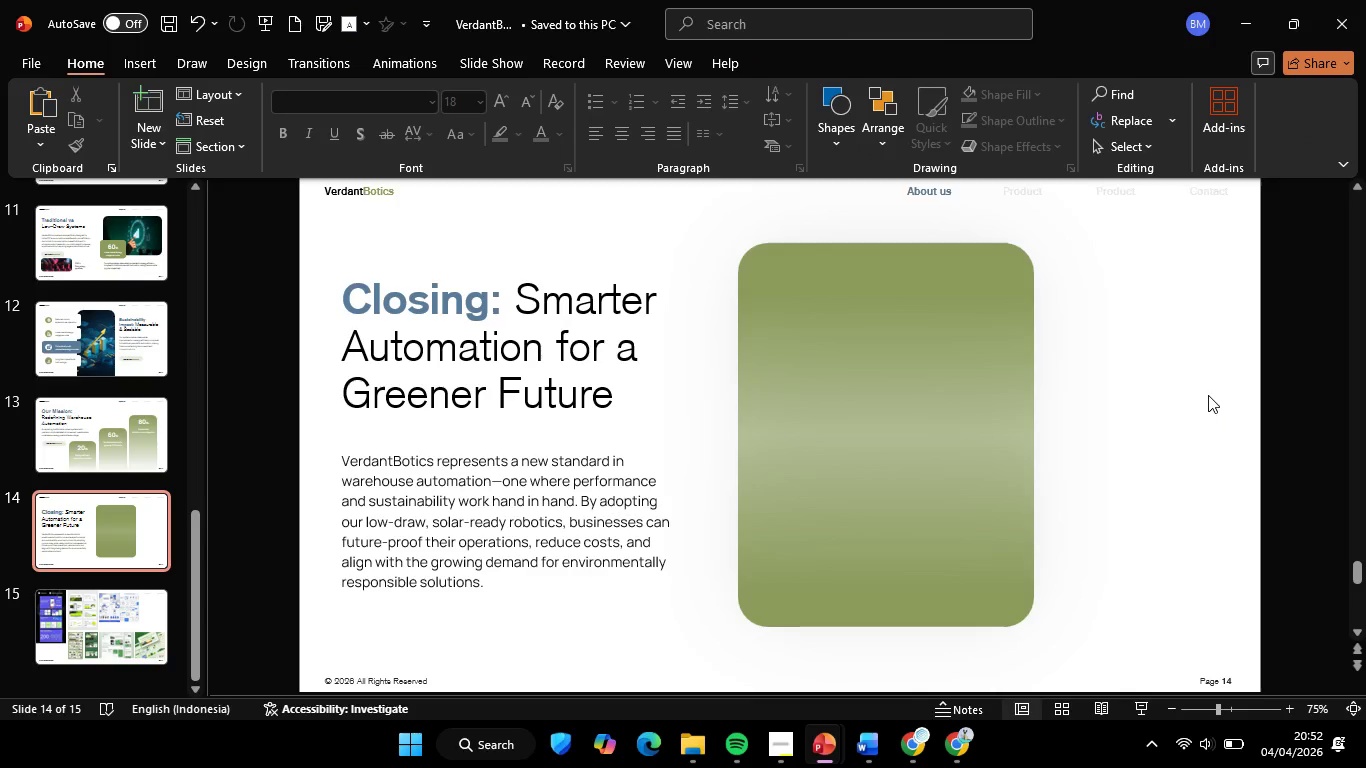 
triple_click([1208, 395])
 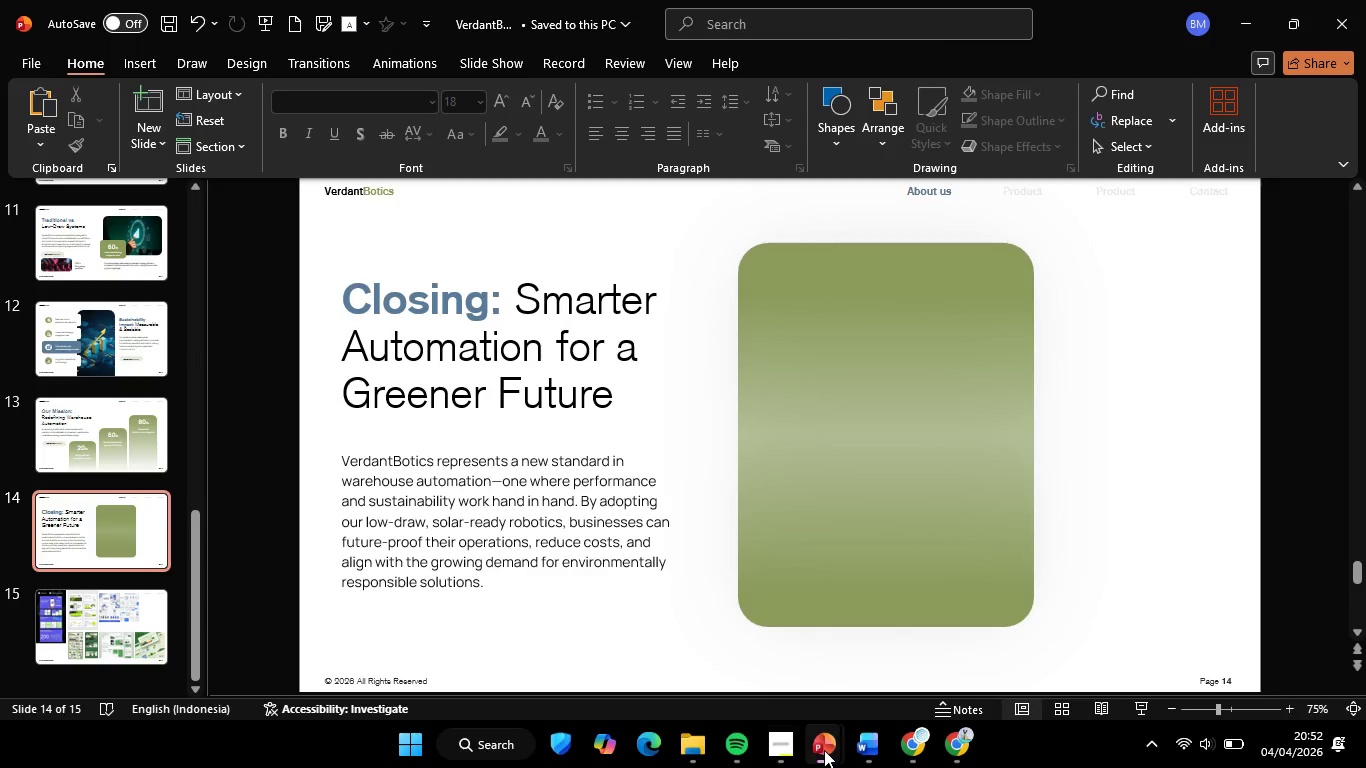 
left_click([870, 738])
 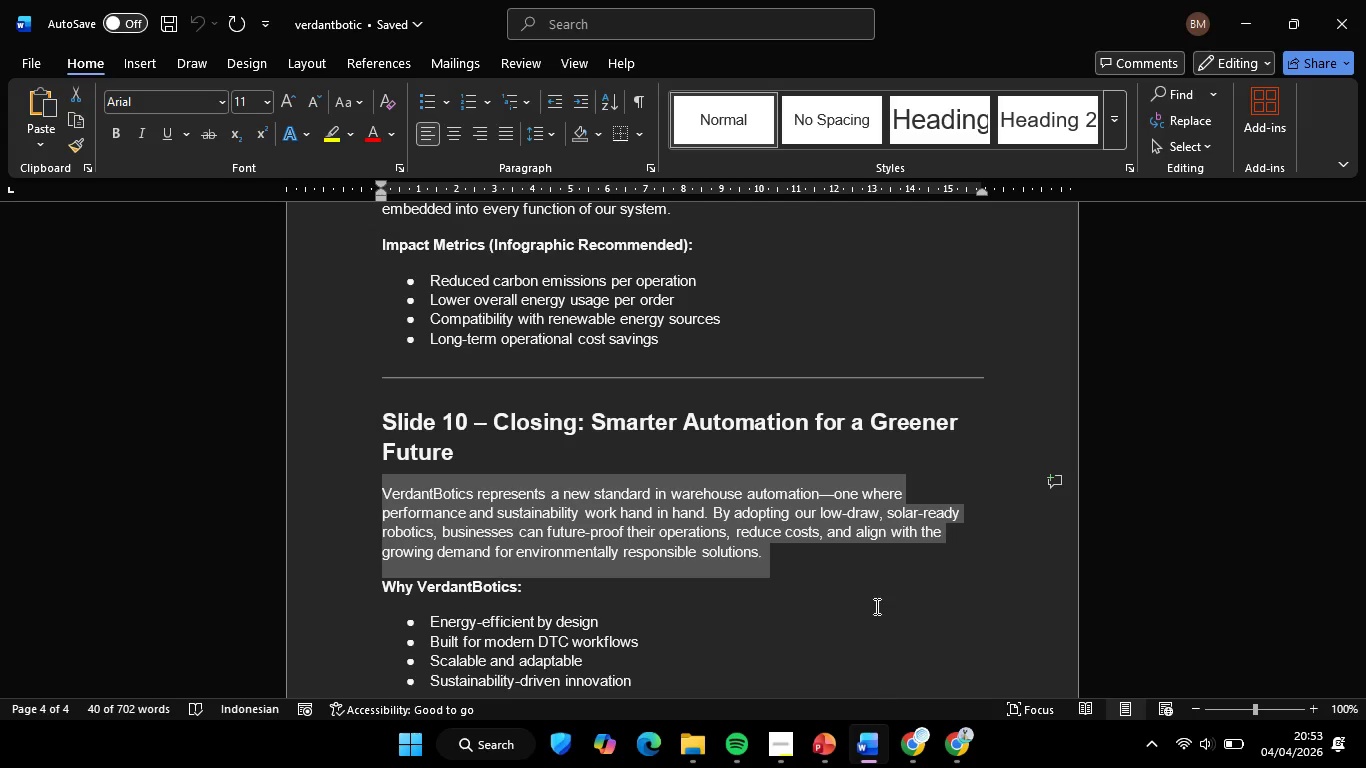 
scroll: coordinate [879, 590], scroll_direction: down, amount: 4.0
 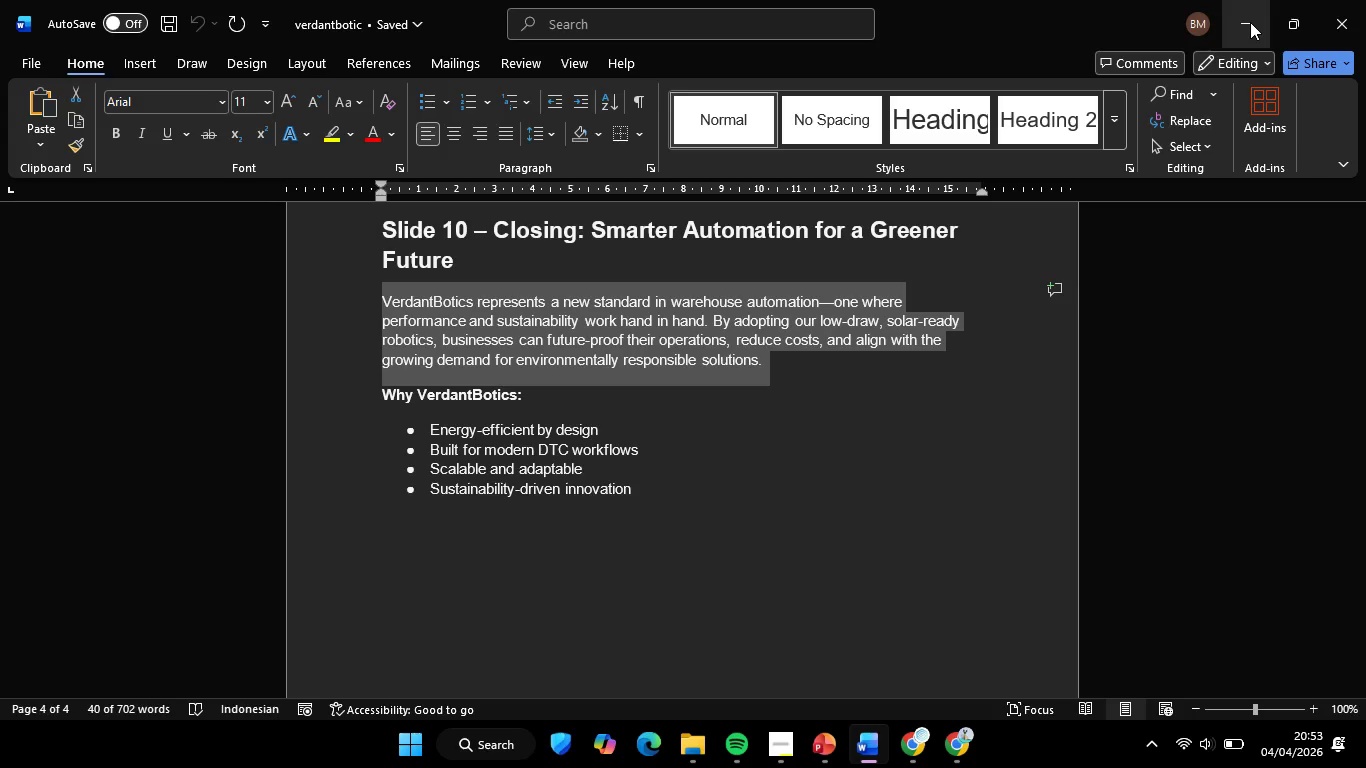 
left_click([1250, 22])
 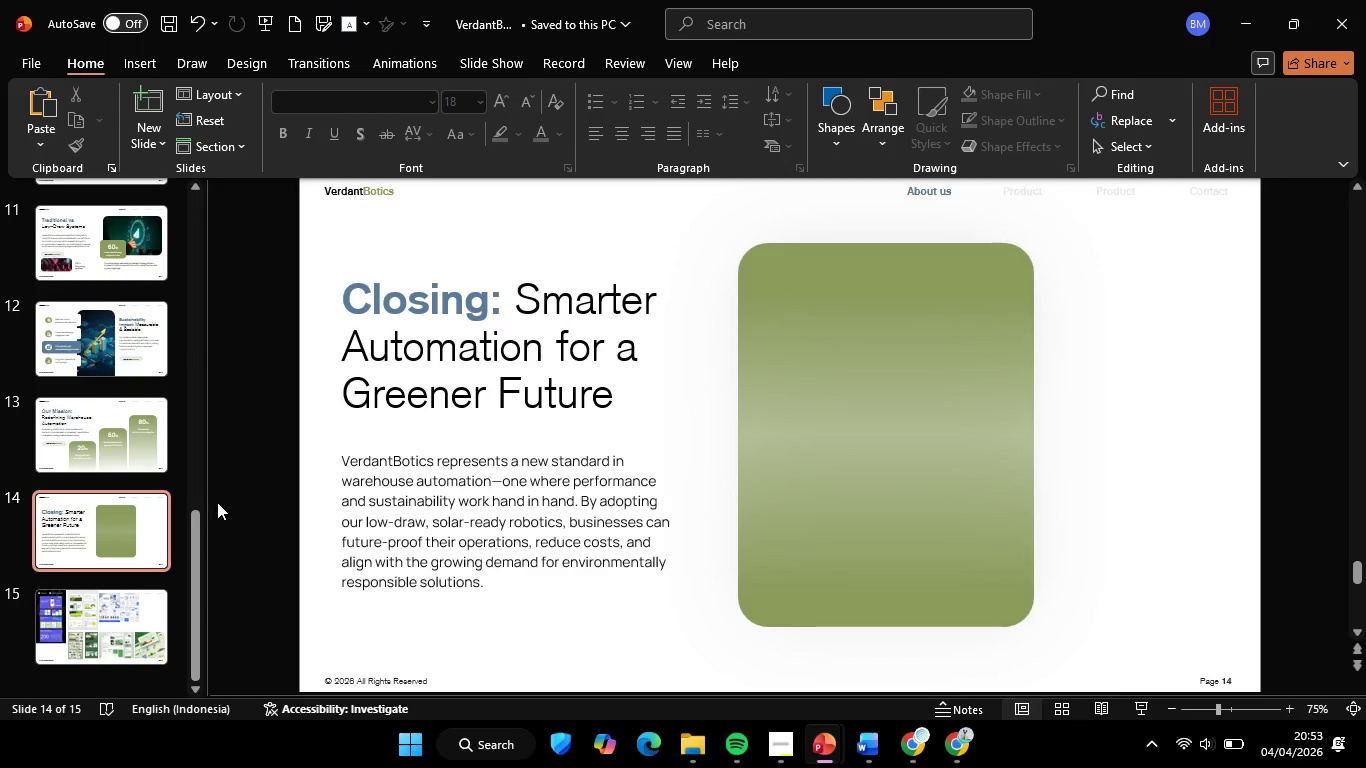 
wait(13.72)
 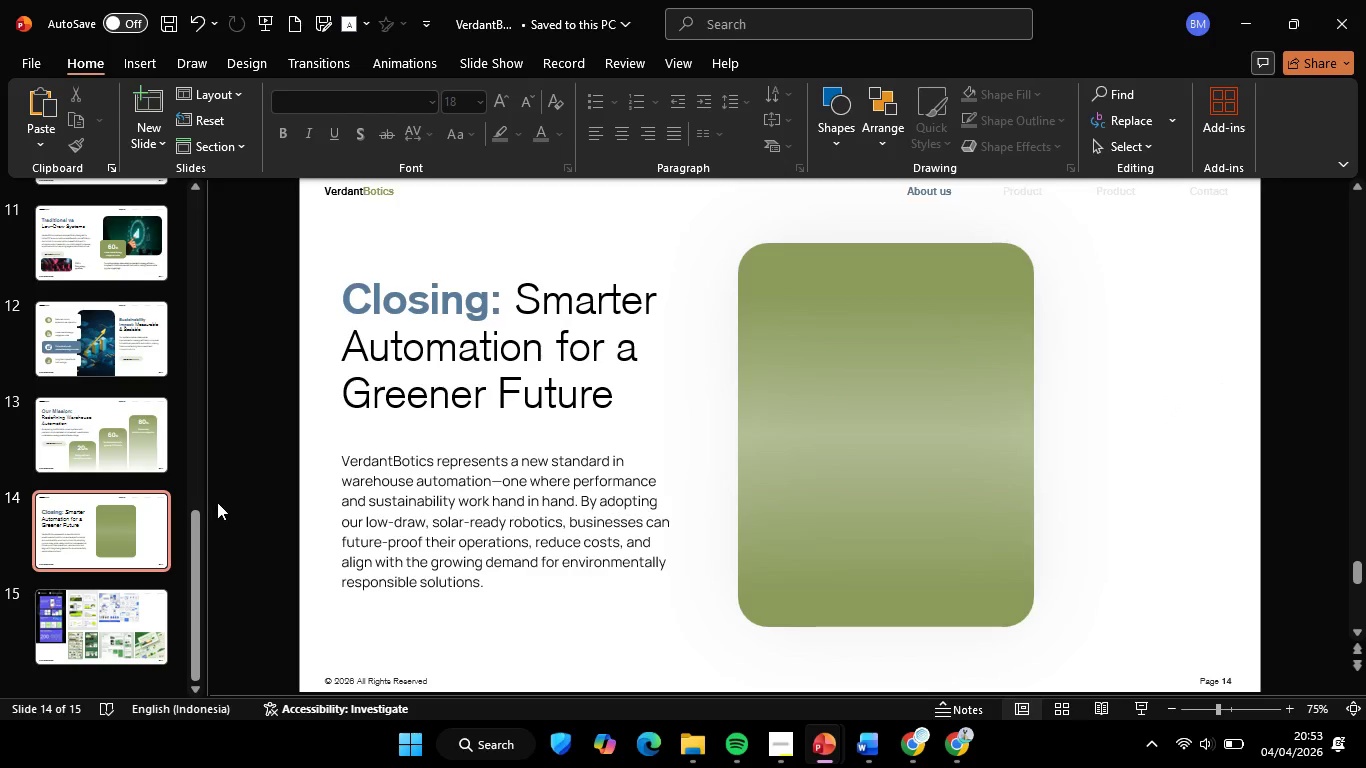 
scroll: coordinate [95, 465], scroll_direction: up, amount: 4.0
 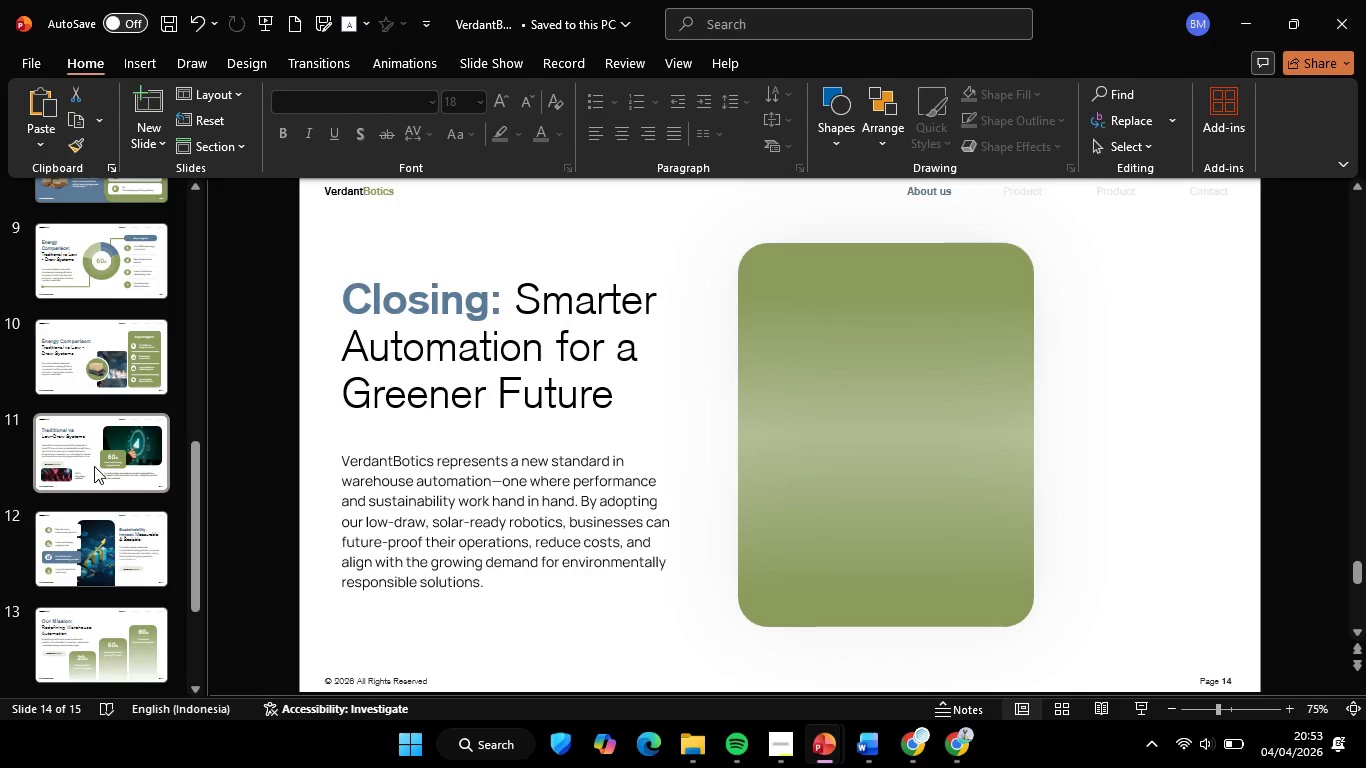 
wait(10.94)
 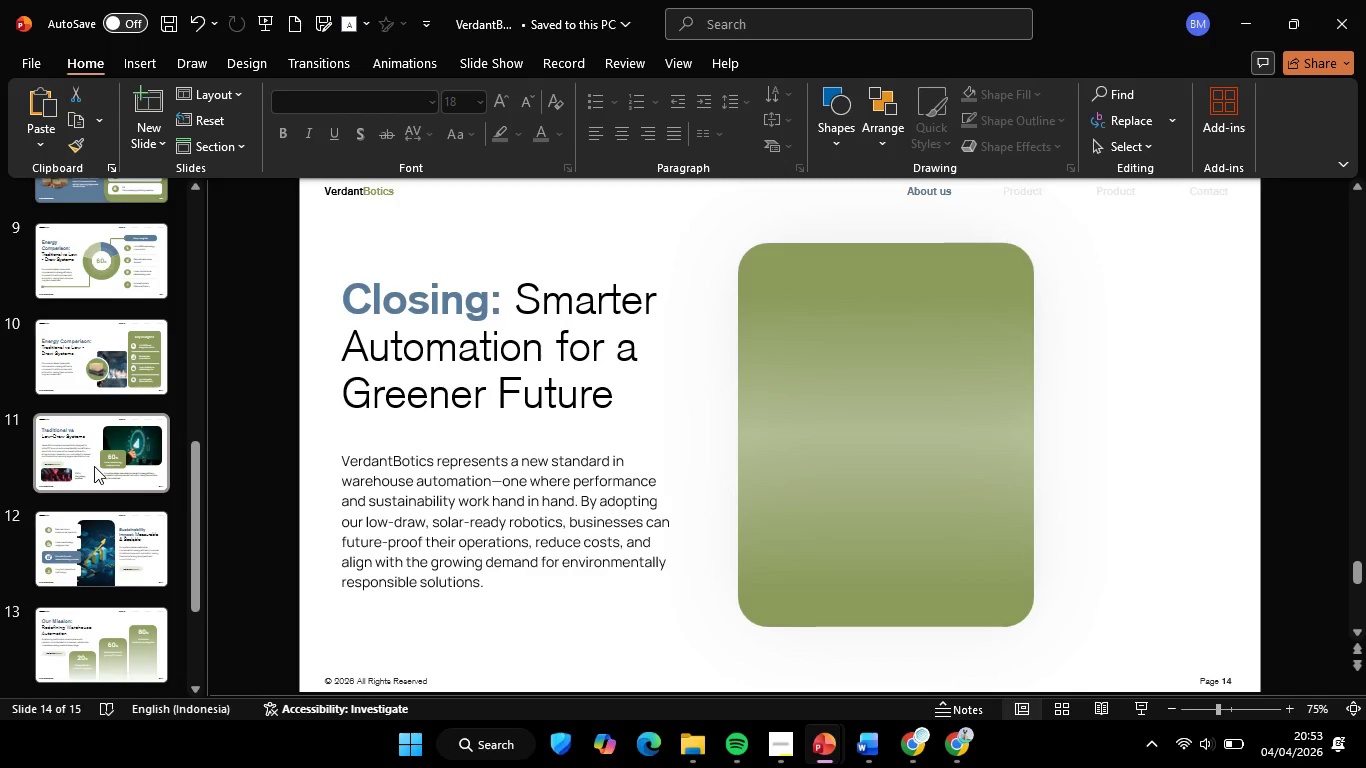 
scroll: coordinate [133, 400], scroll_direction: up, amount: 9.0
 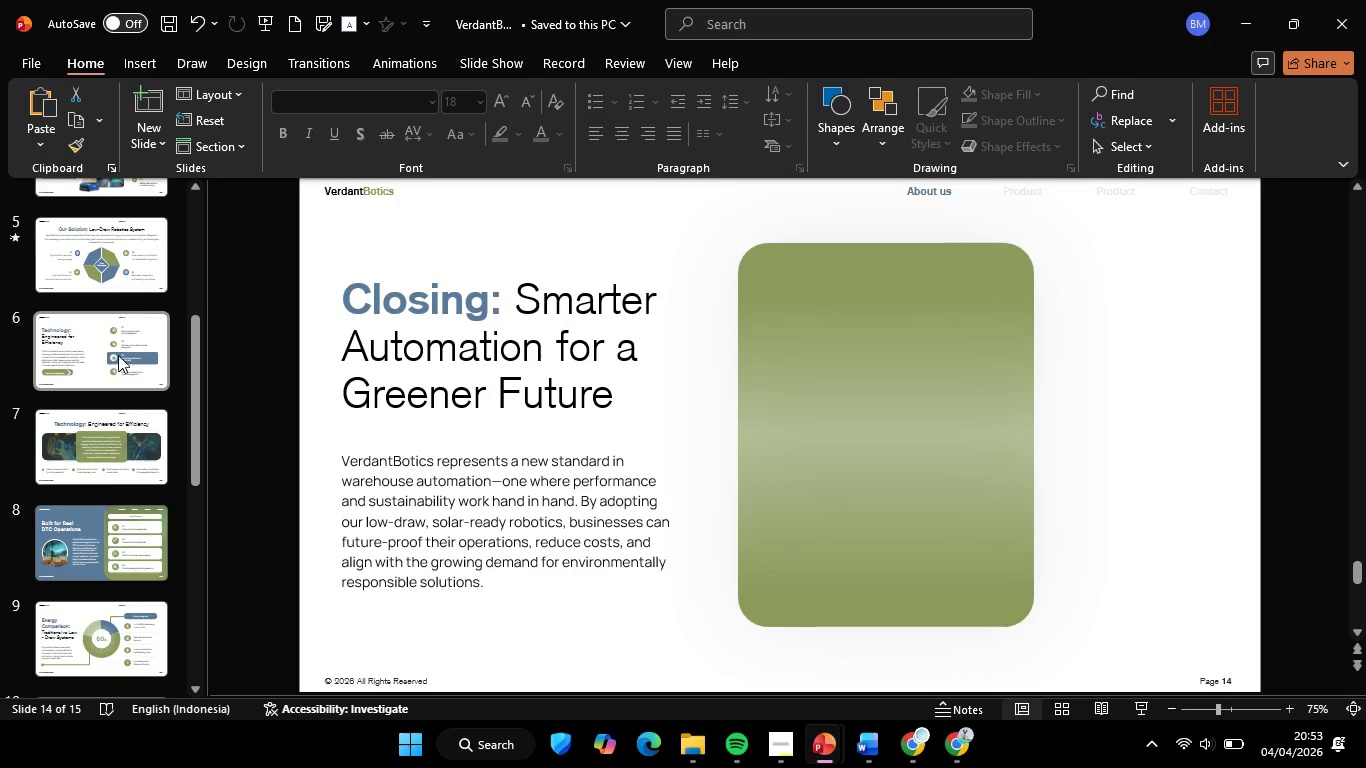 
left_click([118, 355])
 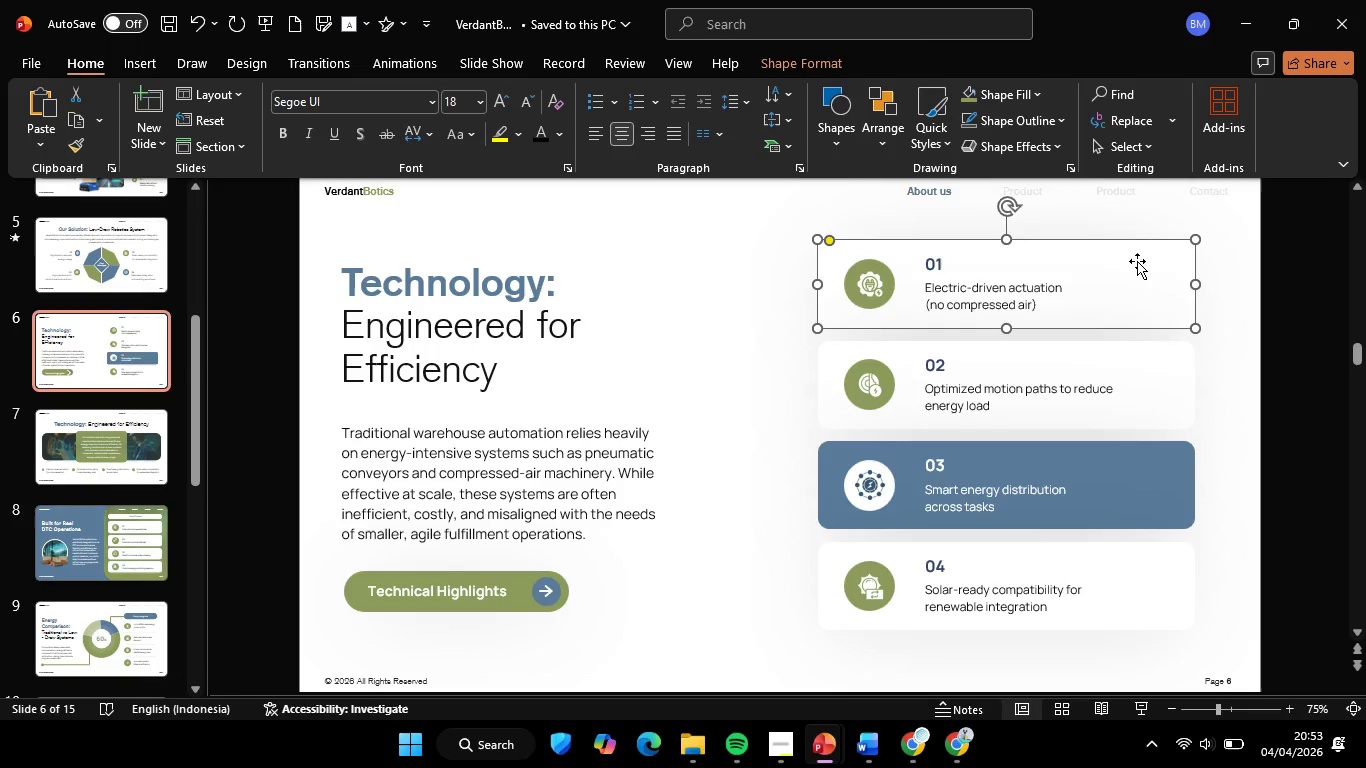 
key(Control+C)
 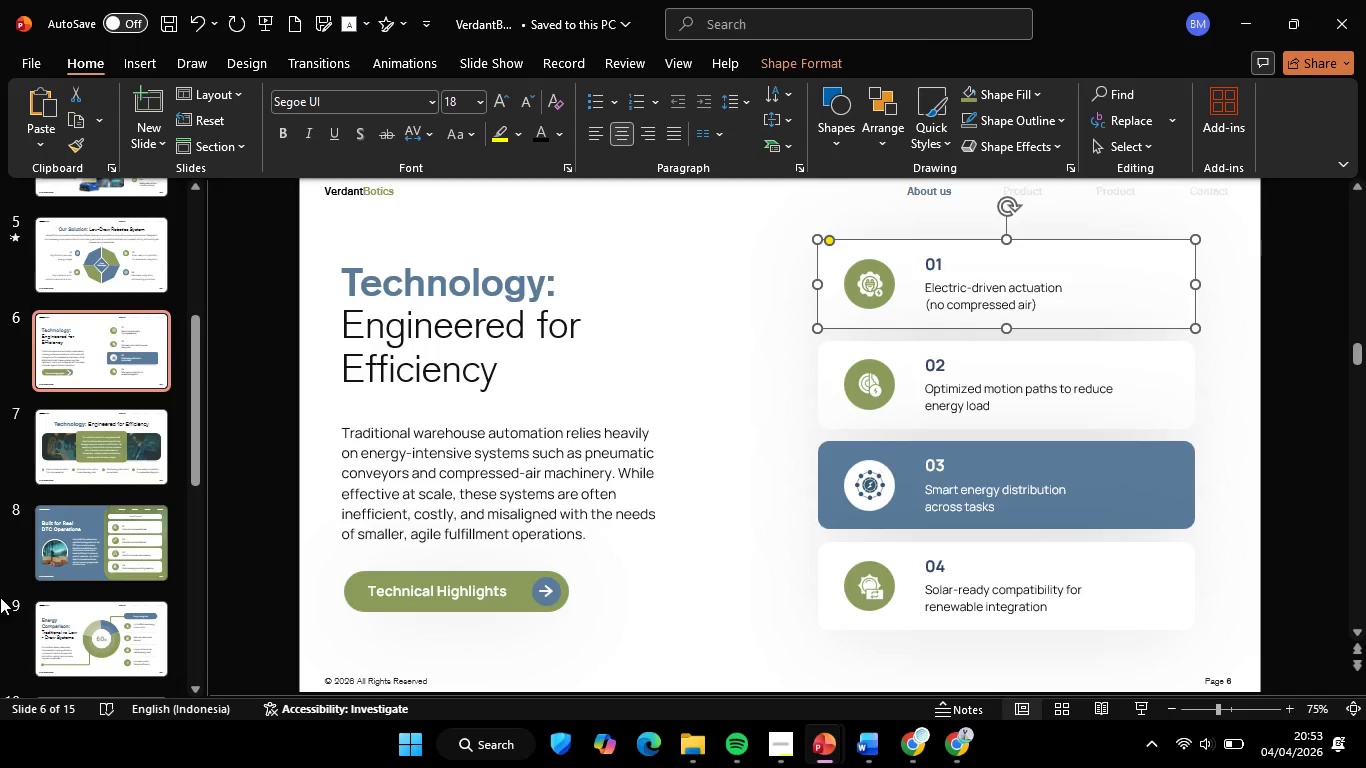 
scroll: coordinate [125, 586], scroll_direction: down, amount: 10.0
 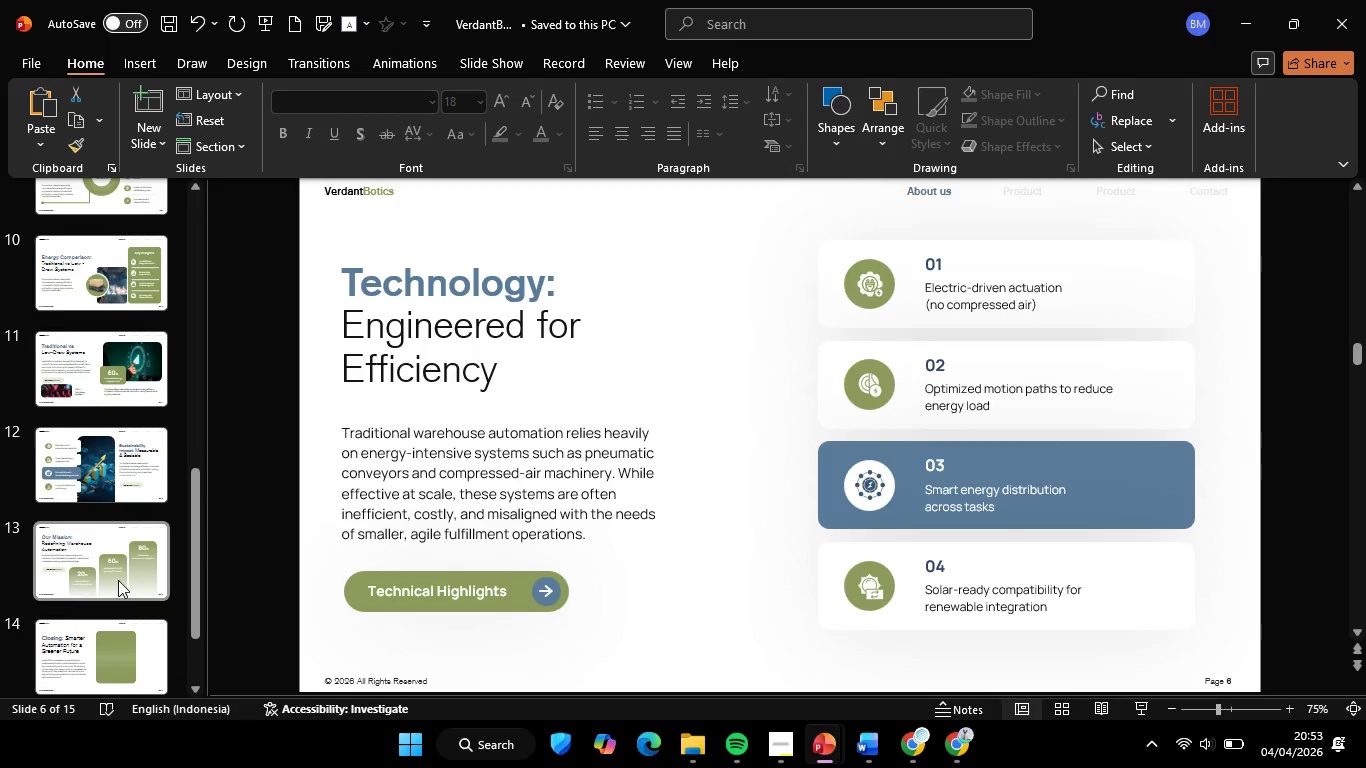 
left_click([140, 567])
 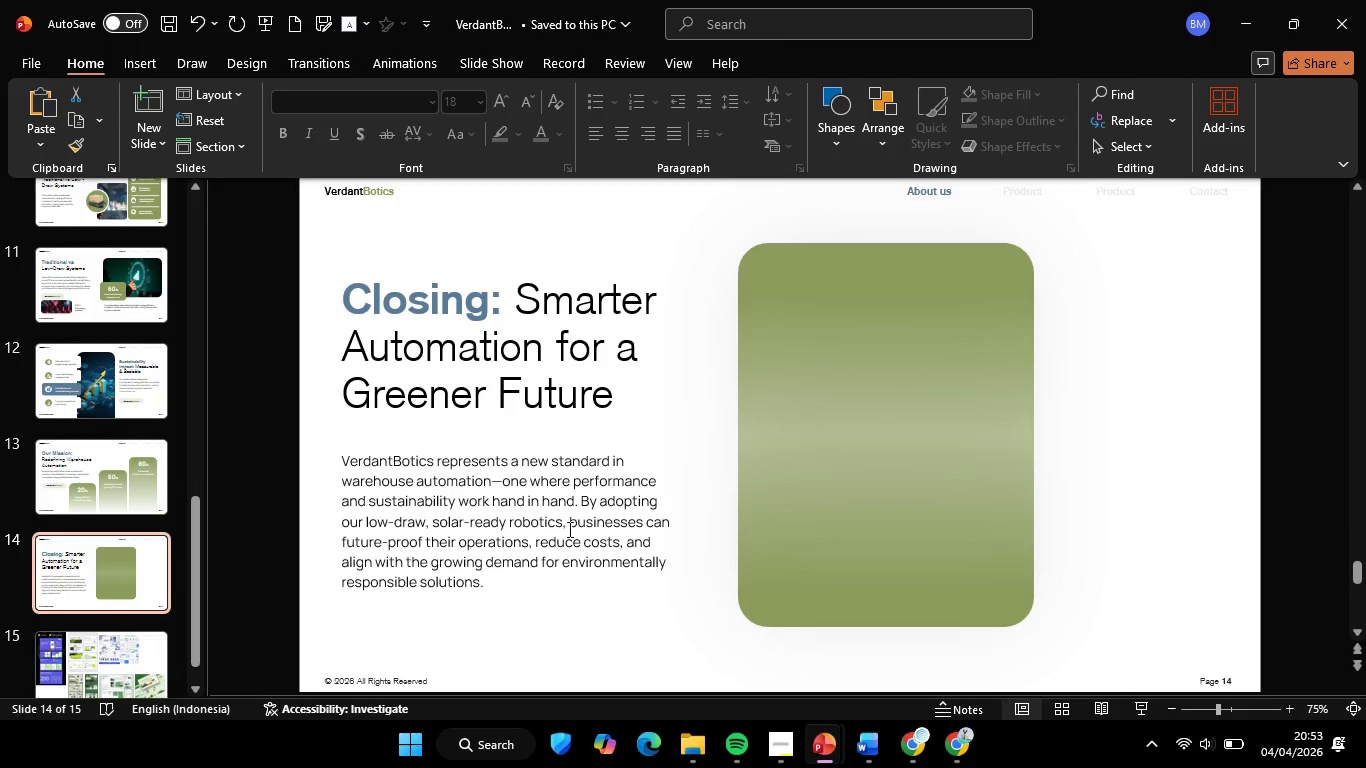 
scroll: coordinate [118, 580], scroll_direction: down, amount: 2.0
 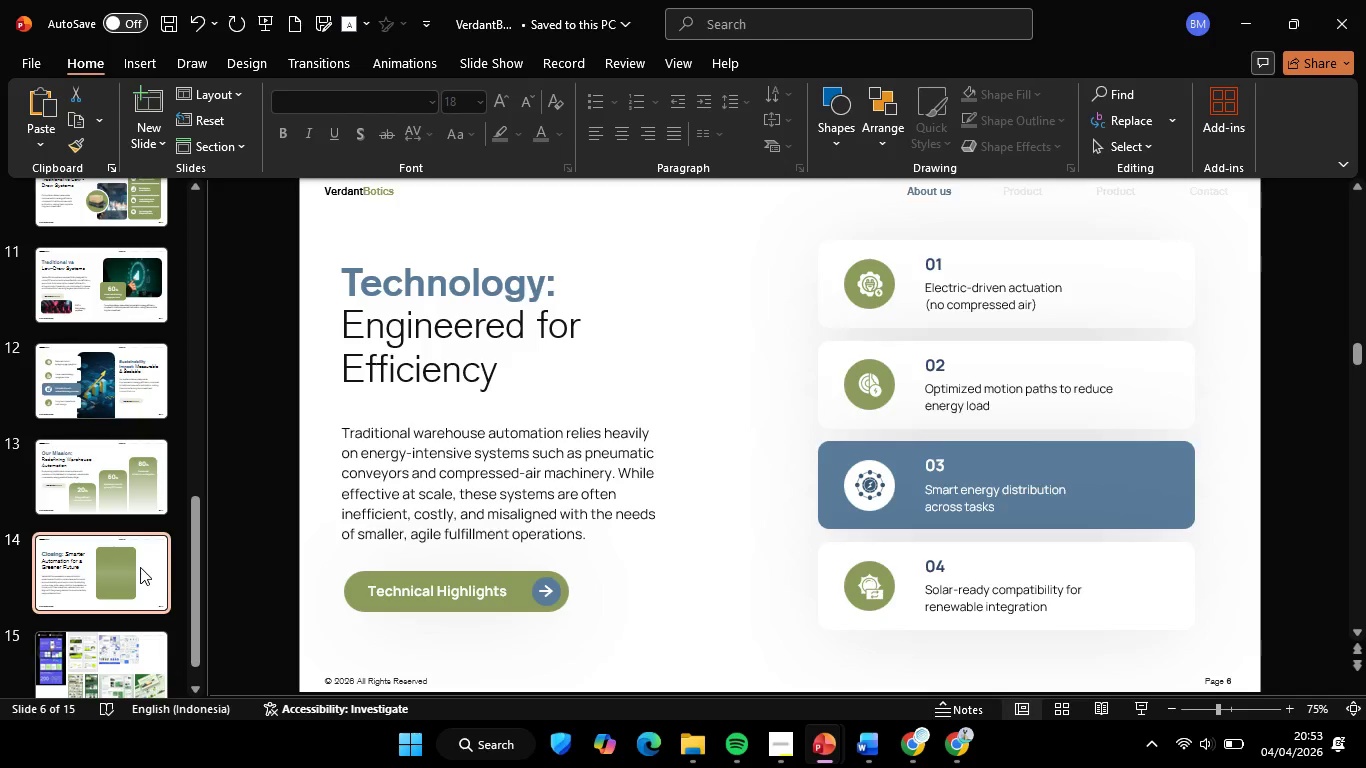 
key(Control+V)
 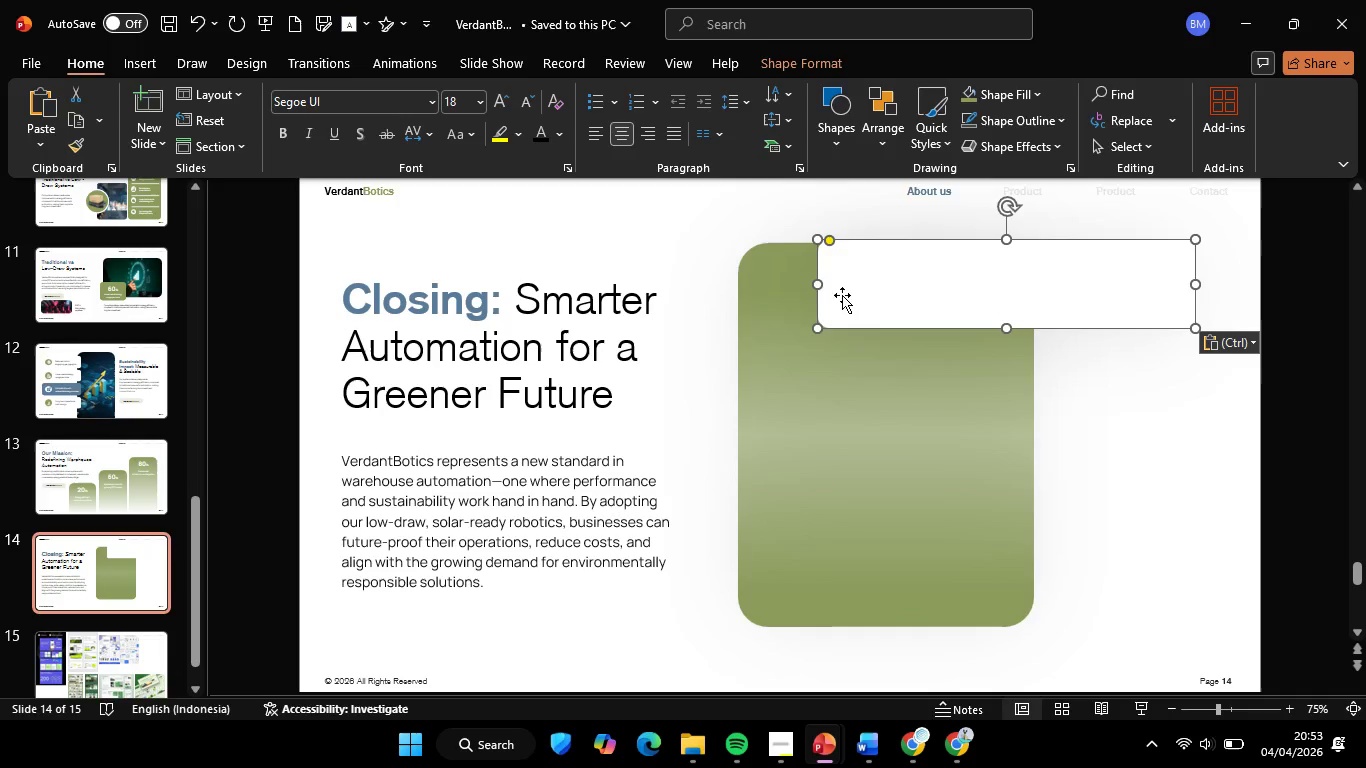 
hold_key(key=ShiftLeft, duration=1.34)
left_click_drag(start_coordinate=[817, 284], to_coordinate=[958, 308])
 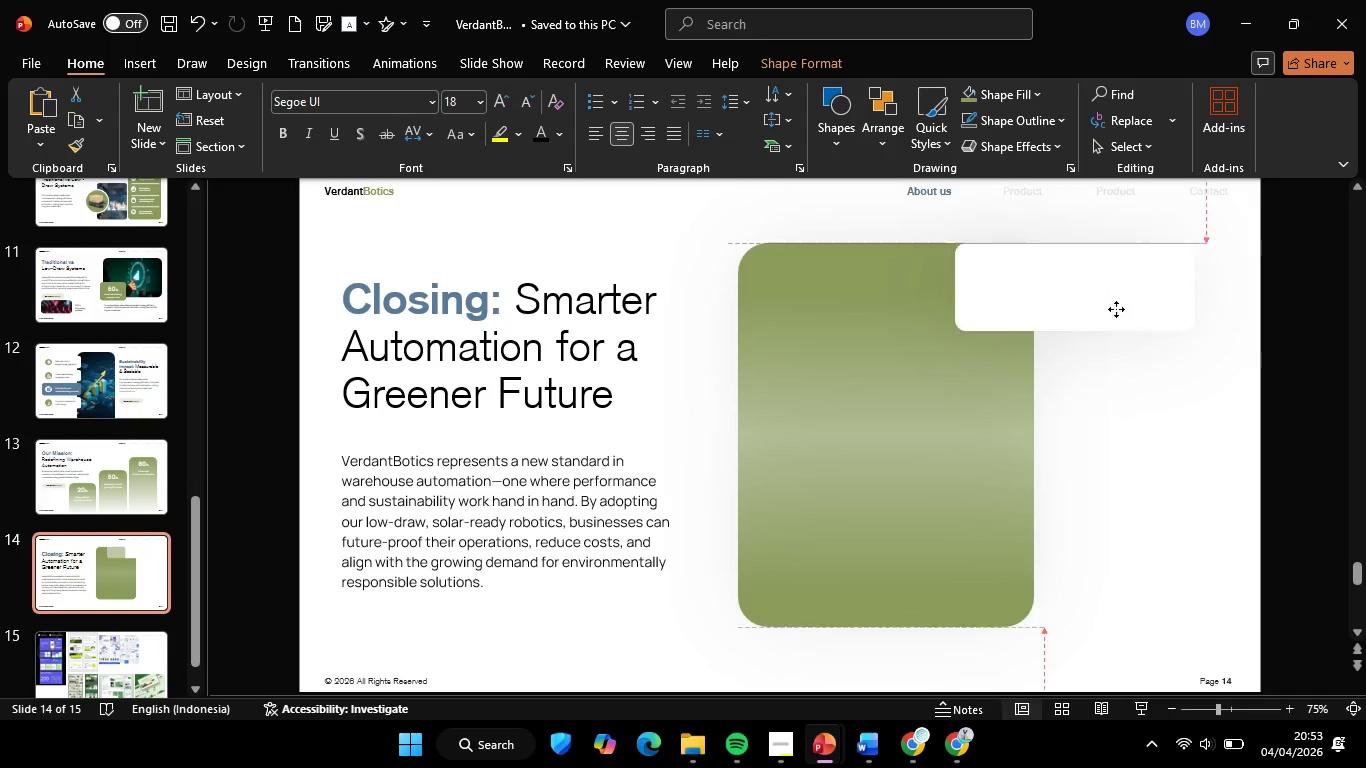 
hold_key(key=ShiftLeft, duration=2.66)
left_click_drag(start_coordinate=[1117, 291], to_coordinate=[1116, 365])
 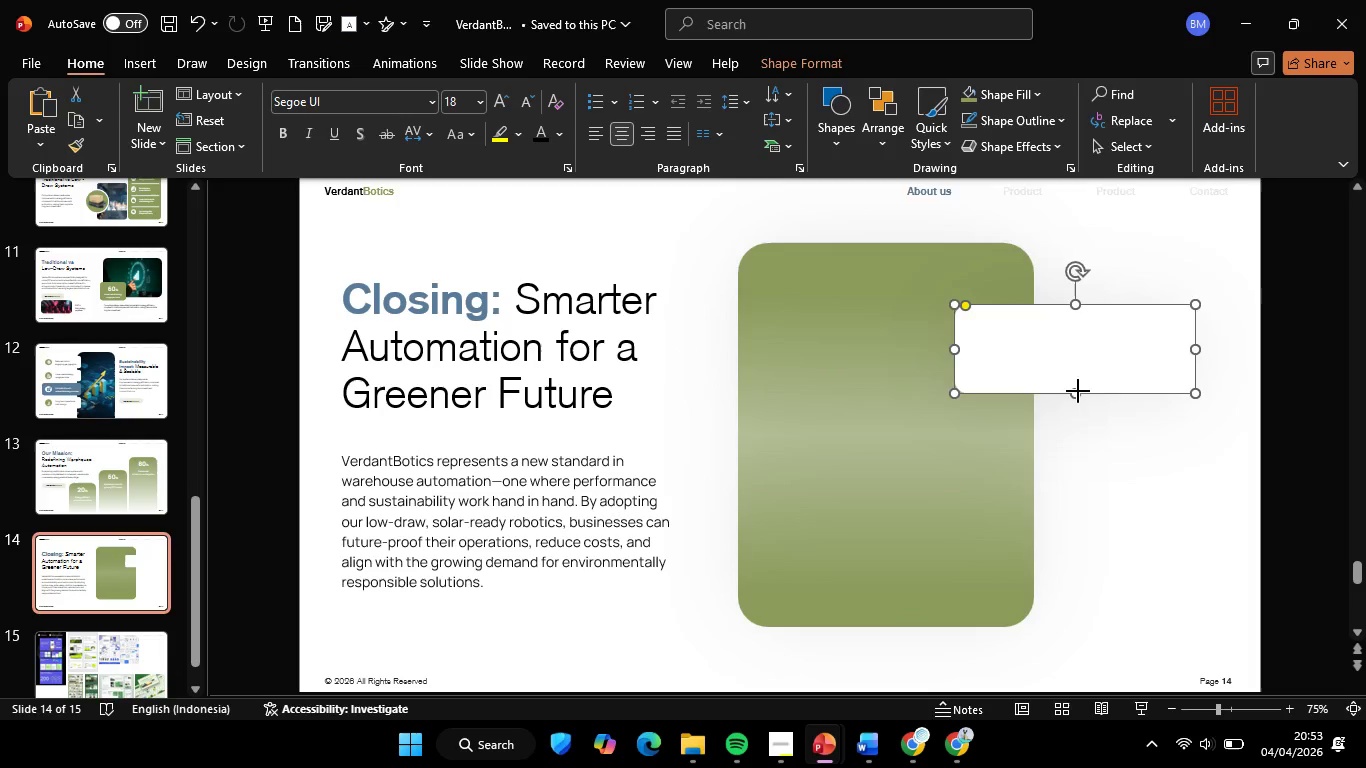 
left_click_drag(start_coordinate=[1078, 391], to_coordinate=[1081, 581])
 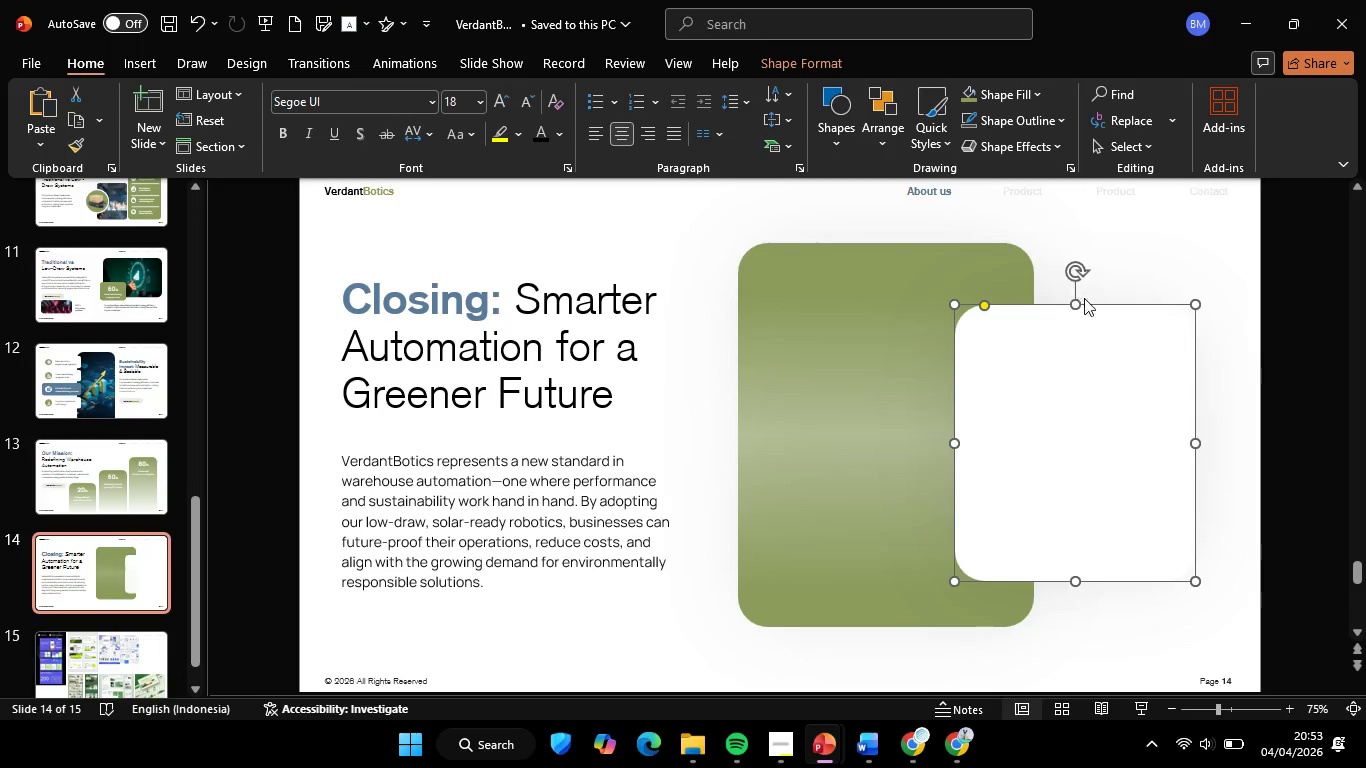 
hold_key(key=ShiftLeft, duration=1.27)
left_click_drag(start_coordinate=[1076, 302], to_coordinate=[1070, 284])
 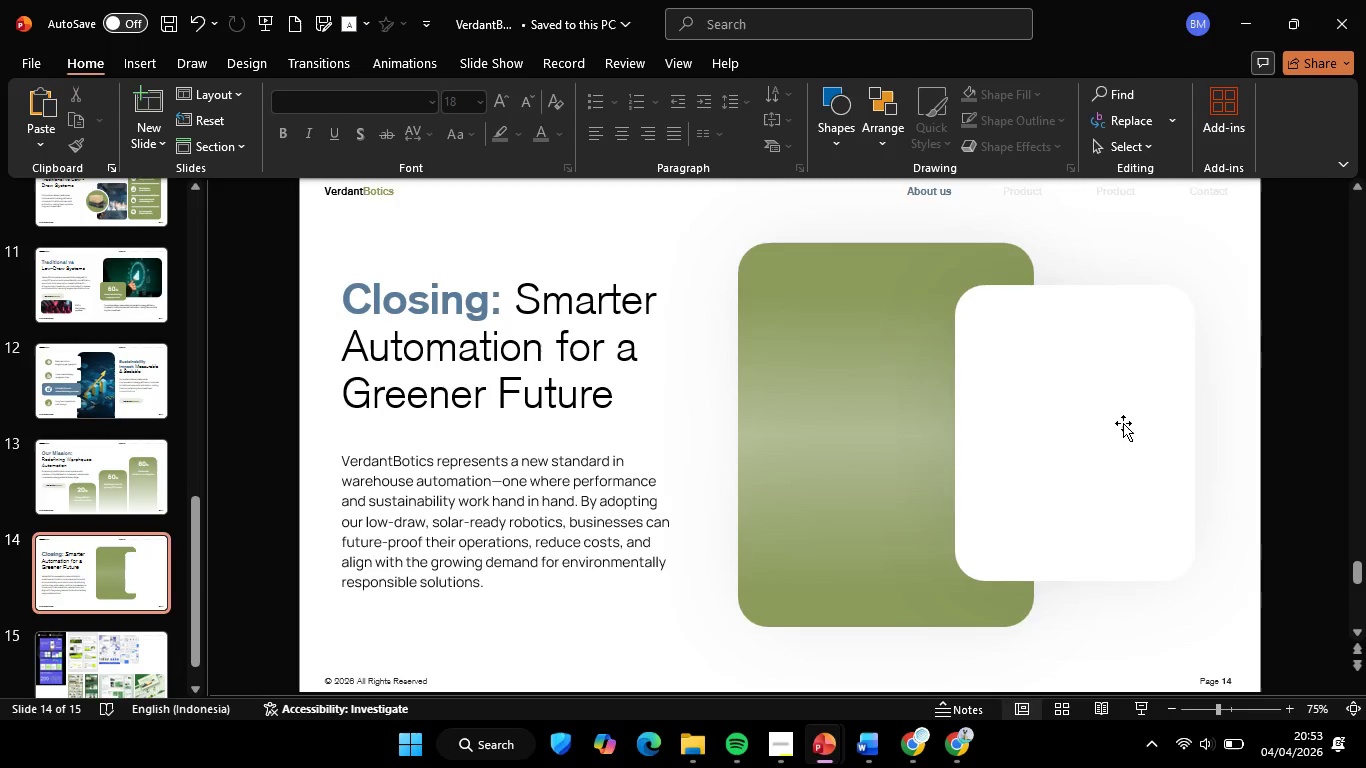 
double_click([1123, 423])
 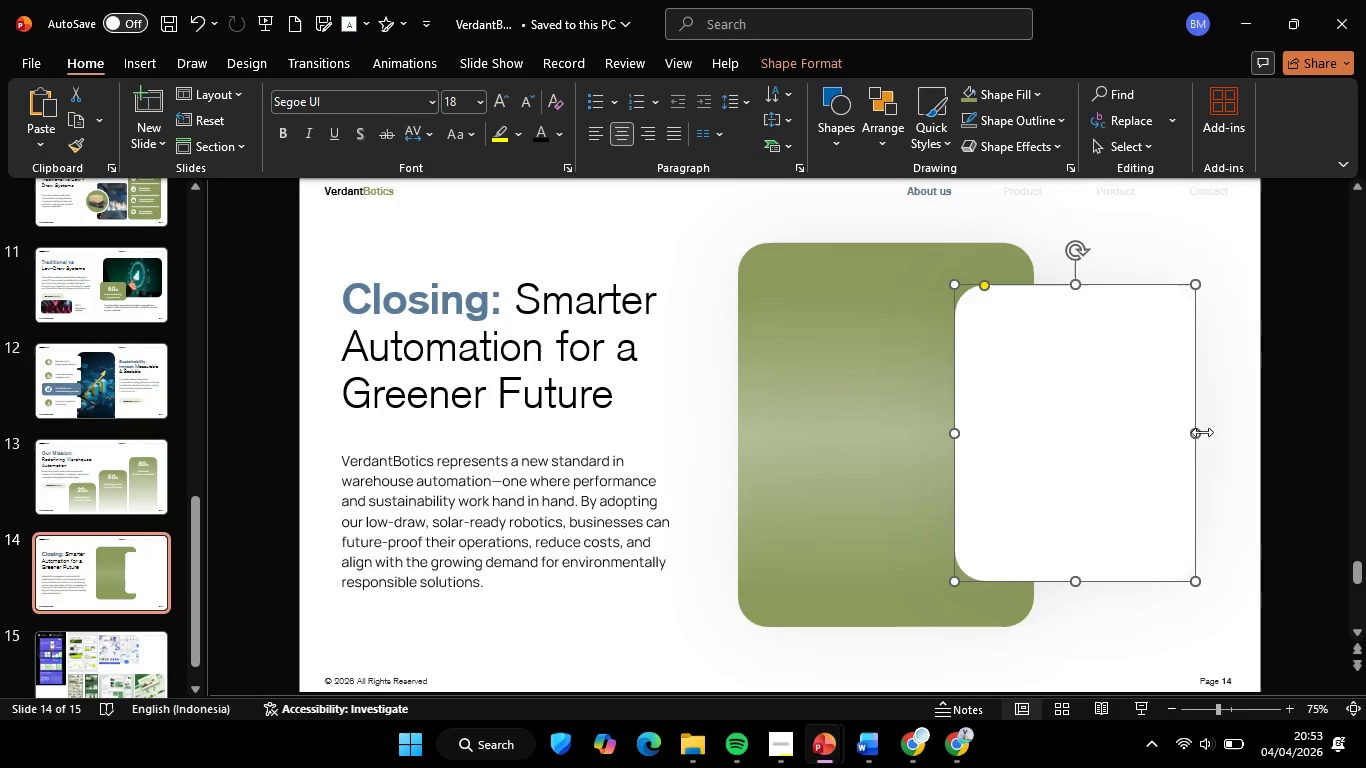 
hold_key(key=ShiftLeft, duration=2.11)
left_click_drag(start_coordinate=[1200, 431], to_coordinate=[1224, 432])
 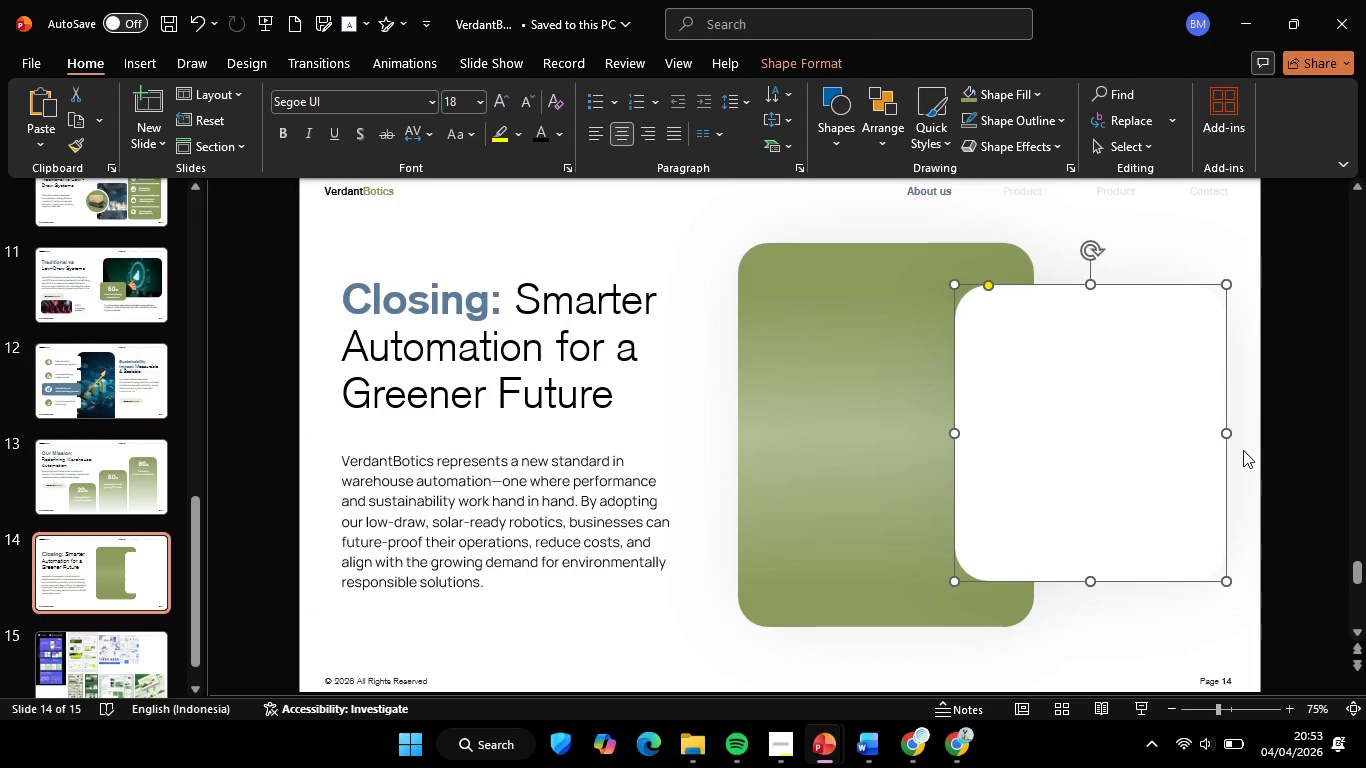 
left_click([1244, 450])
 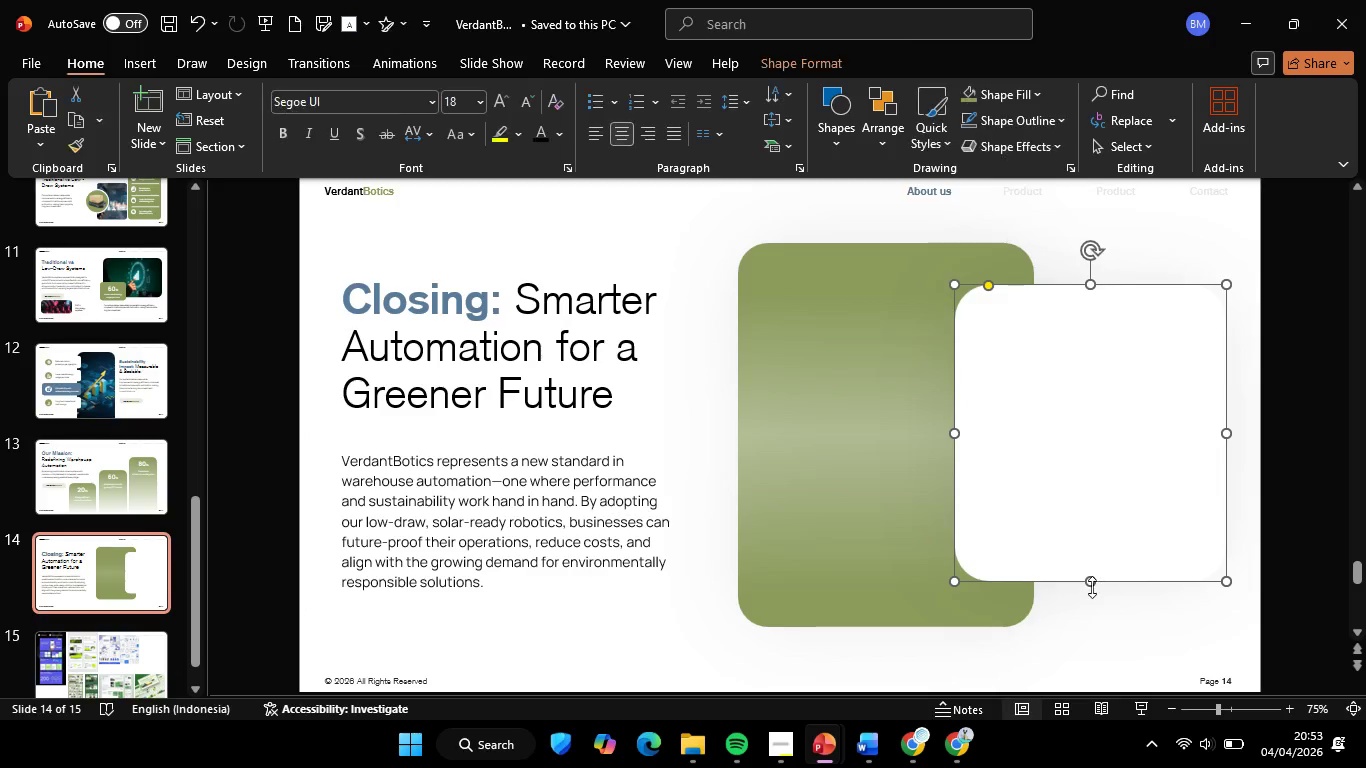 
hold_key(key=ShiftLeft, duration=0.92)
left_click_drag(start_coordinate=[1092, 587], to_coordinate=[1091, 596])
 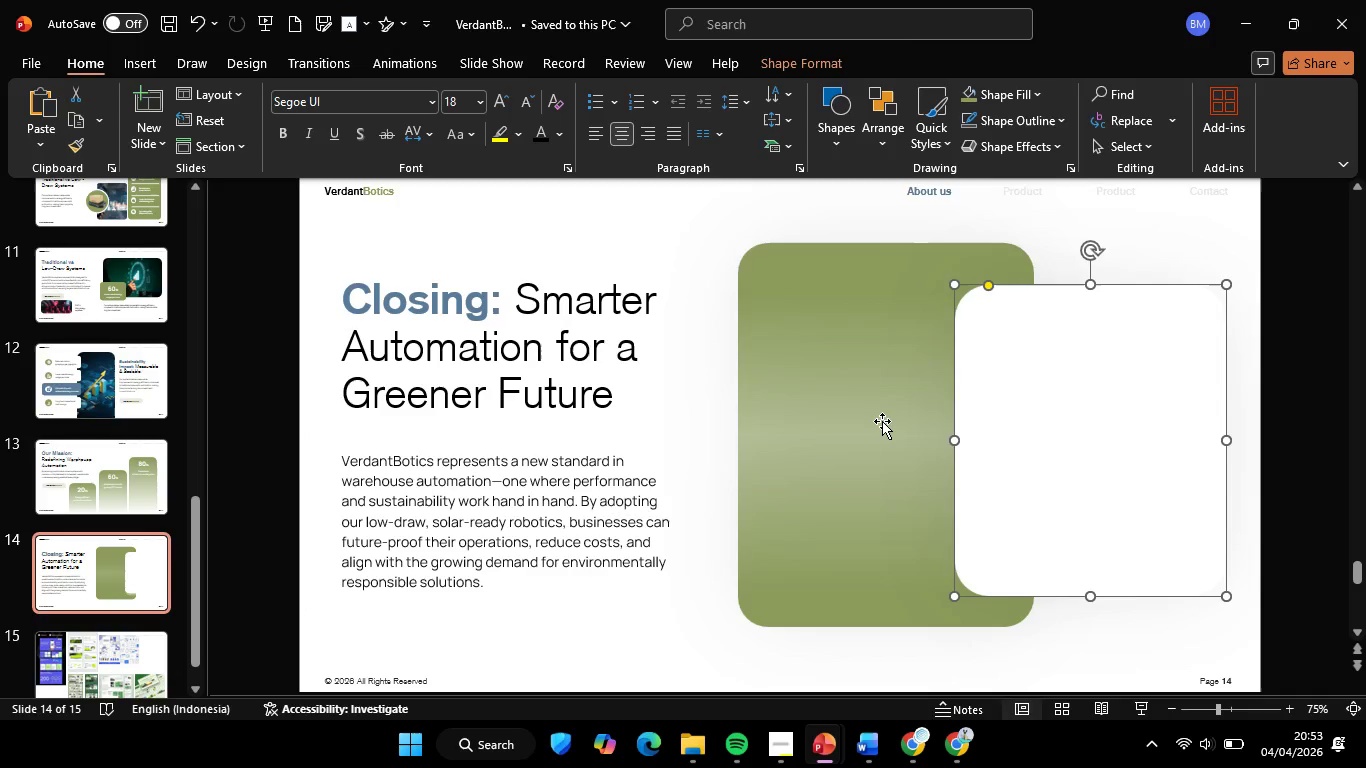 
key(Shift+ShiftLeft)
 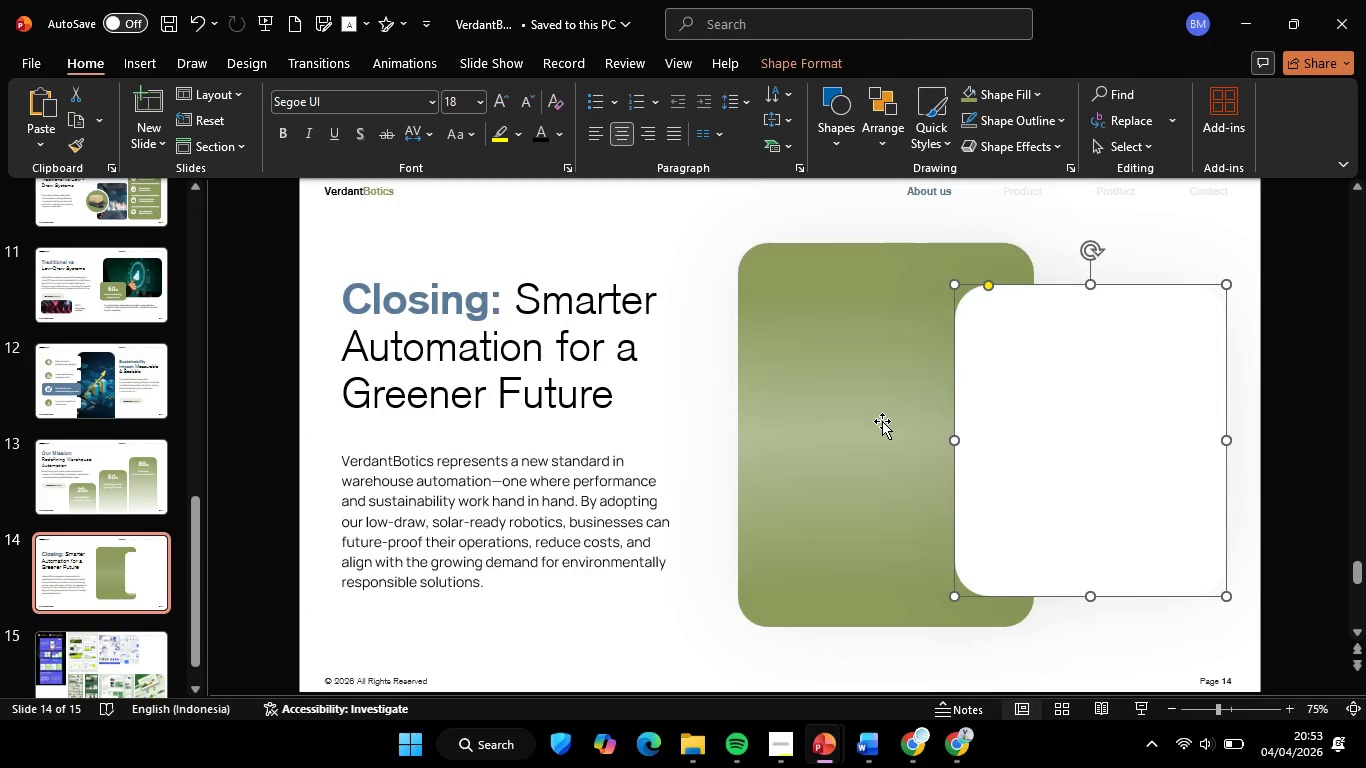 
left_click([882, 421])
 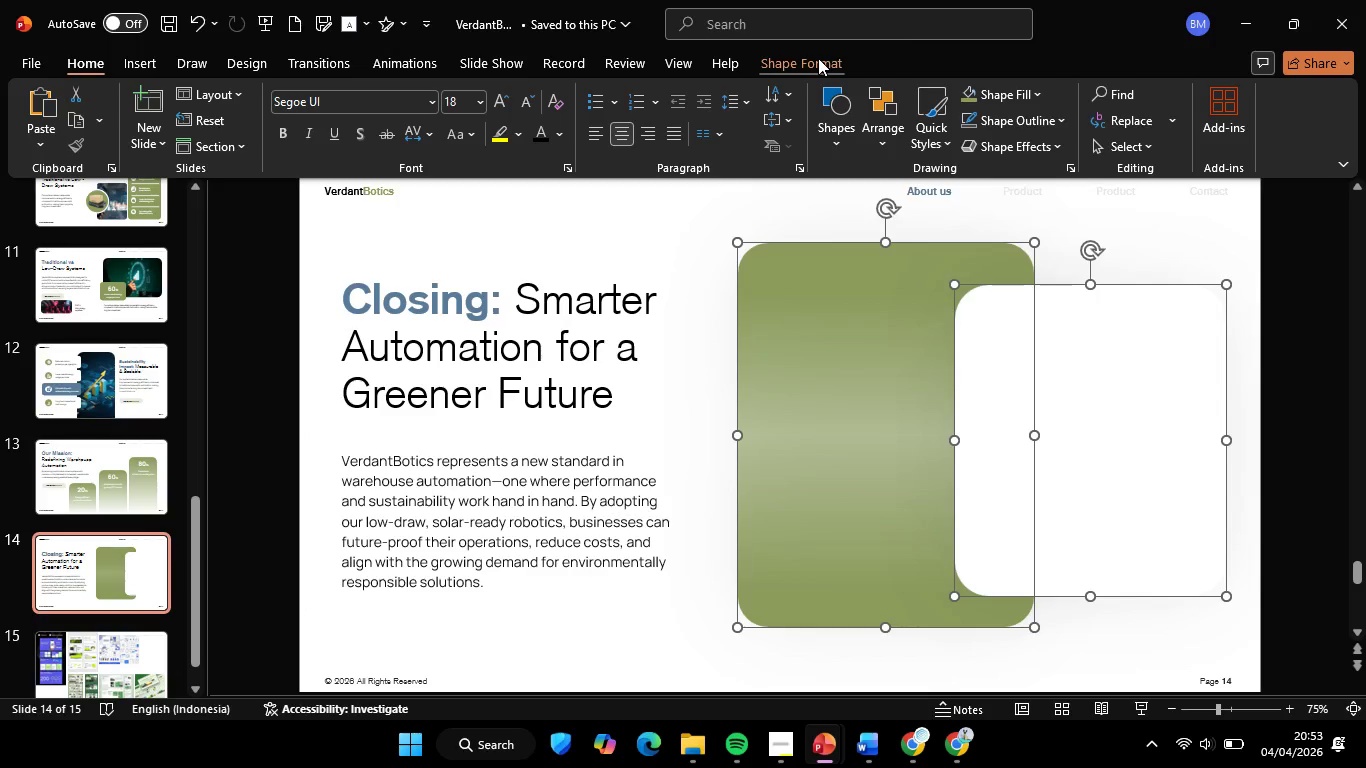 
left_click_drag(start_coordinate=[818, 58], to_coordinate=[1184, 100])
 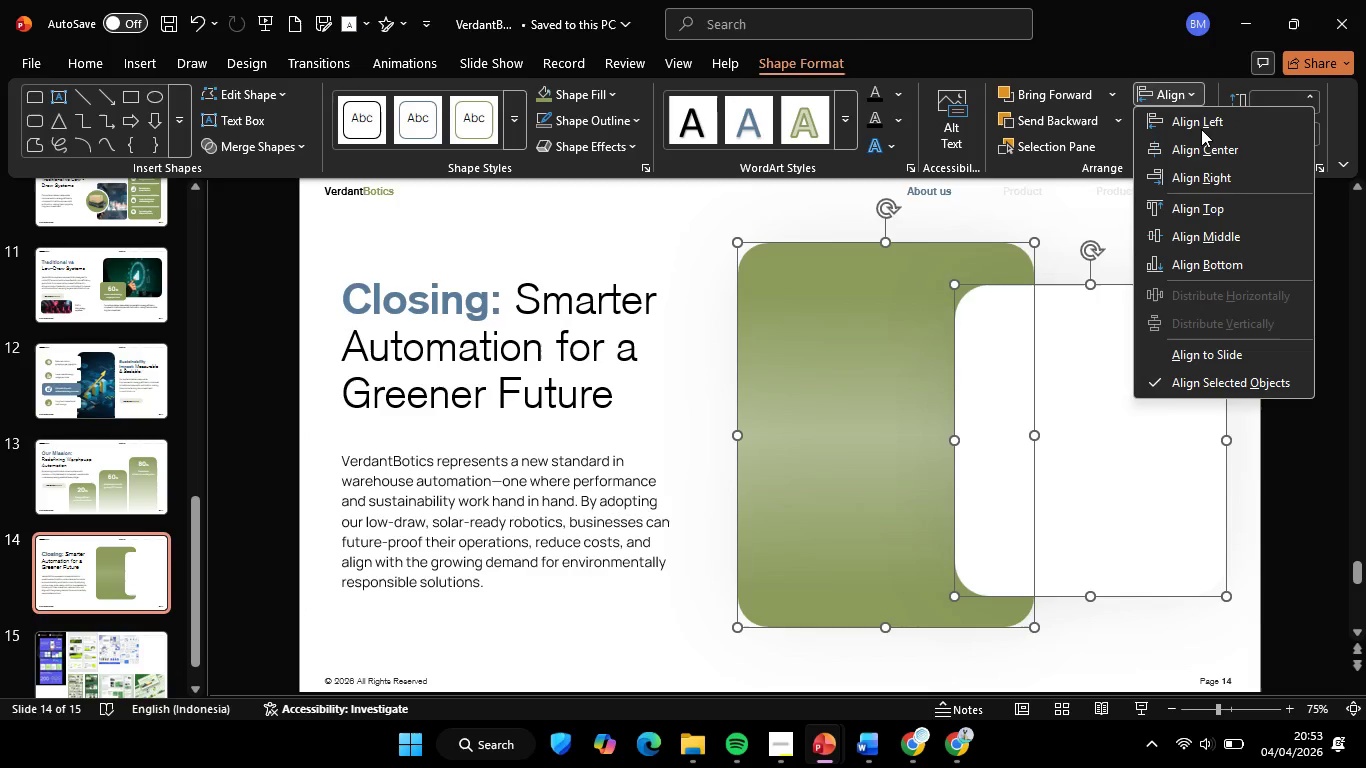 
left_click([1239, 240])
 